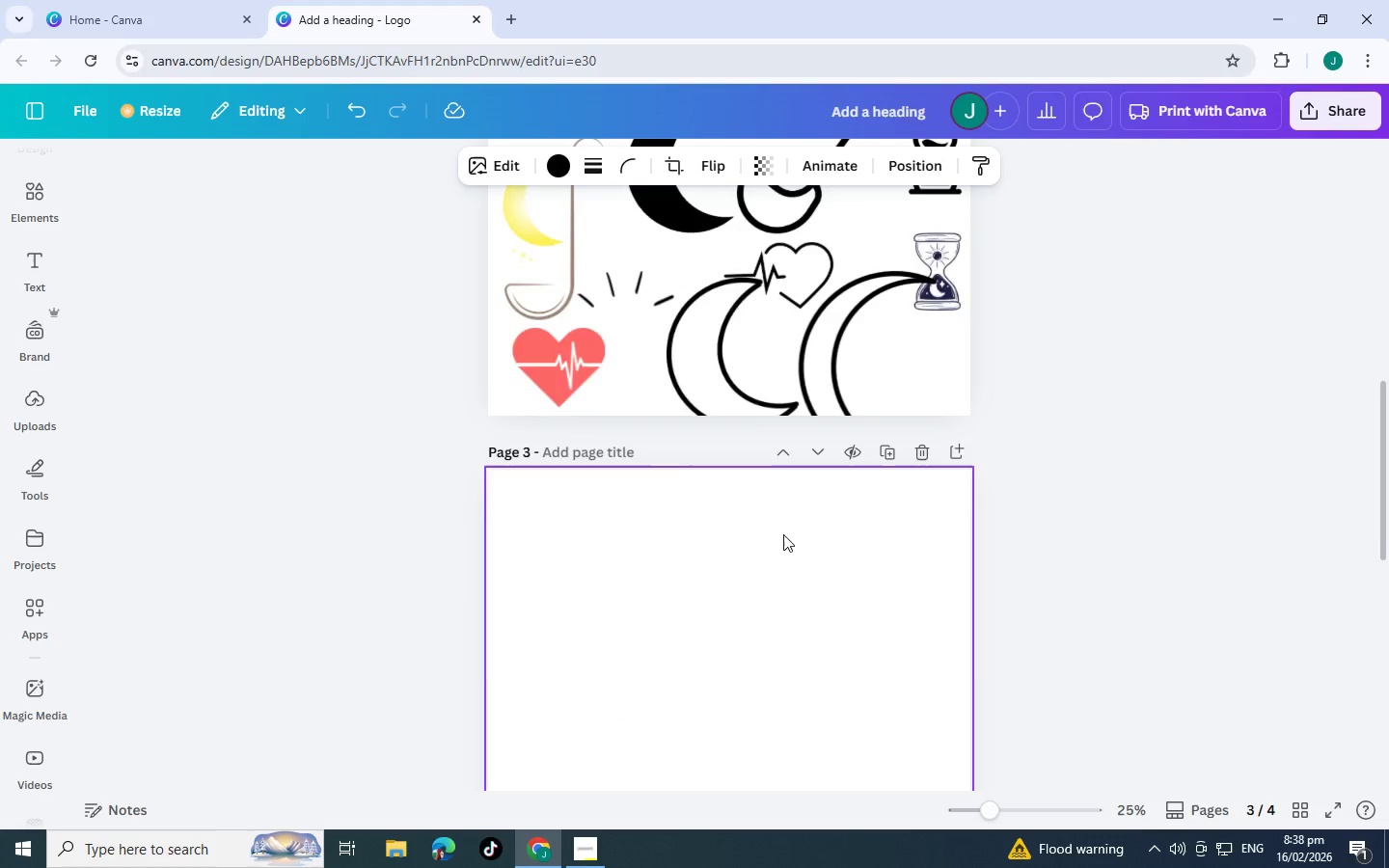 
scroll: coordinate [747, 573], scroll_direction: down, amount: 4.0
 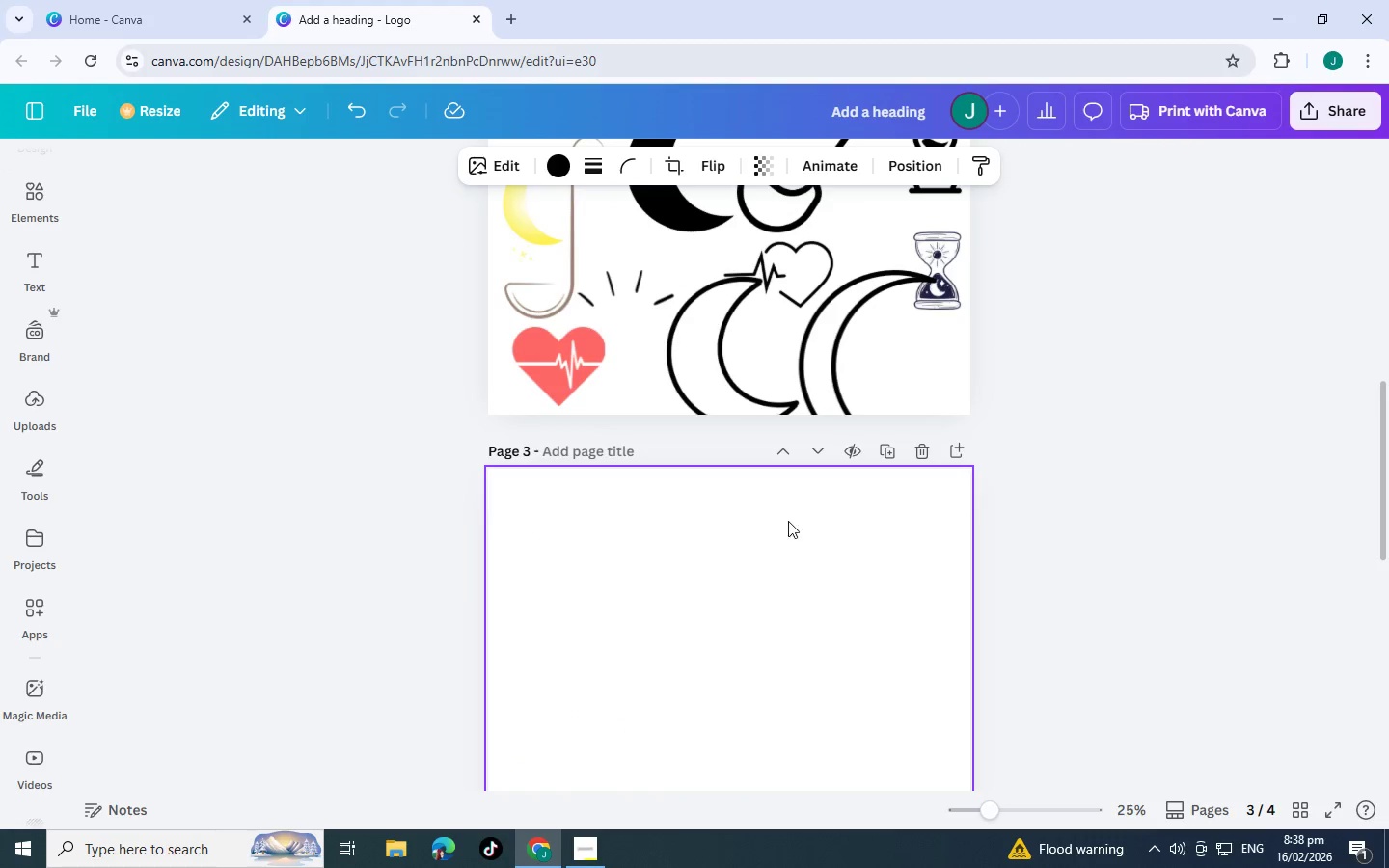 
scroll: coordinate [783, 534], scroll_direction: up, amount: 4.0
 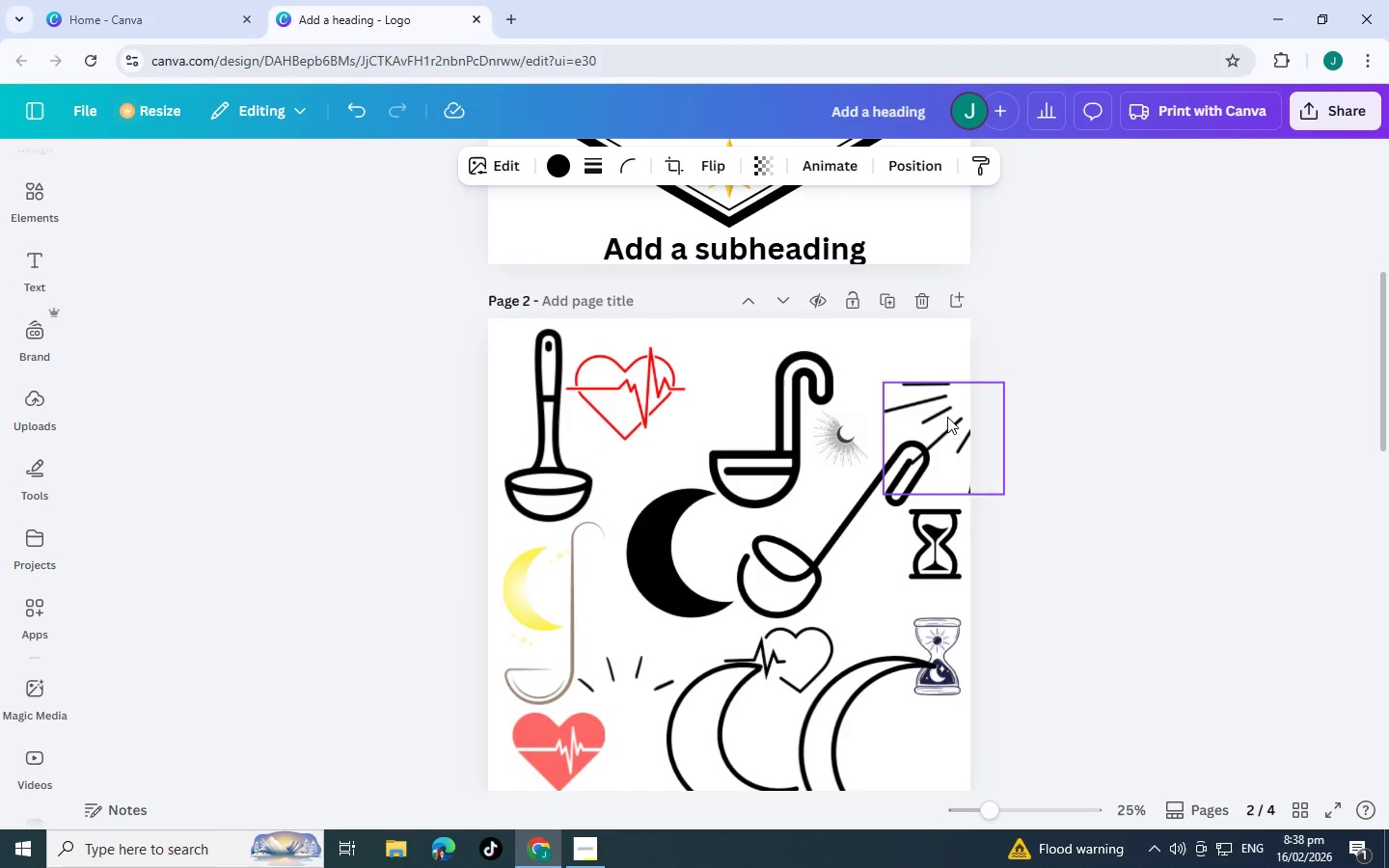 
left_click([947, 416])
 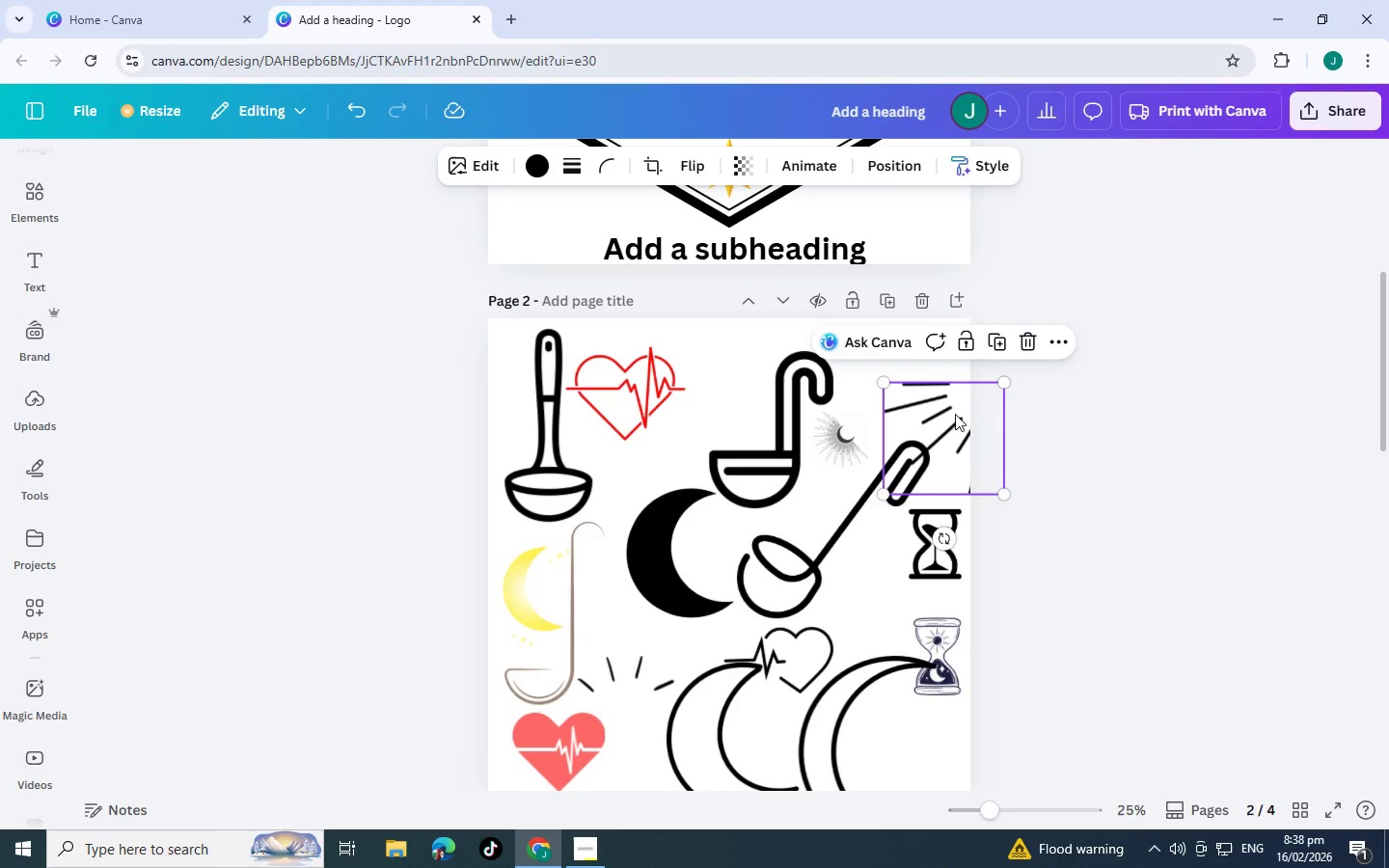 
left_click_drag(start_coordinate=[955, 414], to_coordinate=[671, 470])
 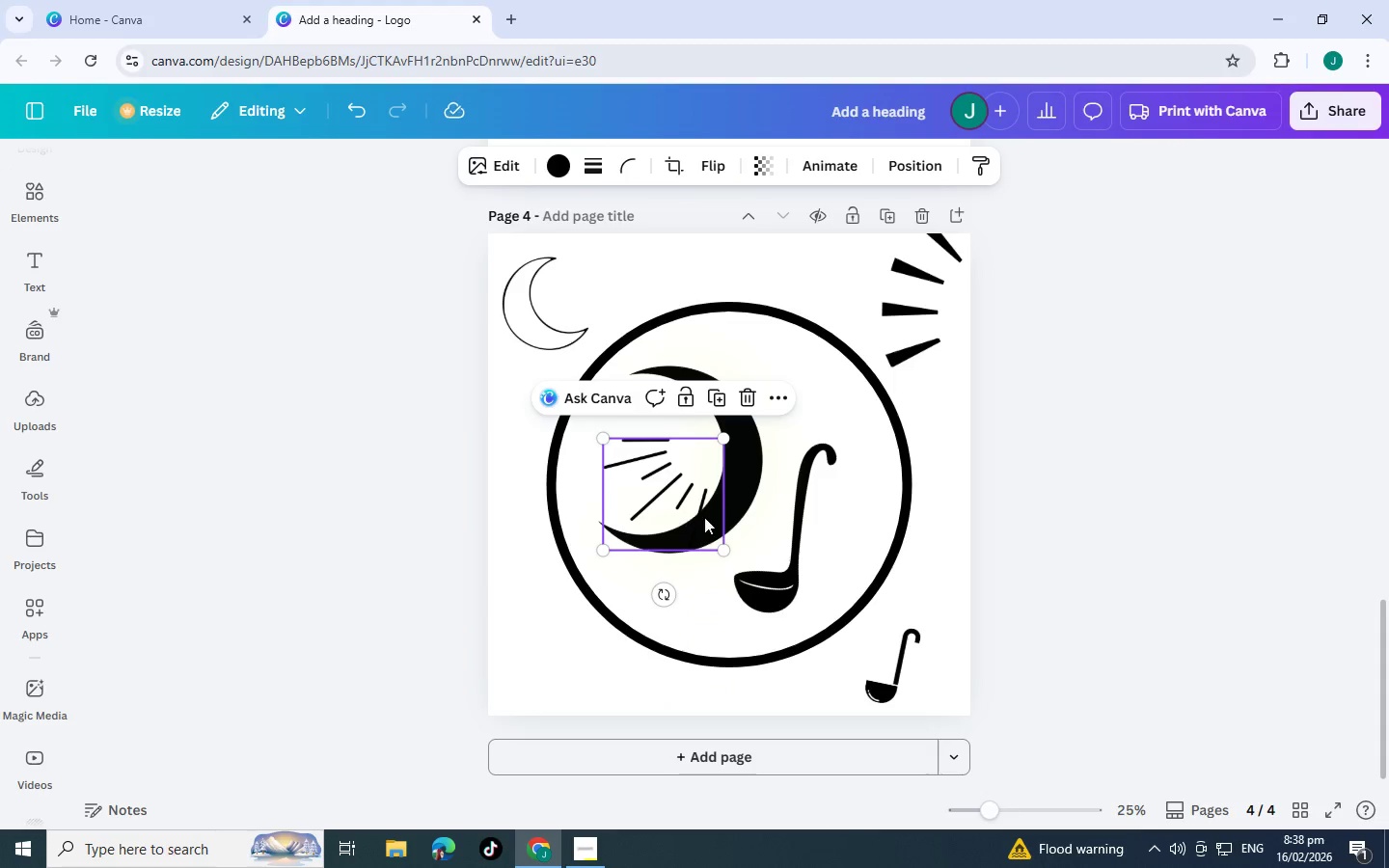 
scroll: coordinate [682, 575], scroll_direction: down, amount: 12.0
 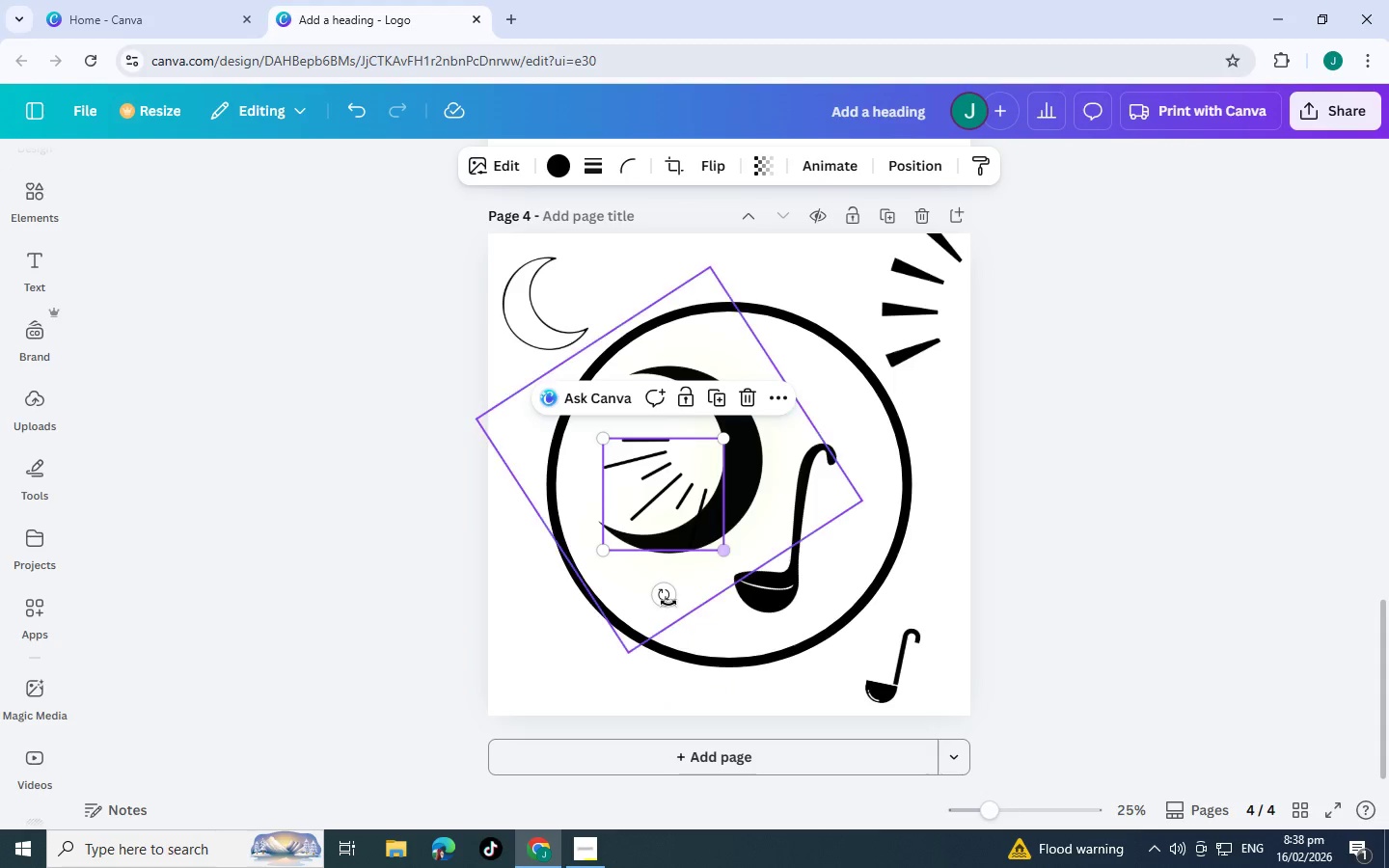 
left_click_drag(start_coordinate=[666, 602], to_coordinate=[575, 552])
 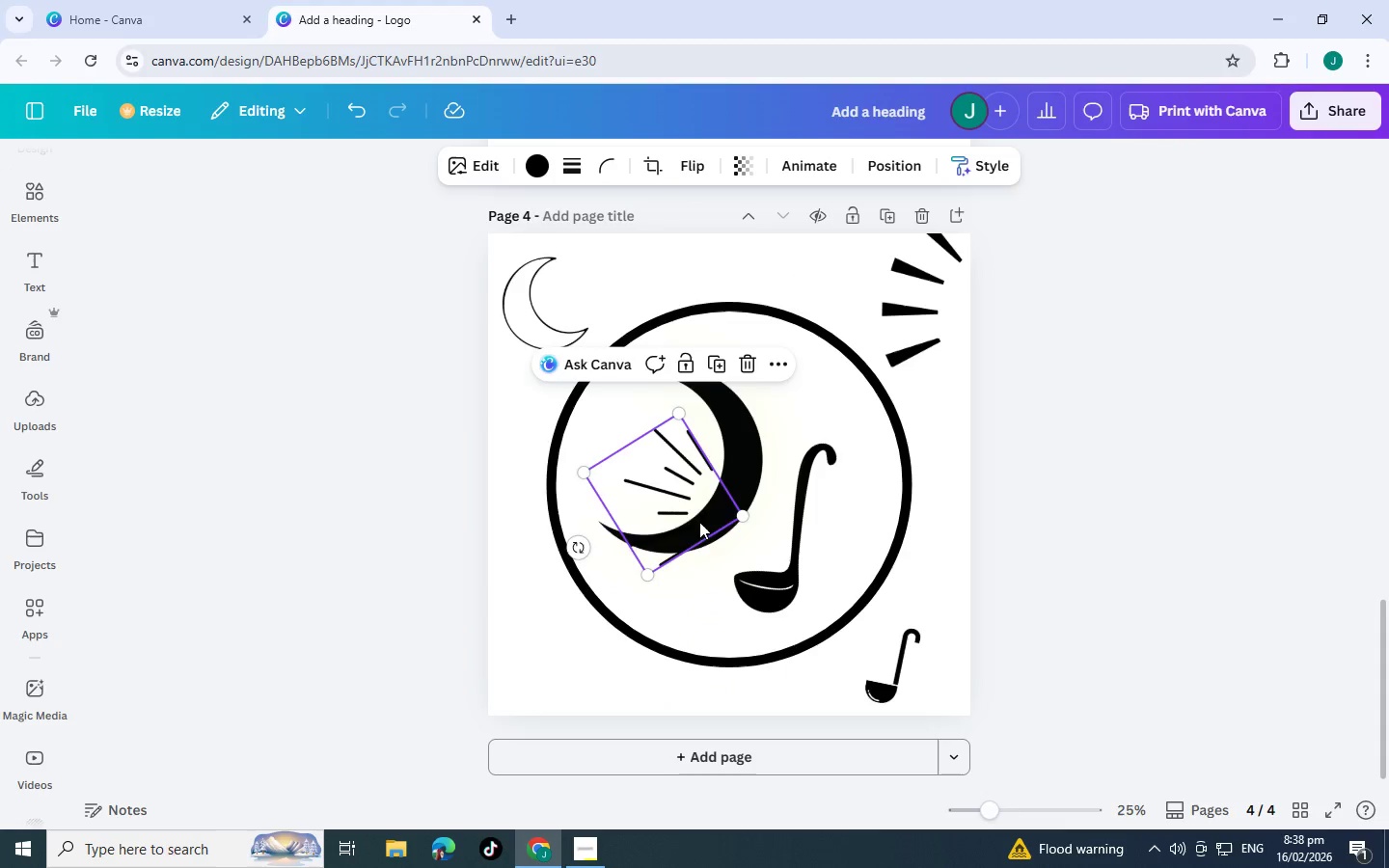 
left_click_drag(start_coordinate=[709, 529], to_coordinate=[669, 480])
 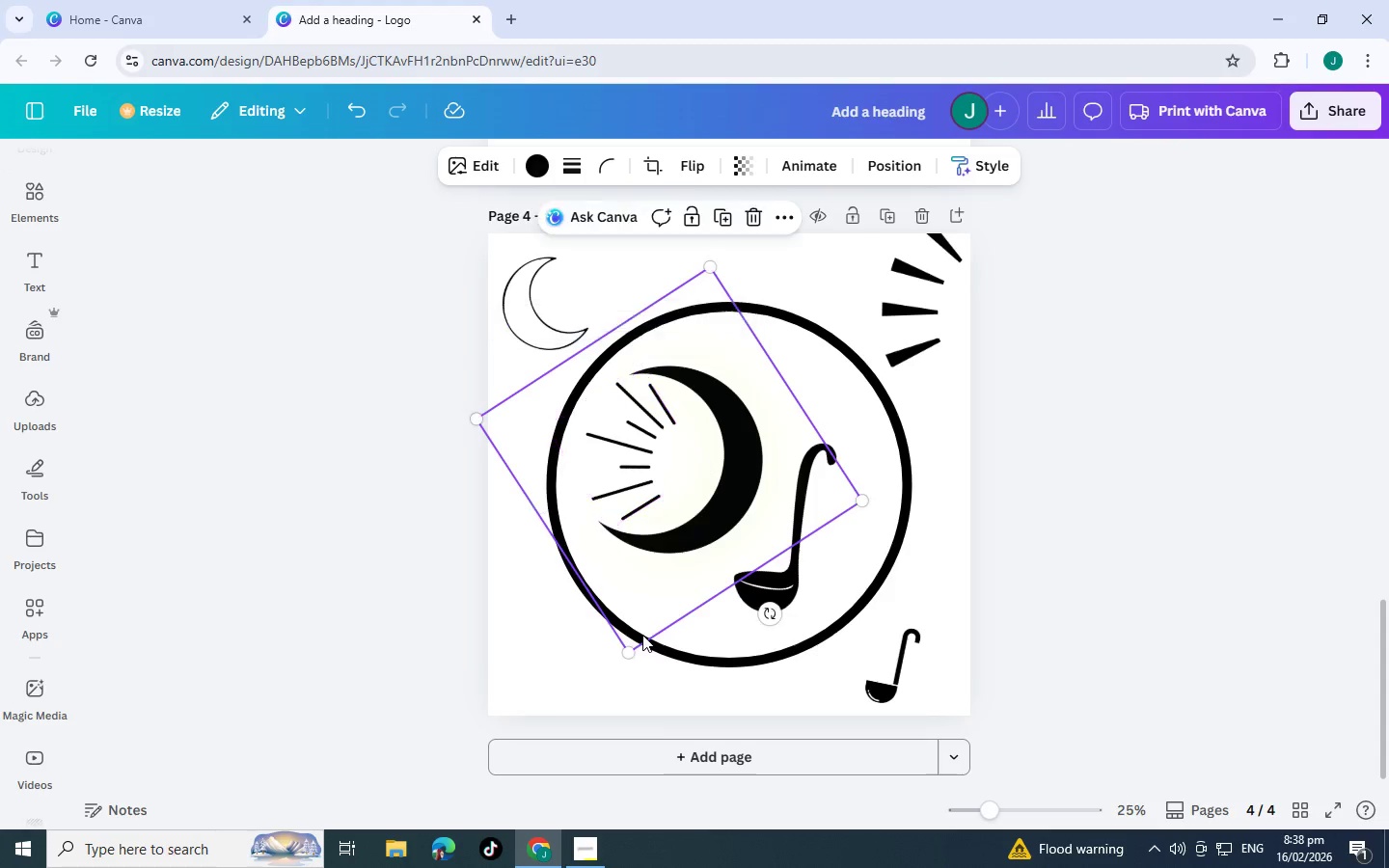 
left_click([642, 635])
 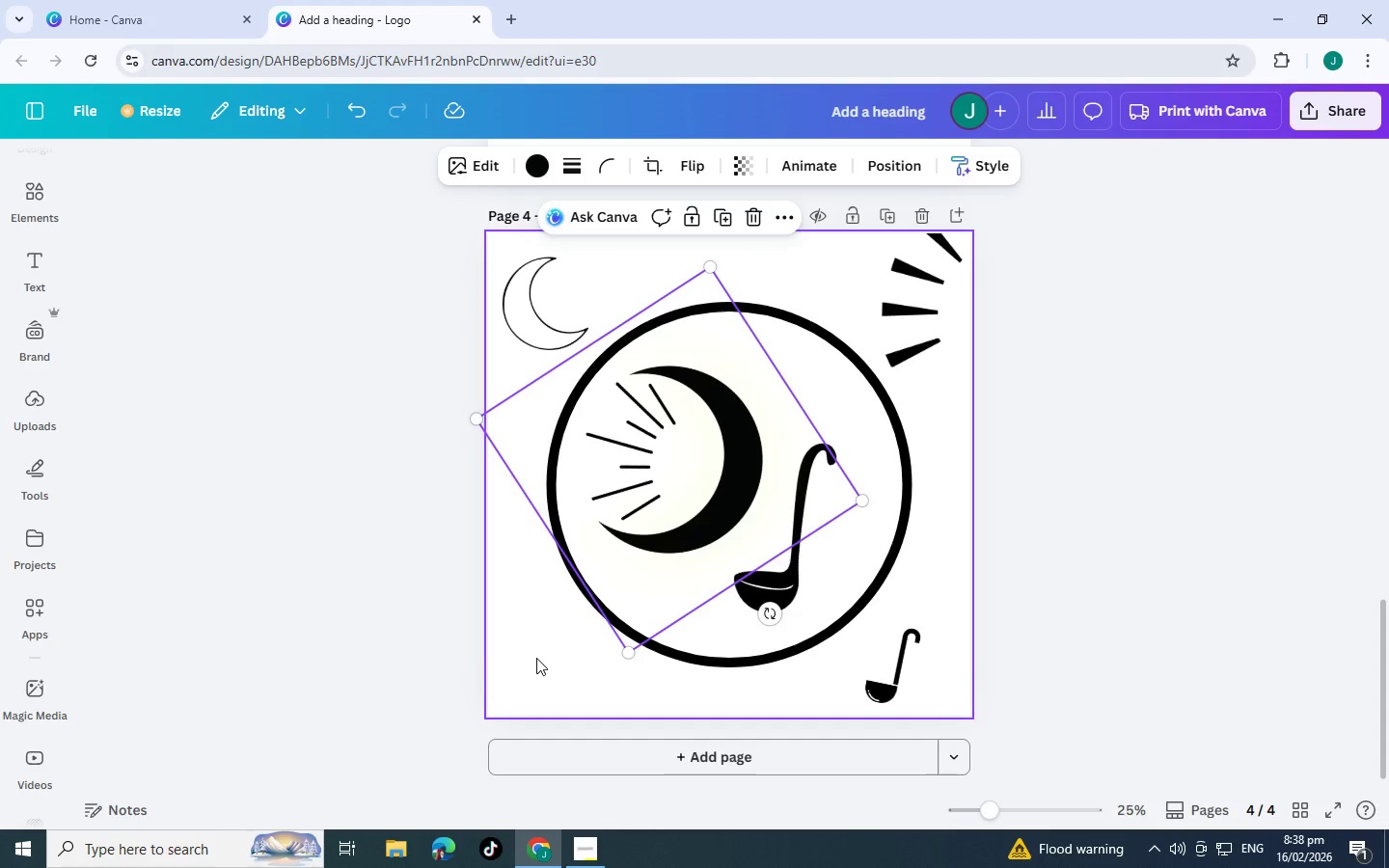 
left_click([536, 658])
 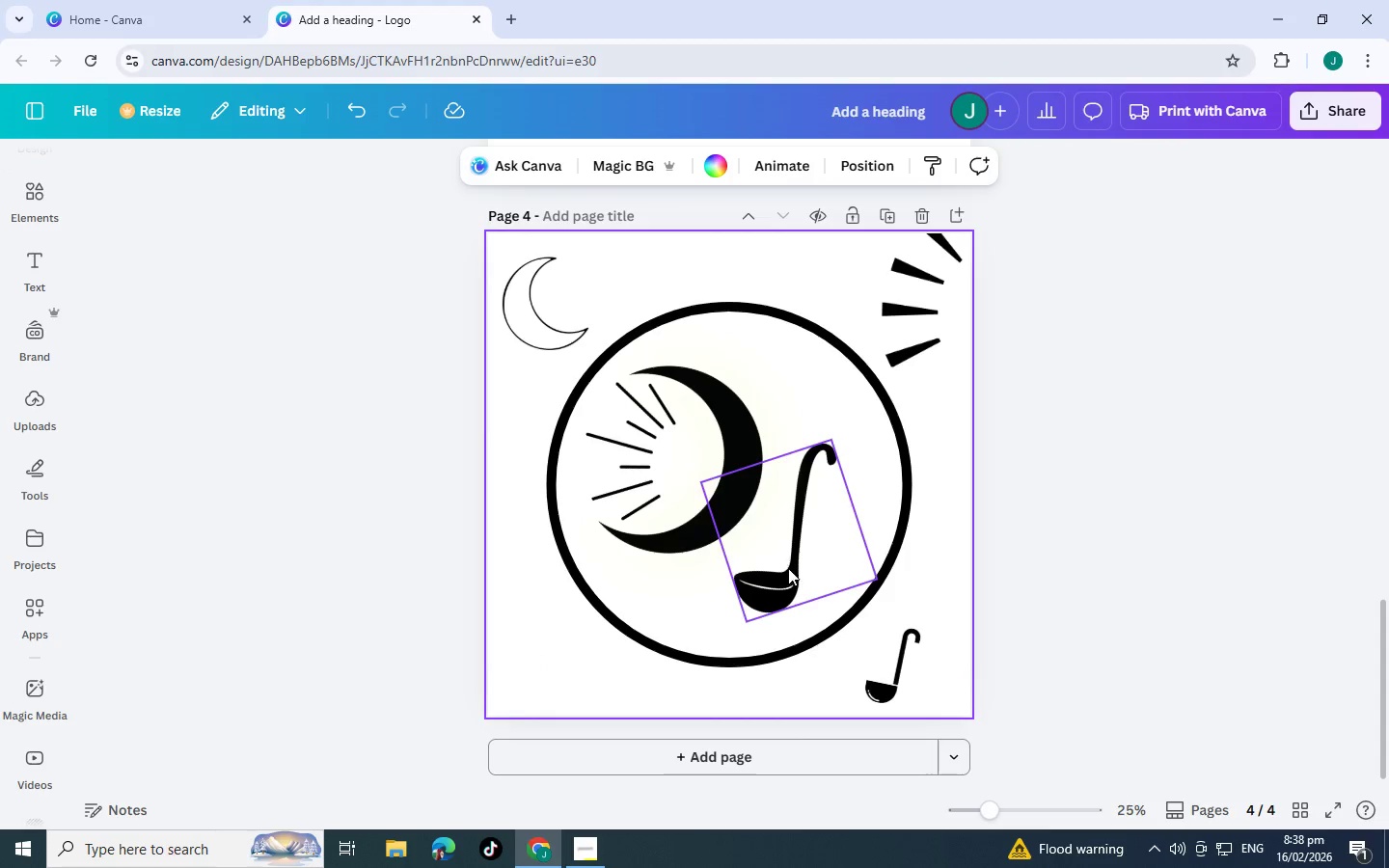 
left_click_drag(start_coordinate=[794, 573], to_coordinate=[771, 580])
 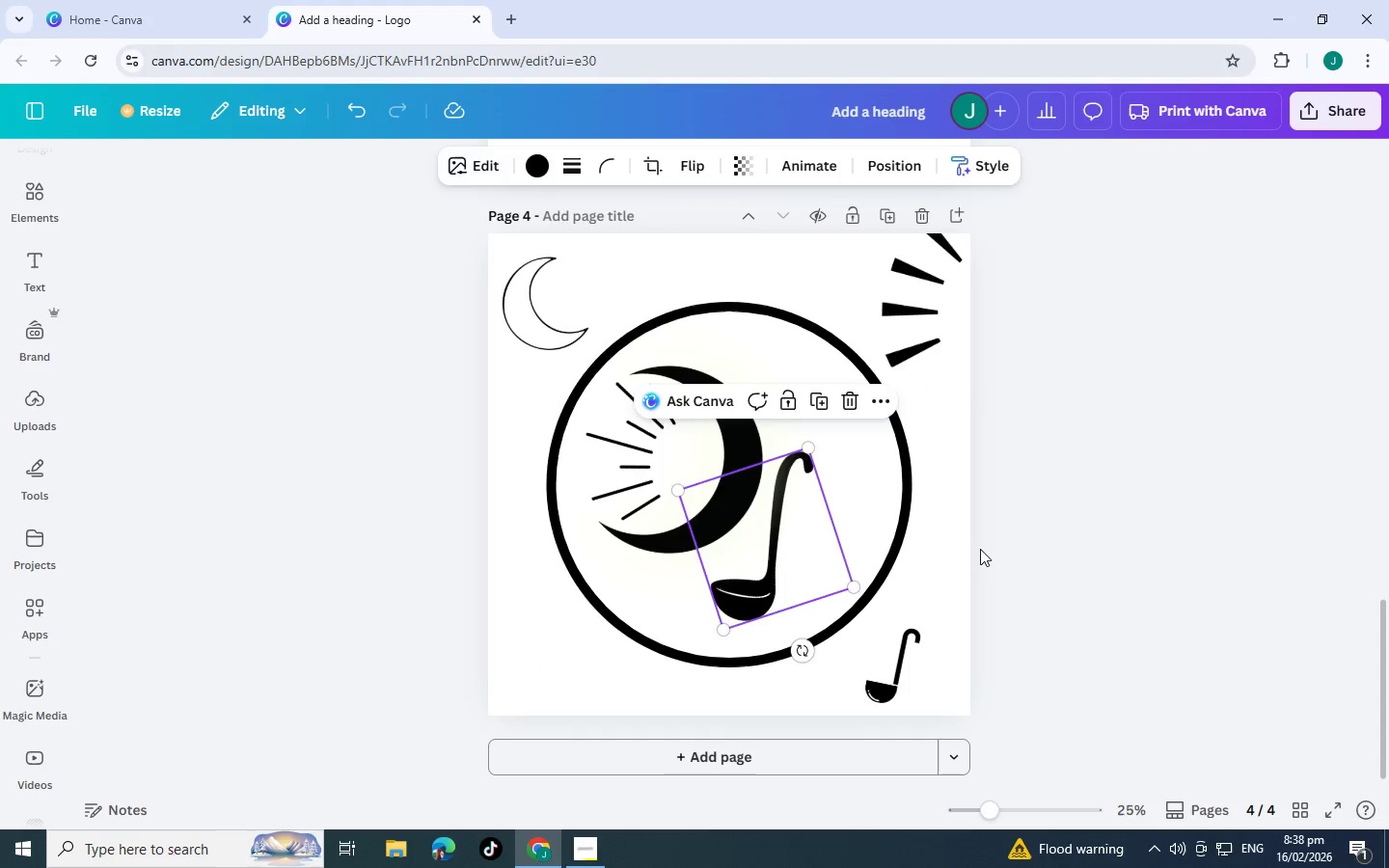 
left_click([980, 549])
 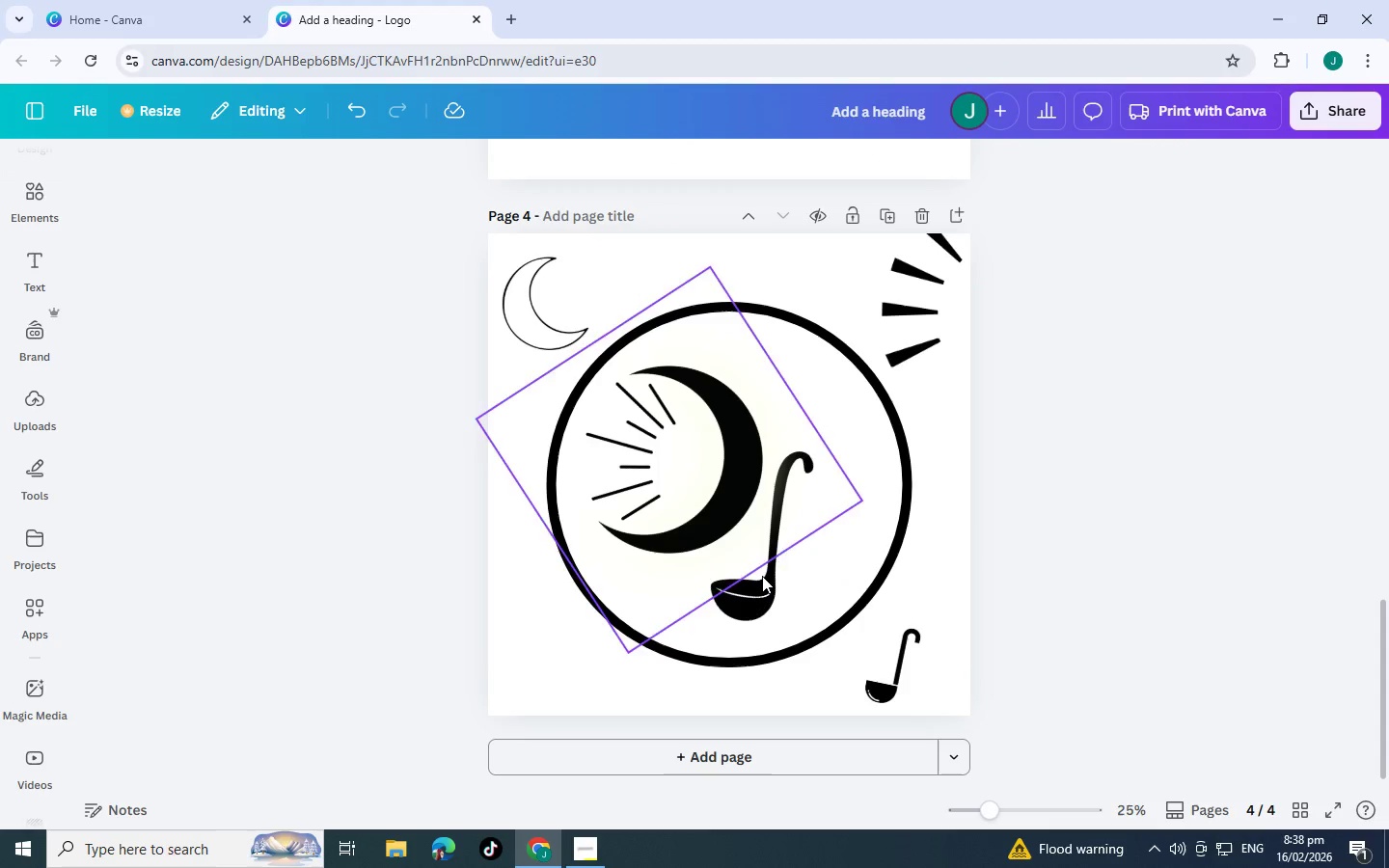 
left_click([765, 577])
 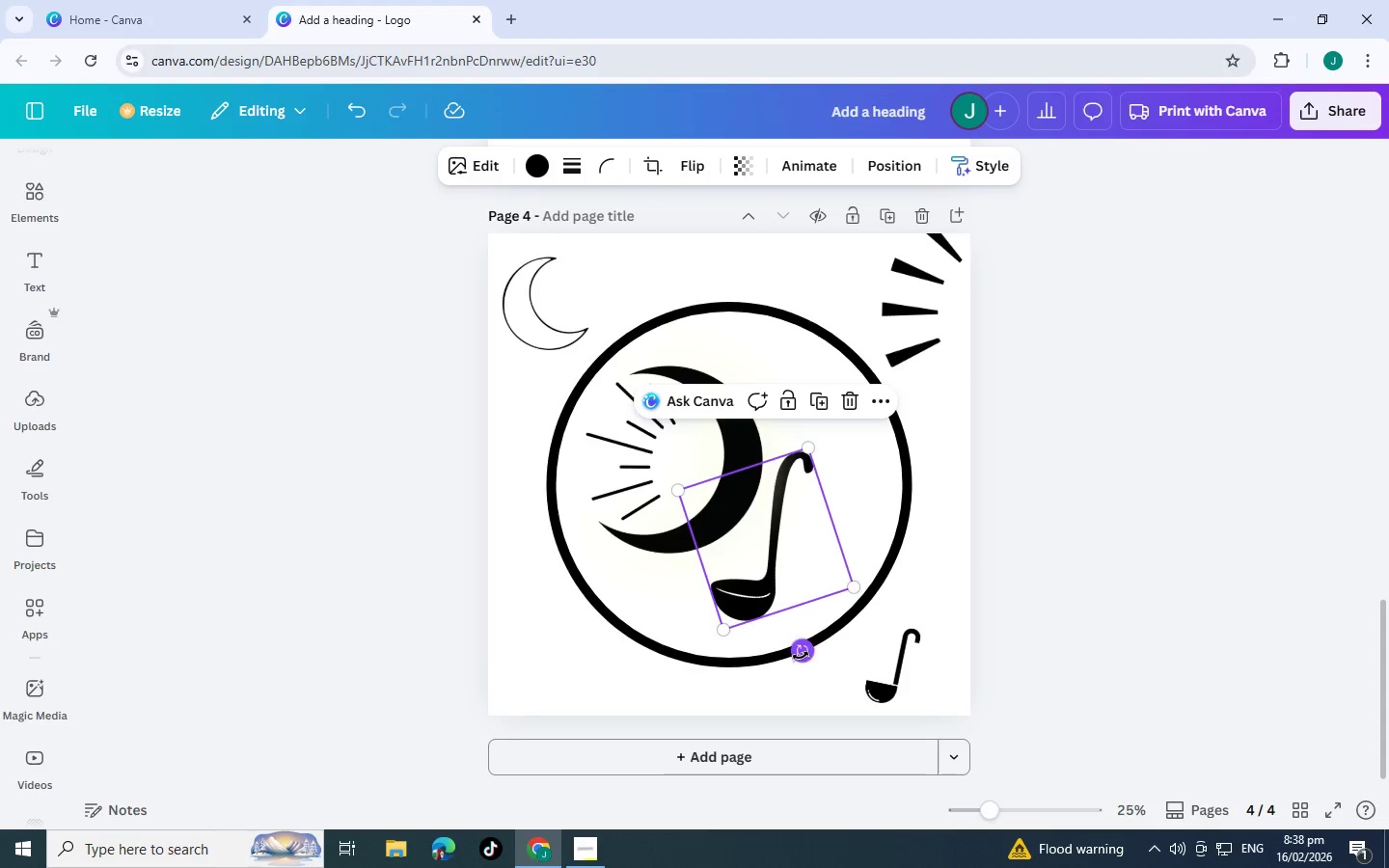 
left_click_drag(start_coordinate=[801, 656], to_coordinate=[774, 660])
 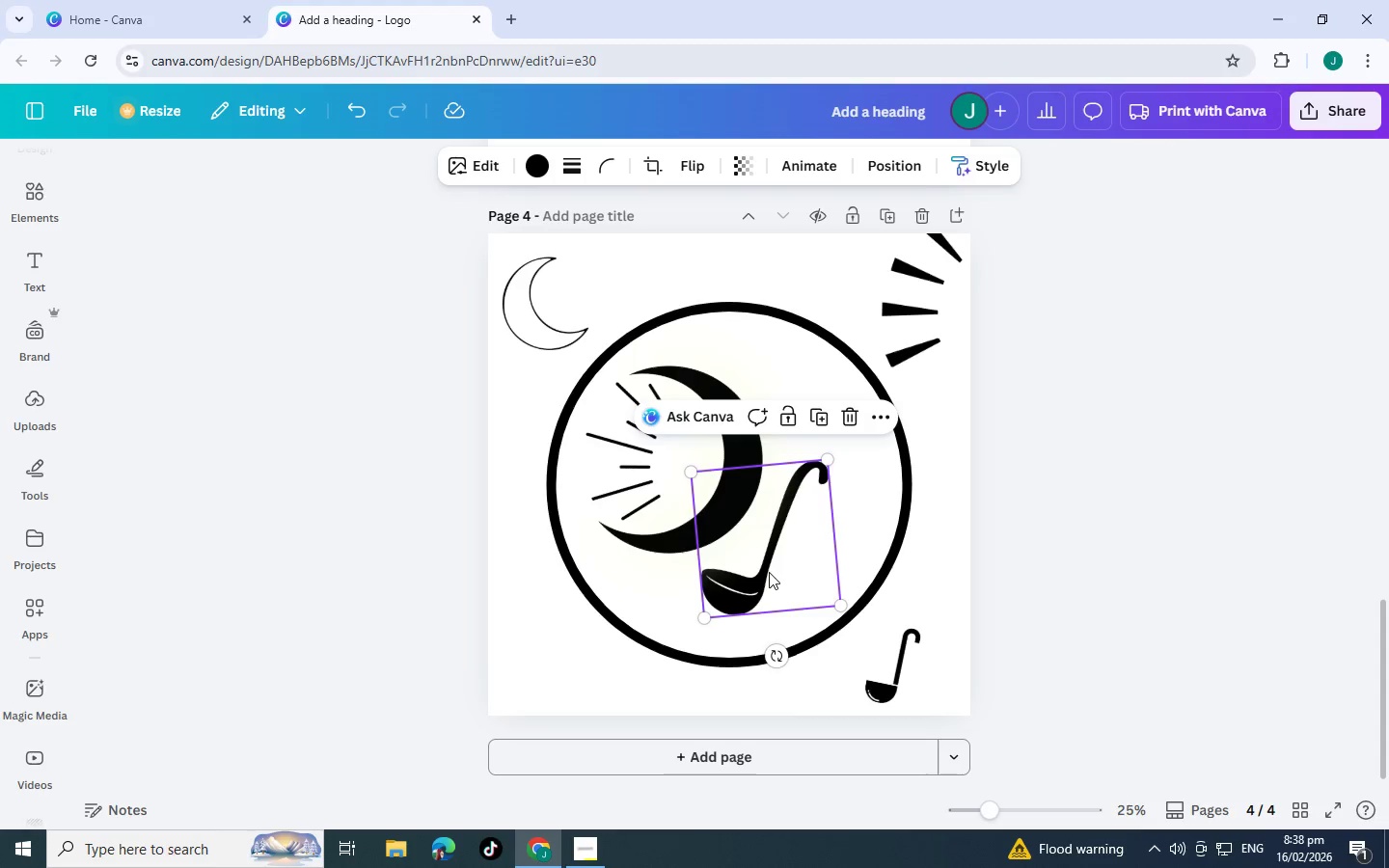 
left_click_drag(start_coordinate=[769, 572], to_coordinate=[778, 572])
 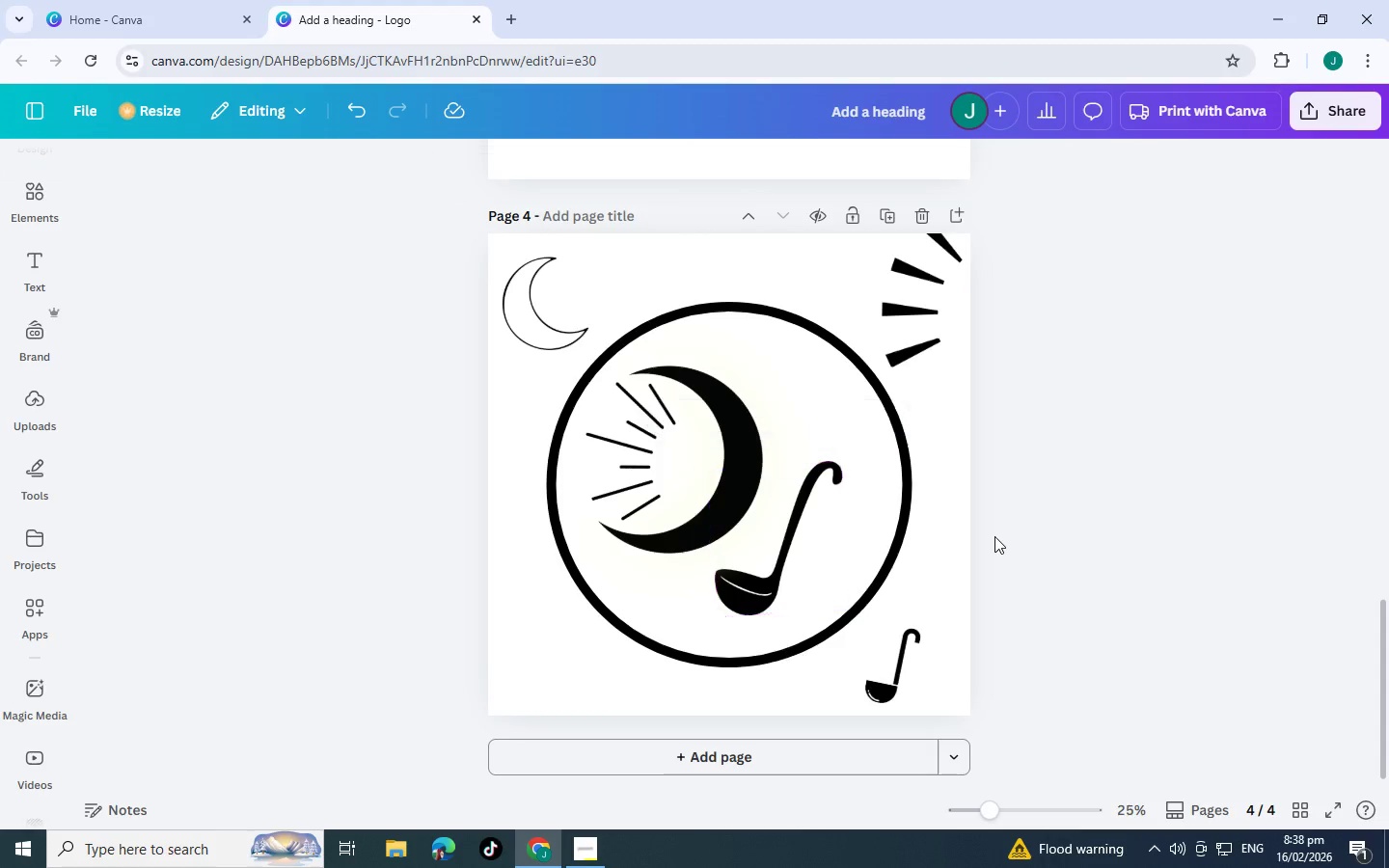 
left_click([994, 536])
 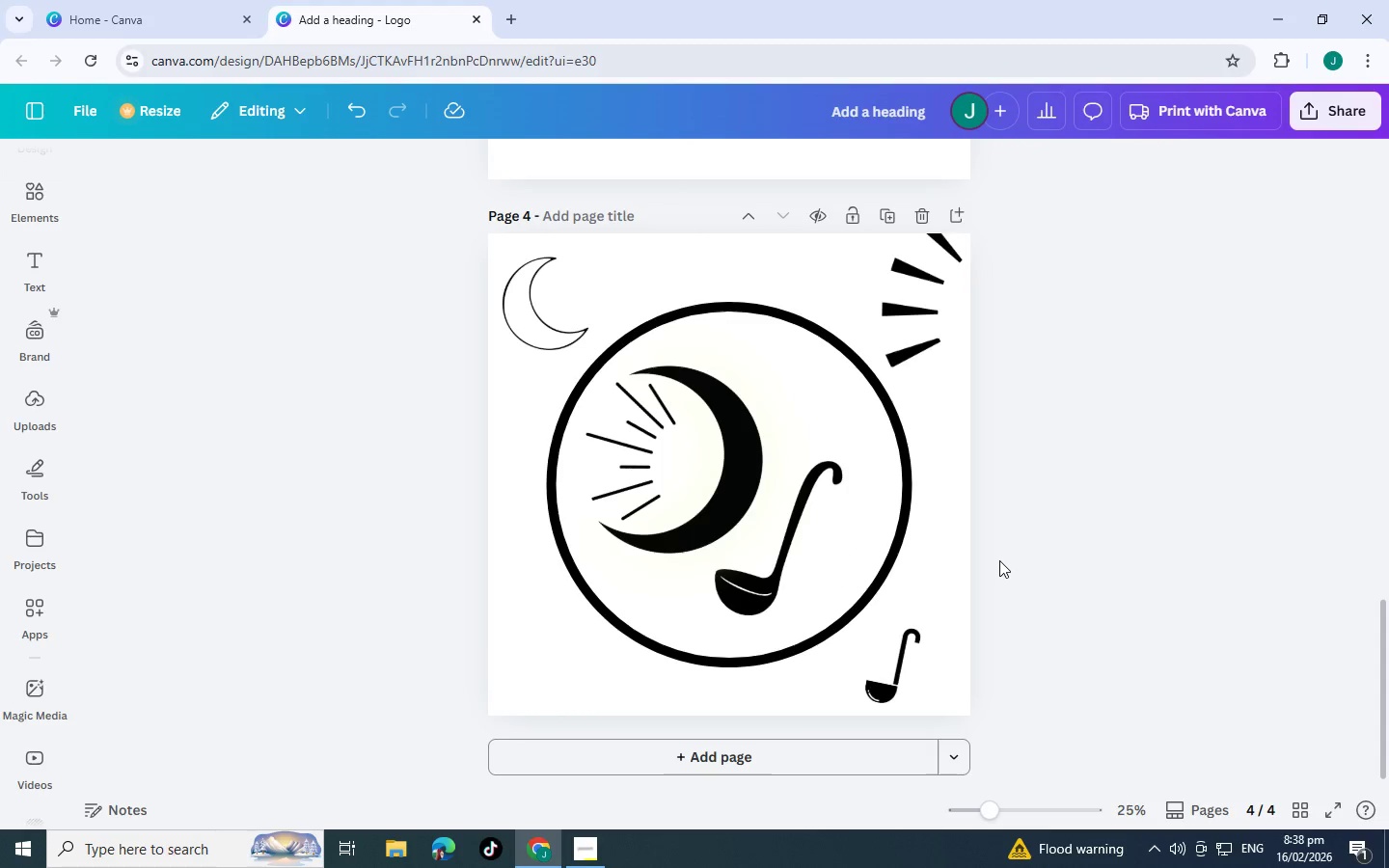 
scroll: coordinate [999, 560], scroll_direction: down, amount: 3.0
 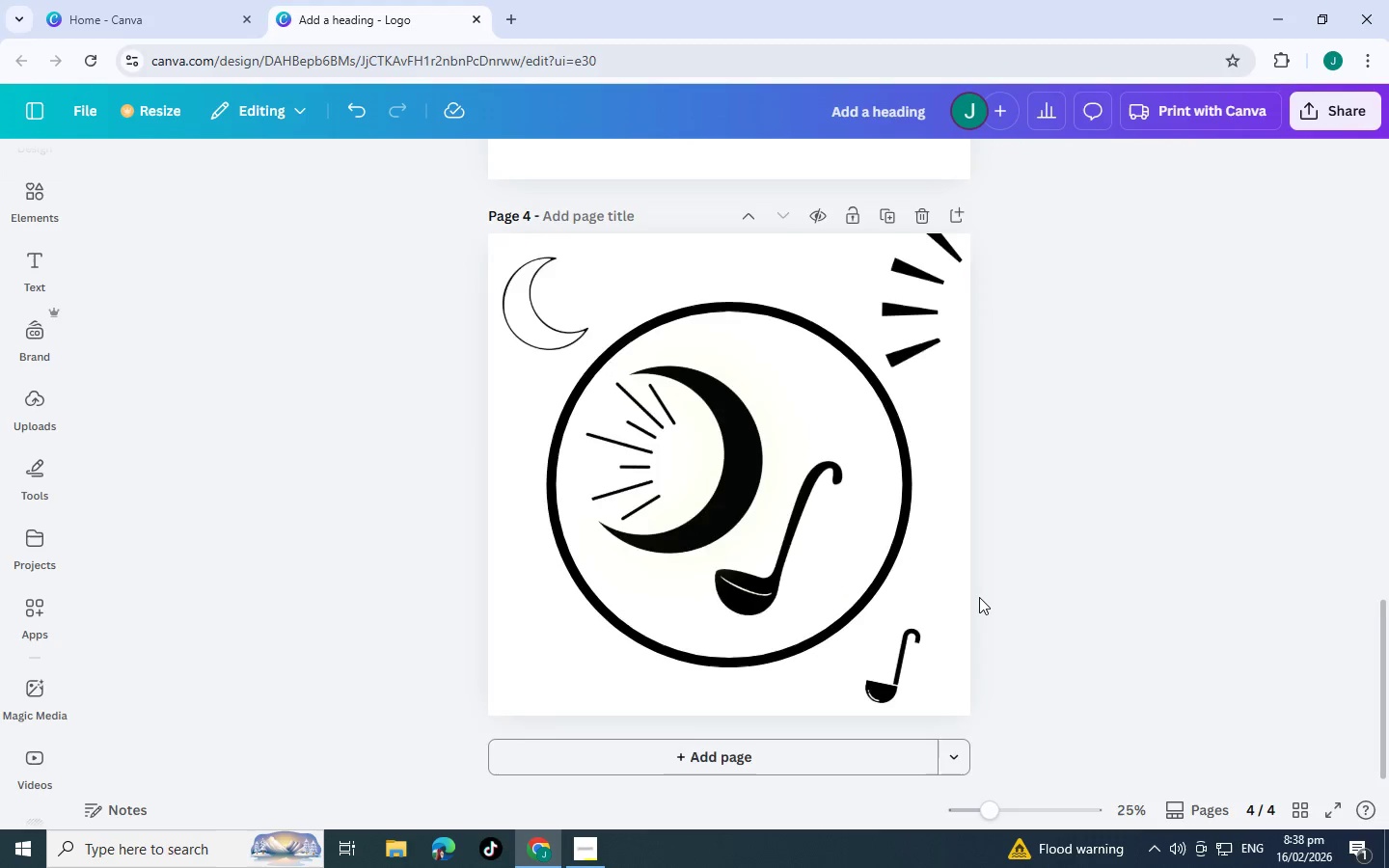 
scroll: coordinate [871, 492], scroll_direction: up, amount: 18.0
 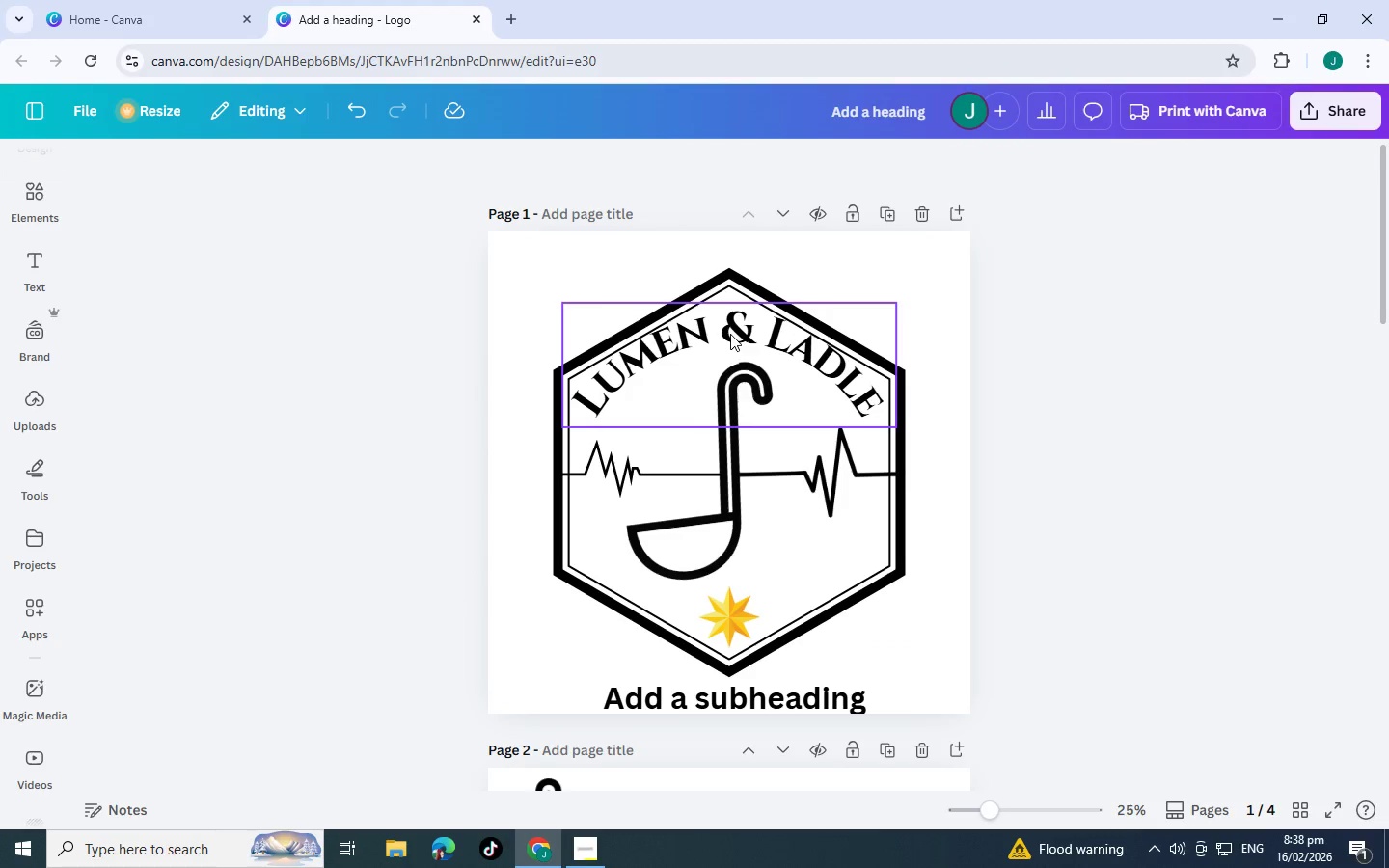 
left_click([730, 334])
 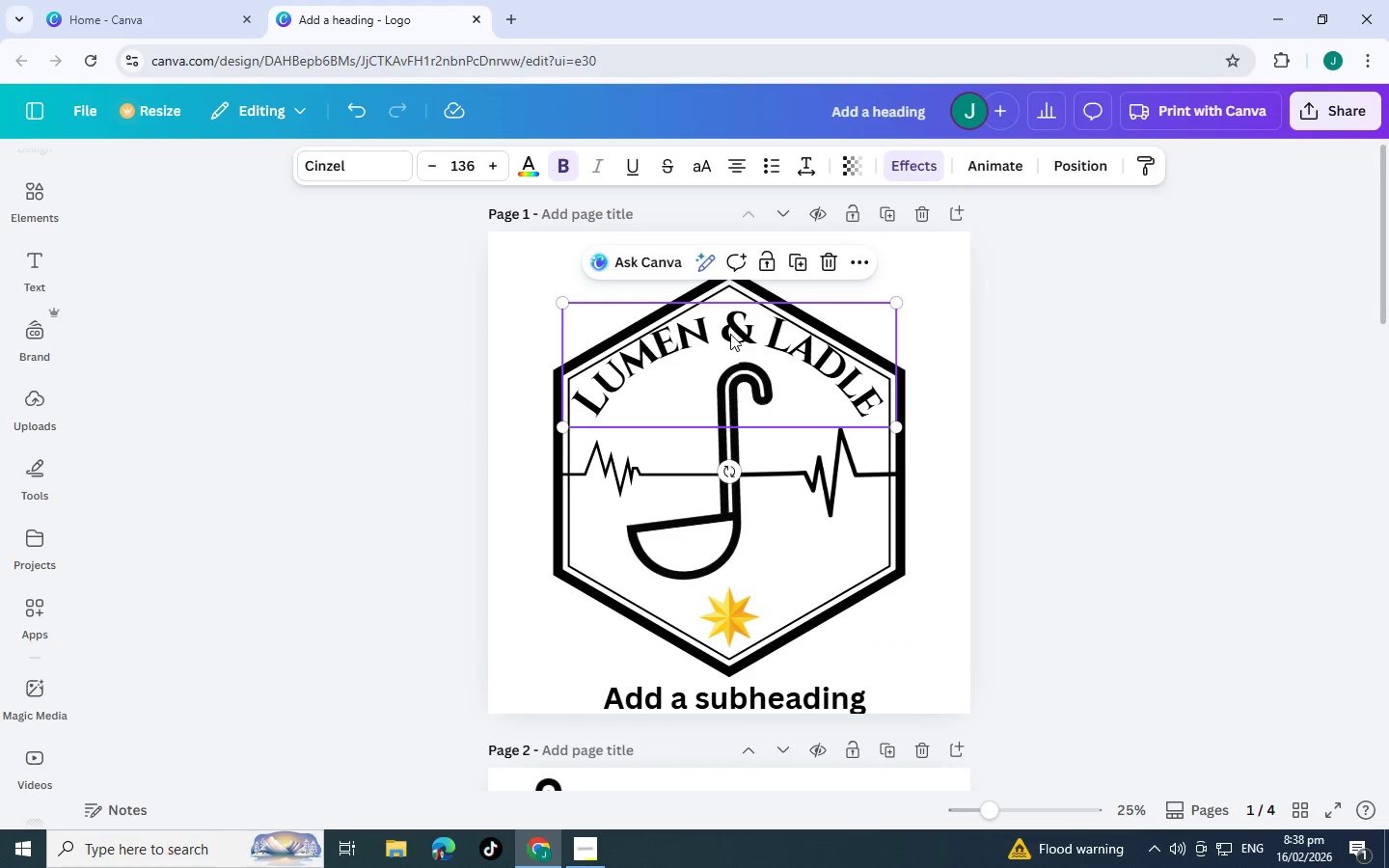 
key(Control+C)
 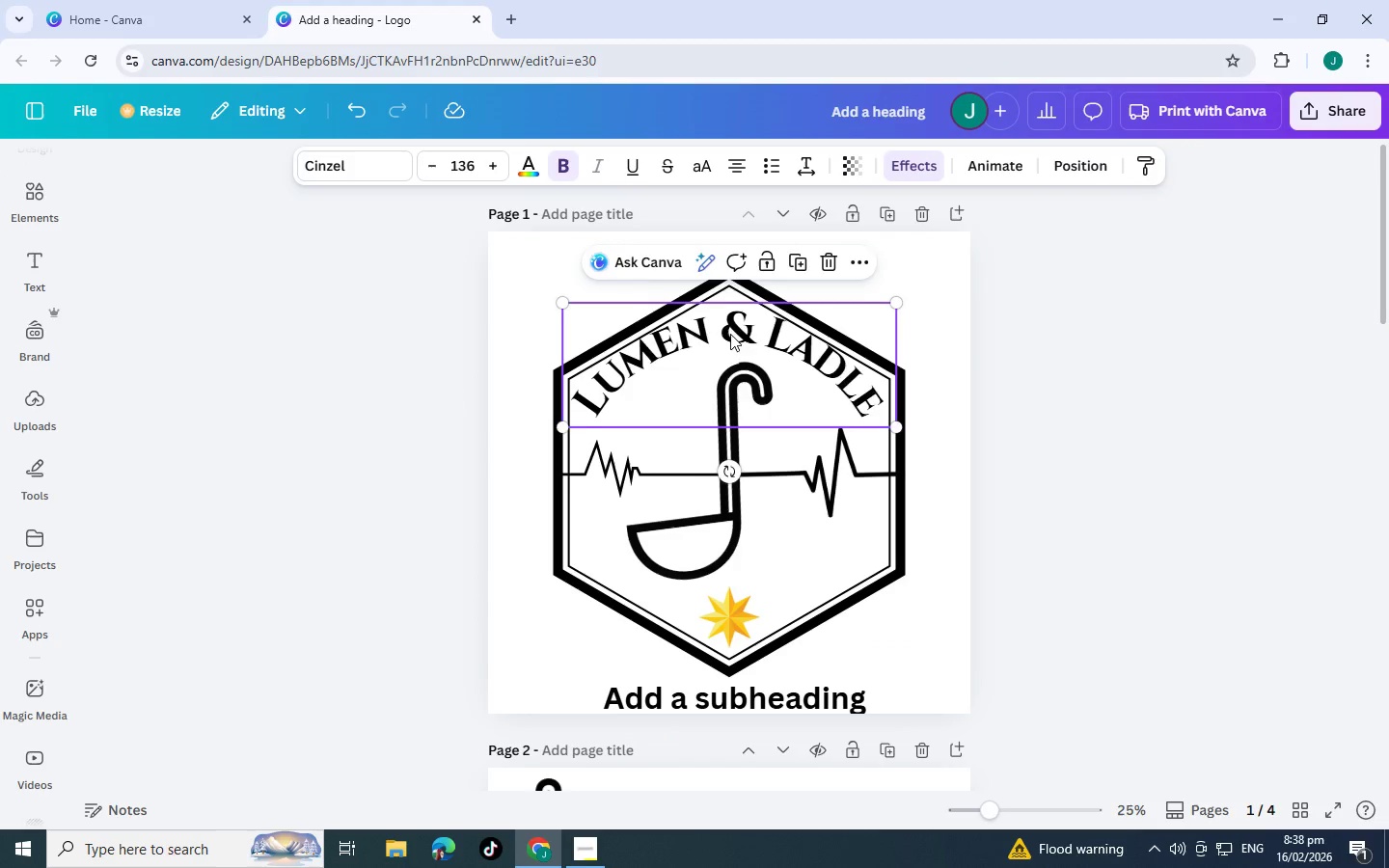 
key(Control+V)
 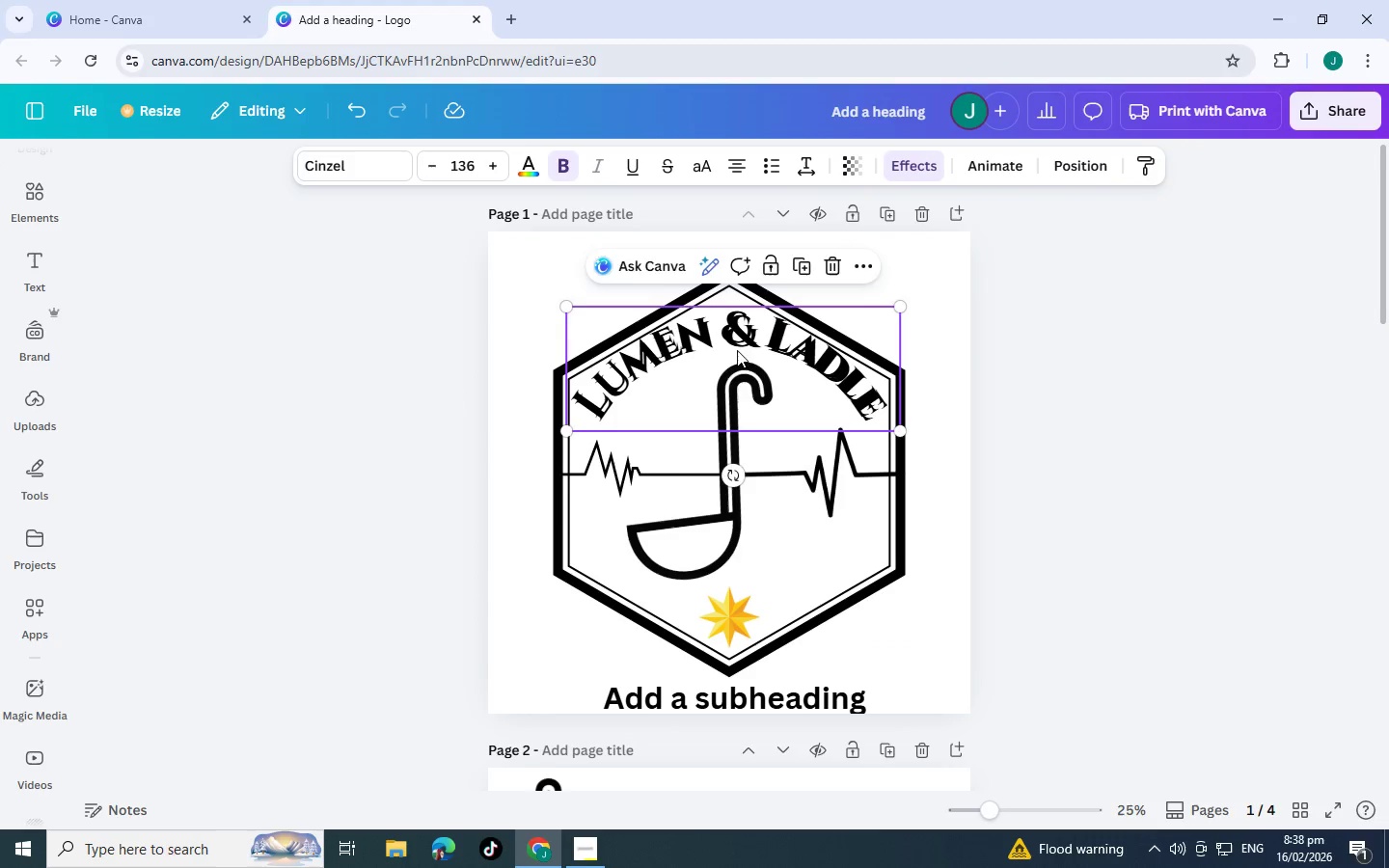 
left_click_drag(start_coordinate=[737, 350], to_coordinate=[733, 391])
 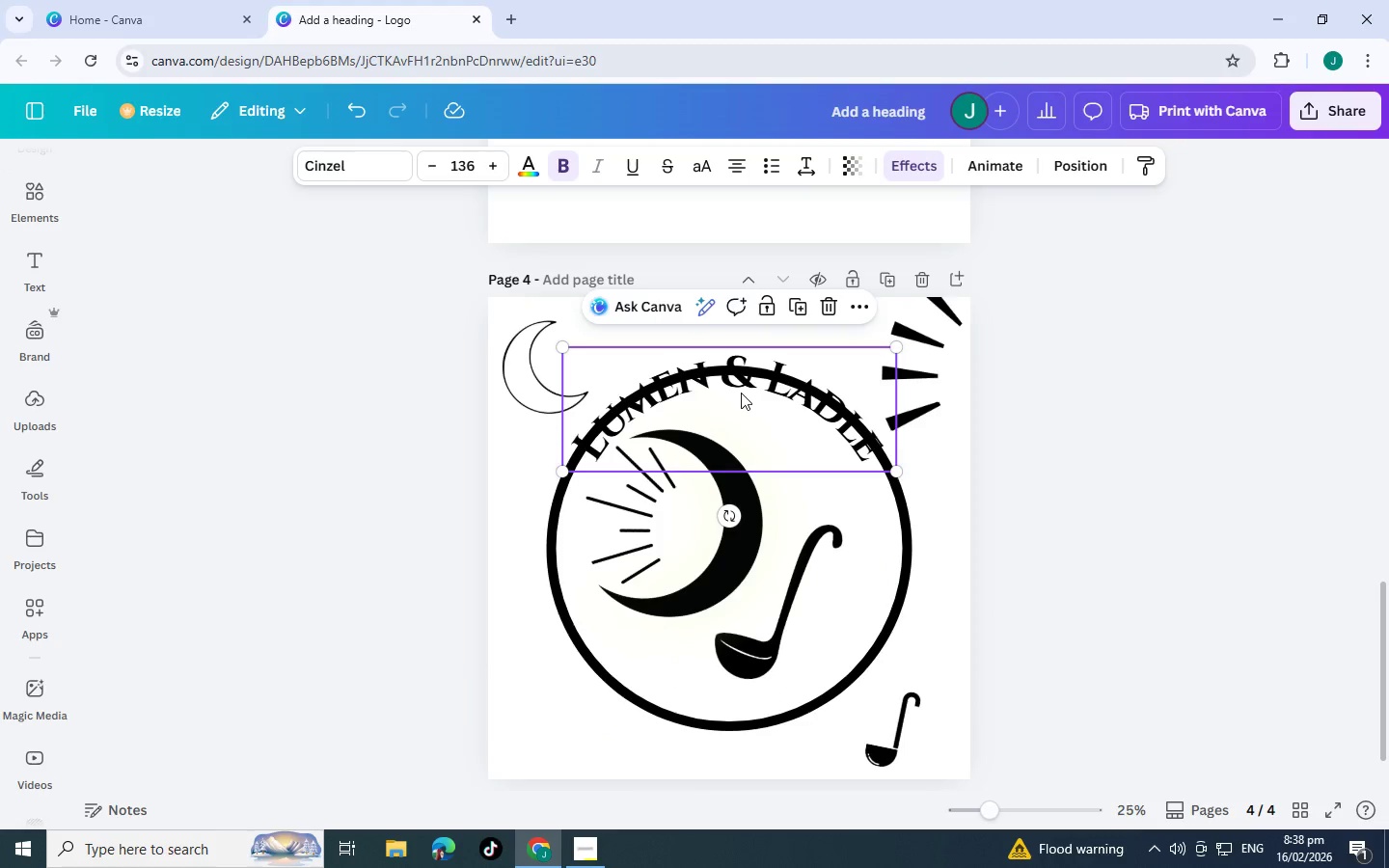 
scroll: coordinate [756, 516], scroll_direction: down, amount: 16.0
 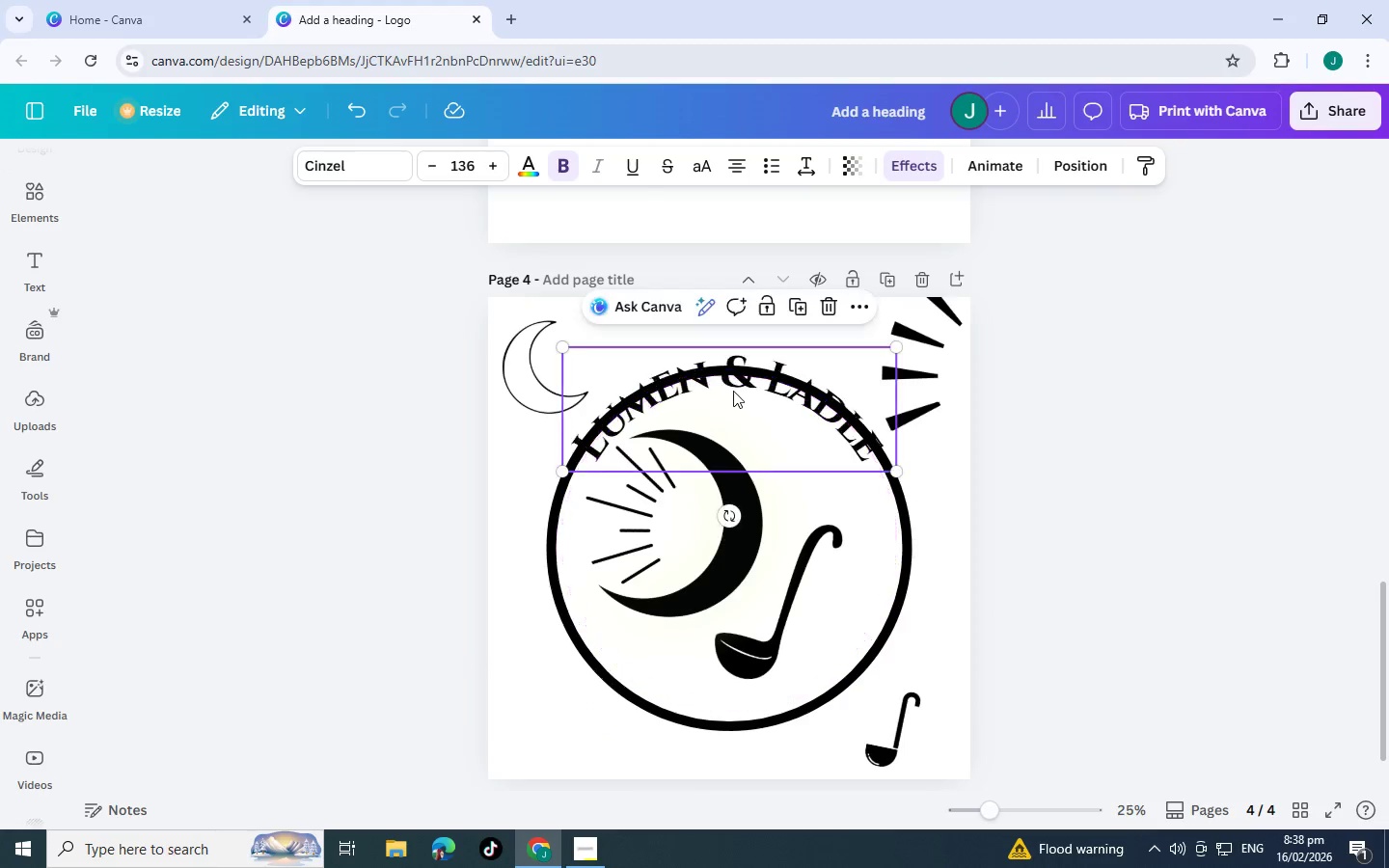 
left_click_drag(start_coordinate=[741, 393], to_coordinate=[744, 419])
 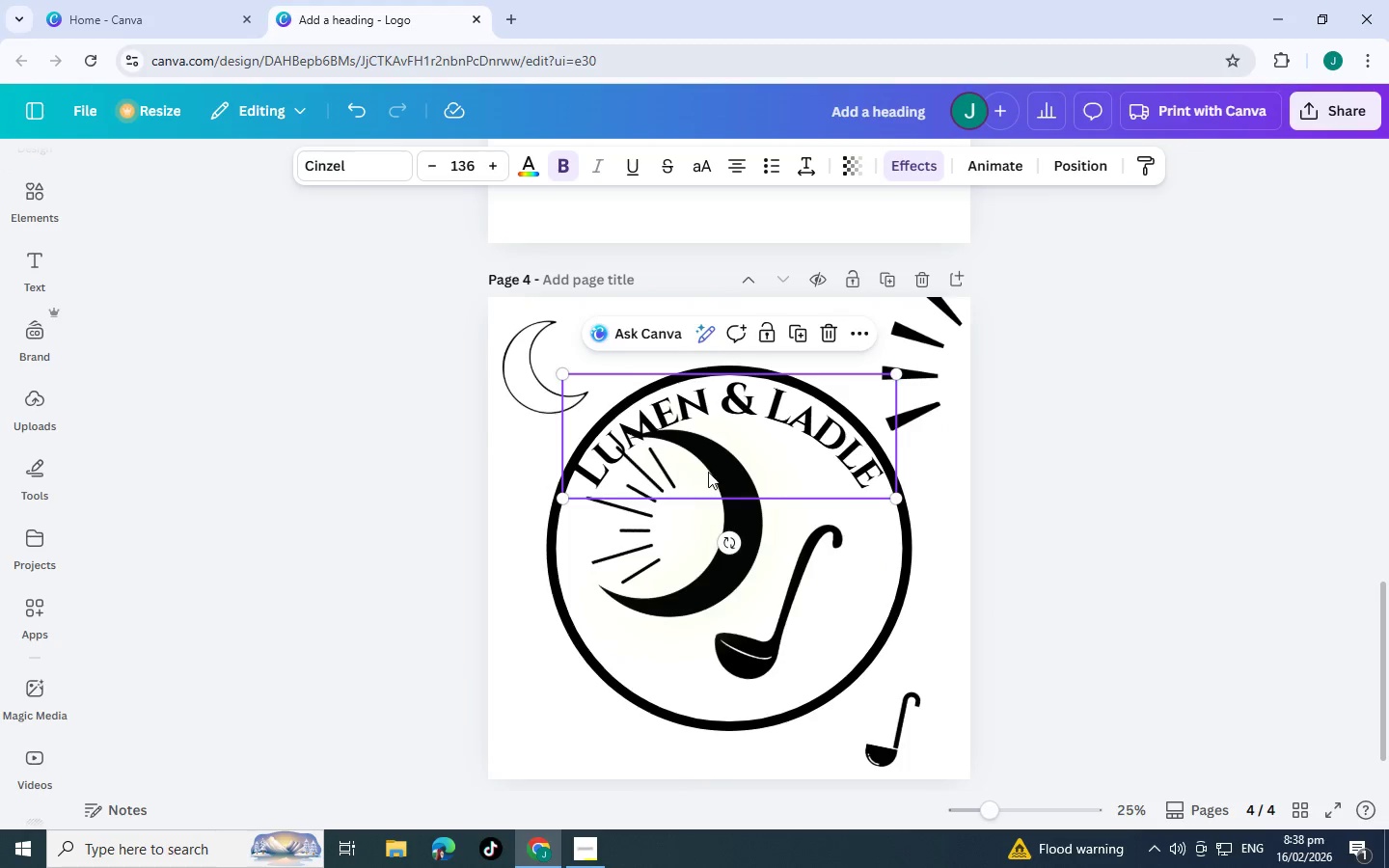 
left_click_drag(start_coordinate=[708, 472], to_coordinate=[714, 404])
 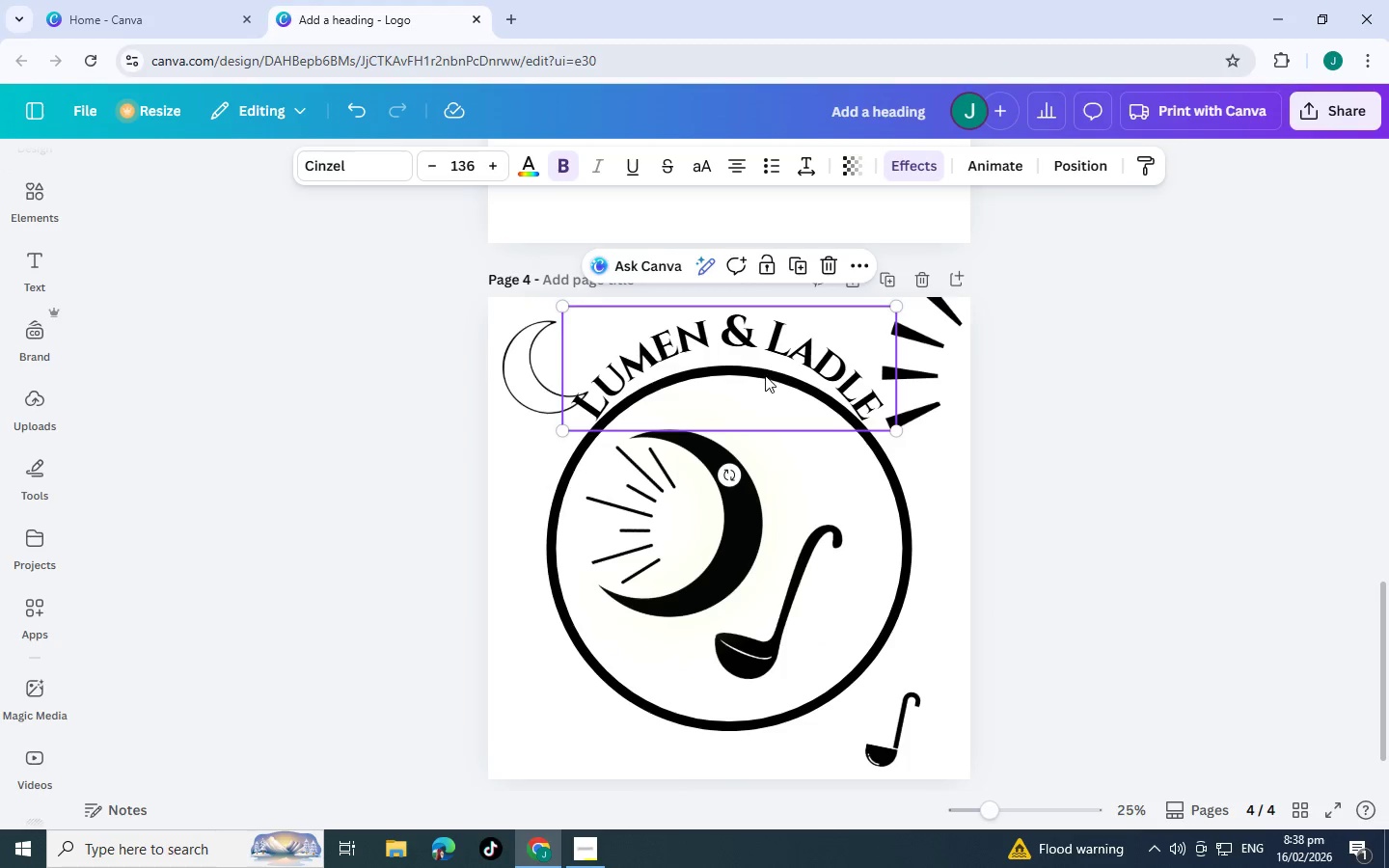 
left_click_drag(start_coordinate=[765, 363], to_coordinate=[770, 436])
 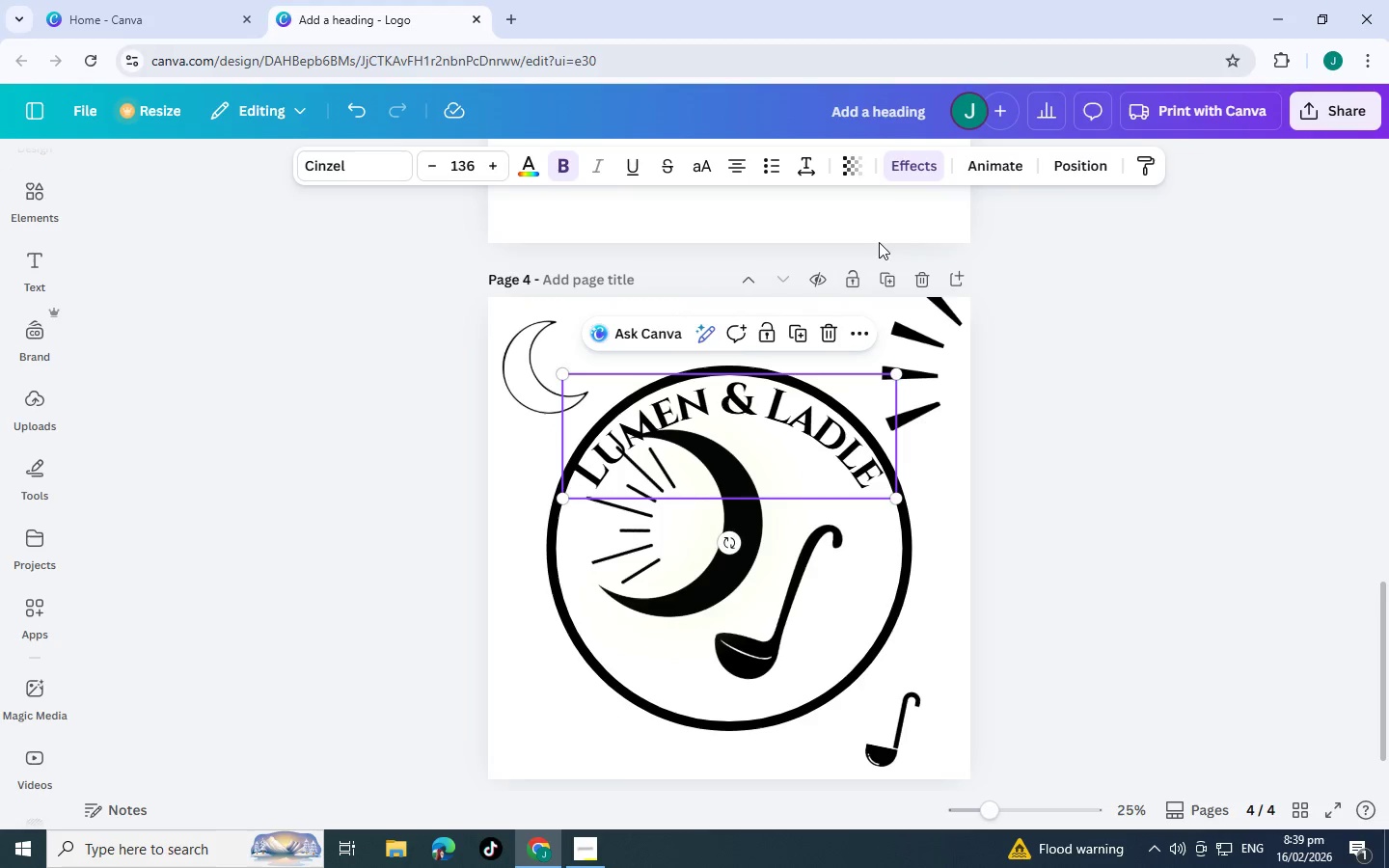 
left_click([912, 171])
 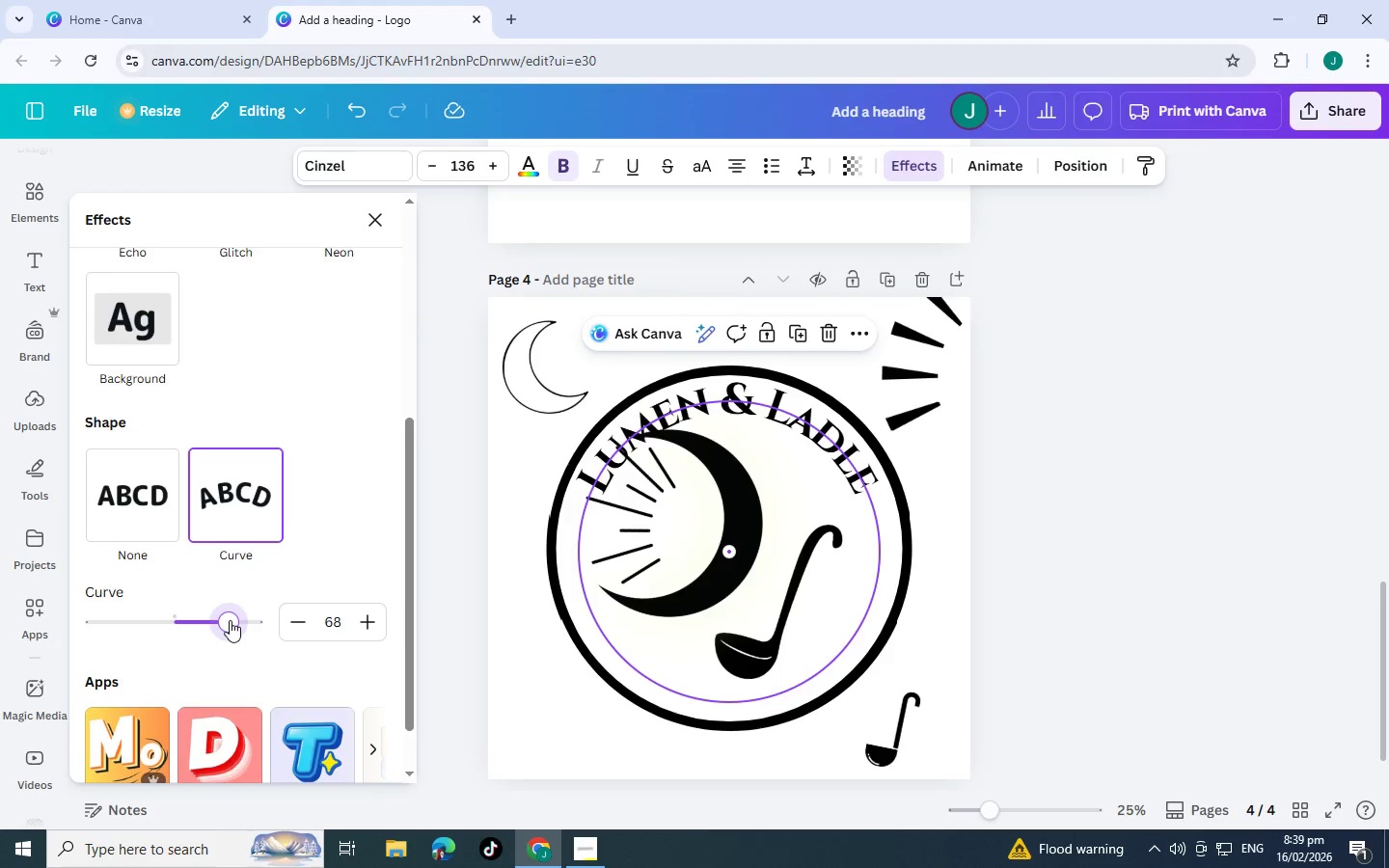 
left_click([229, 620])
 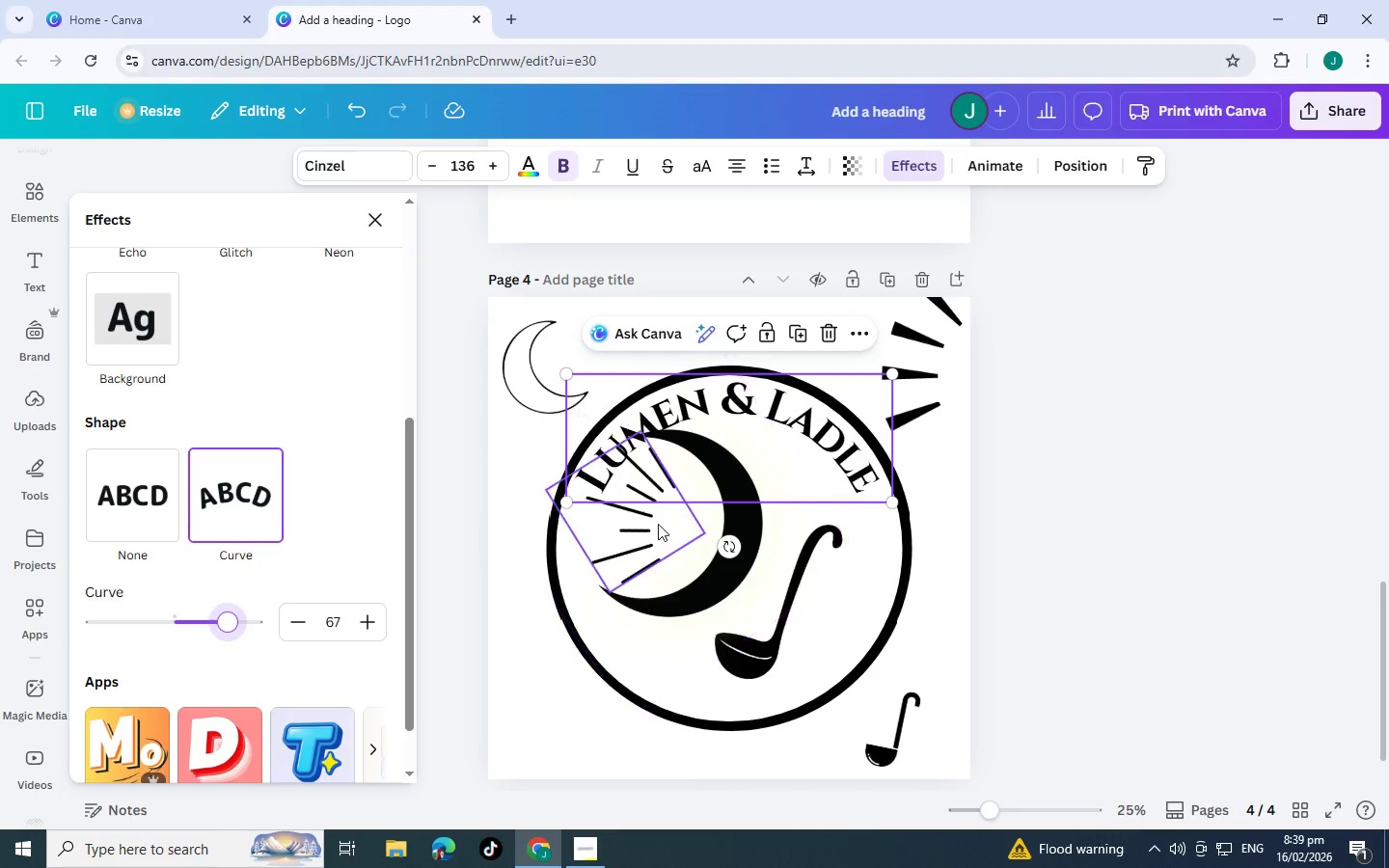 
left_click([658, 524])
 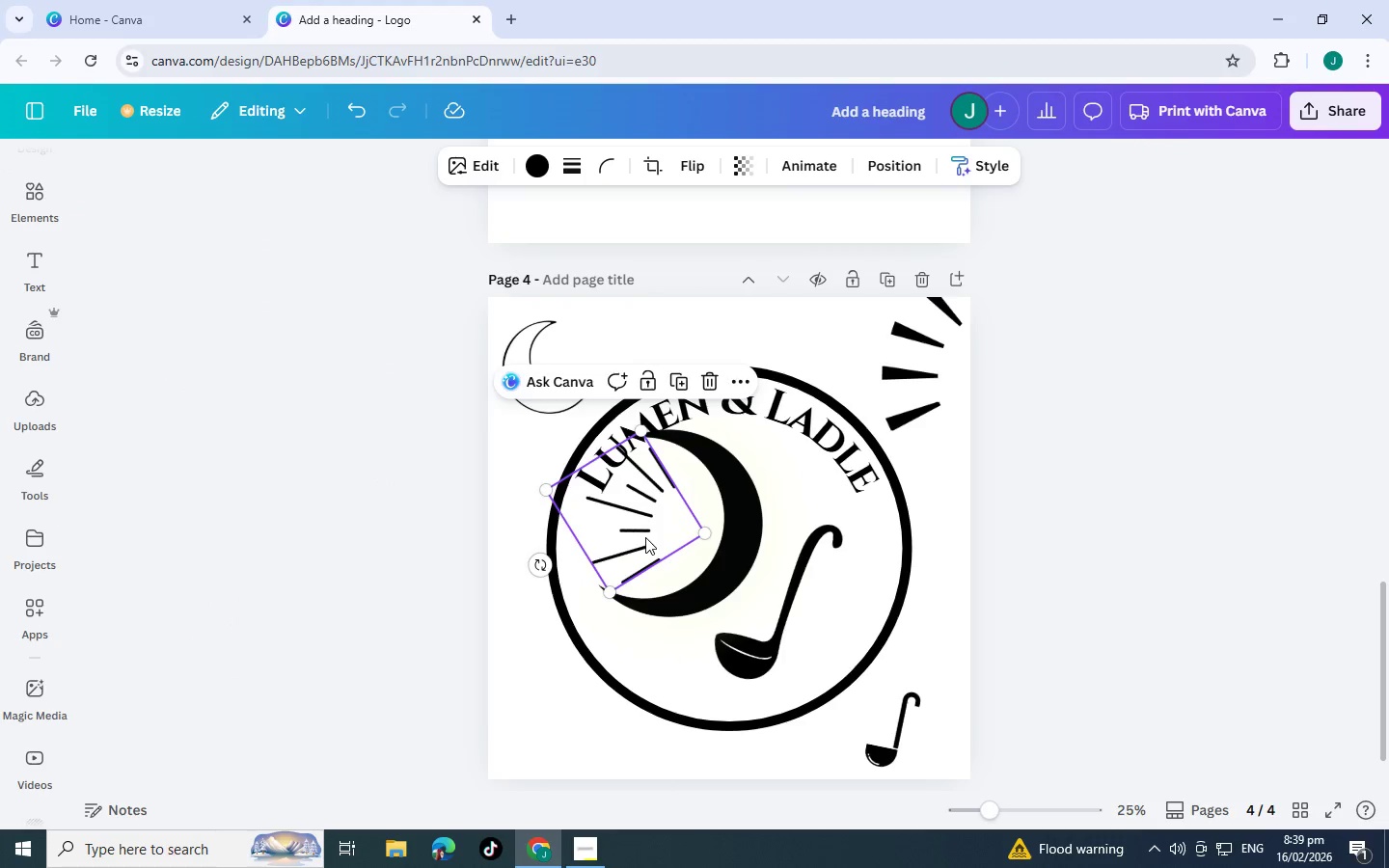 
left_click_drag(start_coordinate=[645, 537], to_coordinate=[664, 546])
 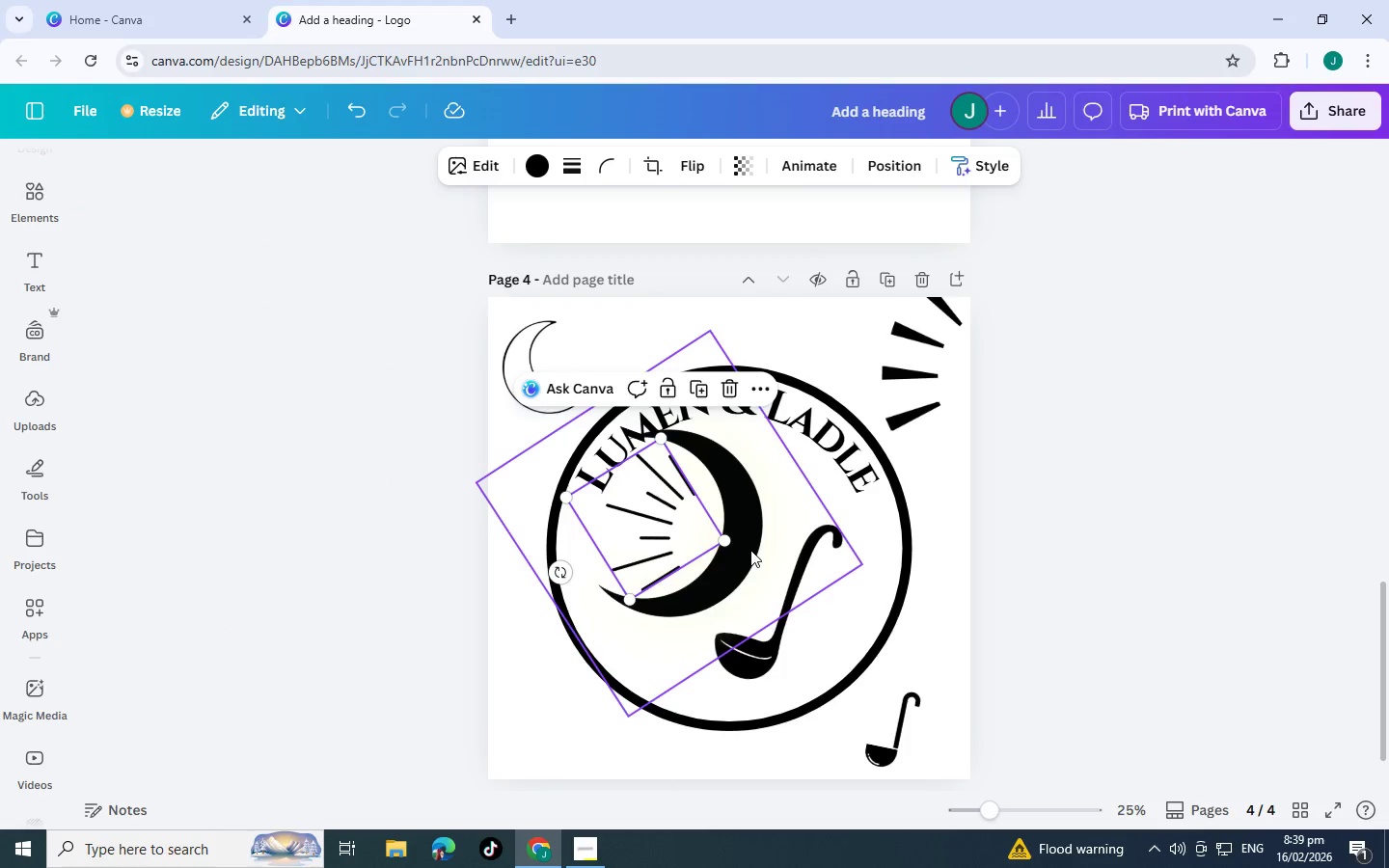 
left_click_drag(start_coordinate=[750, 550], to_coordinate=[788, 553])
 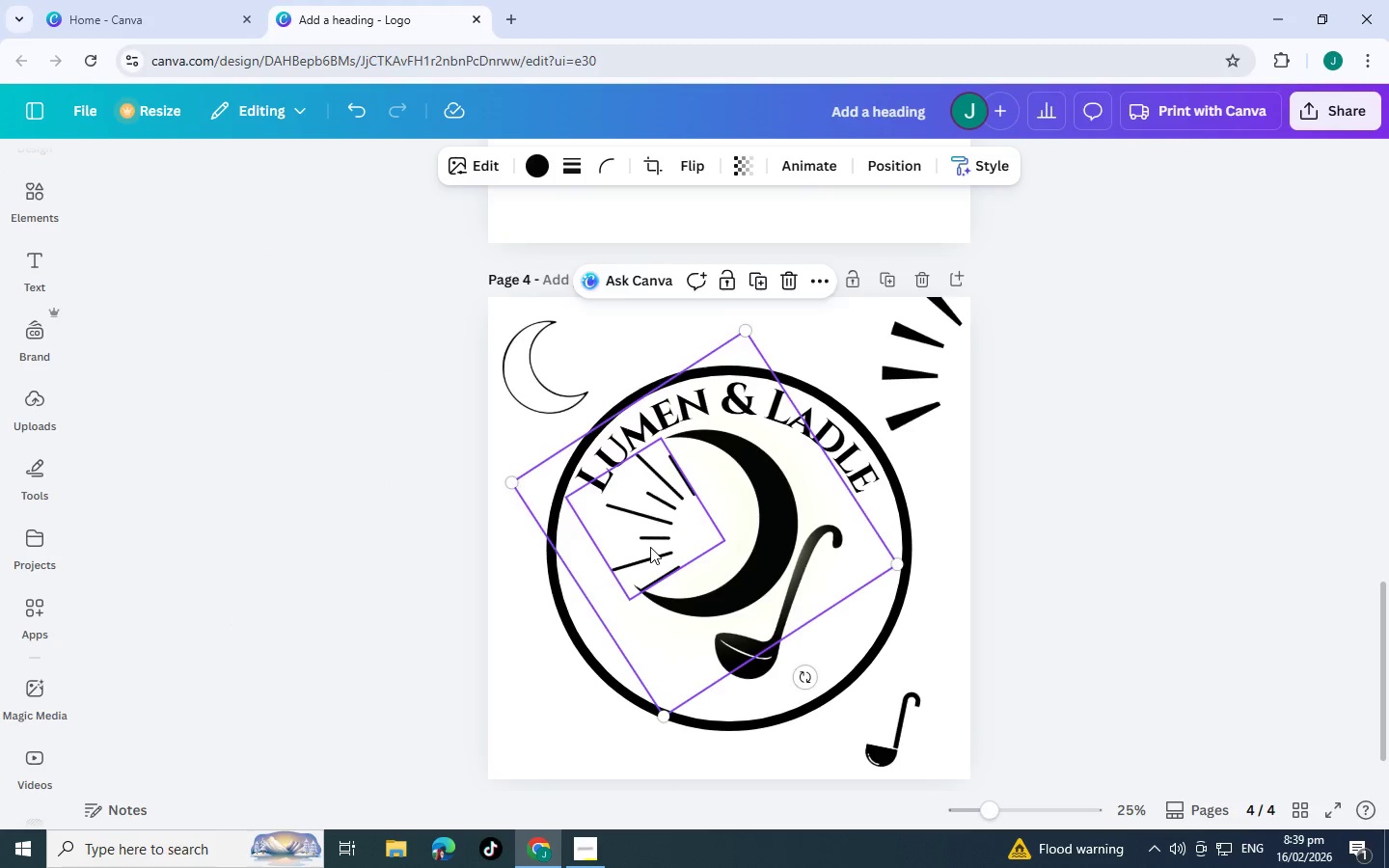 
left_click_drag(start_coordinate=[650, 547], to_coordinate=[681, 541])
 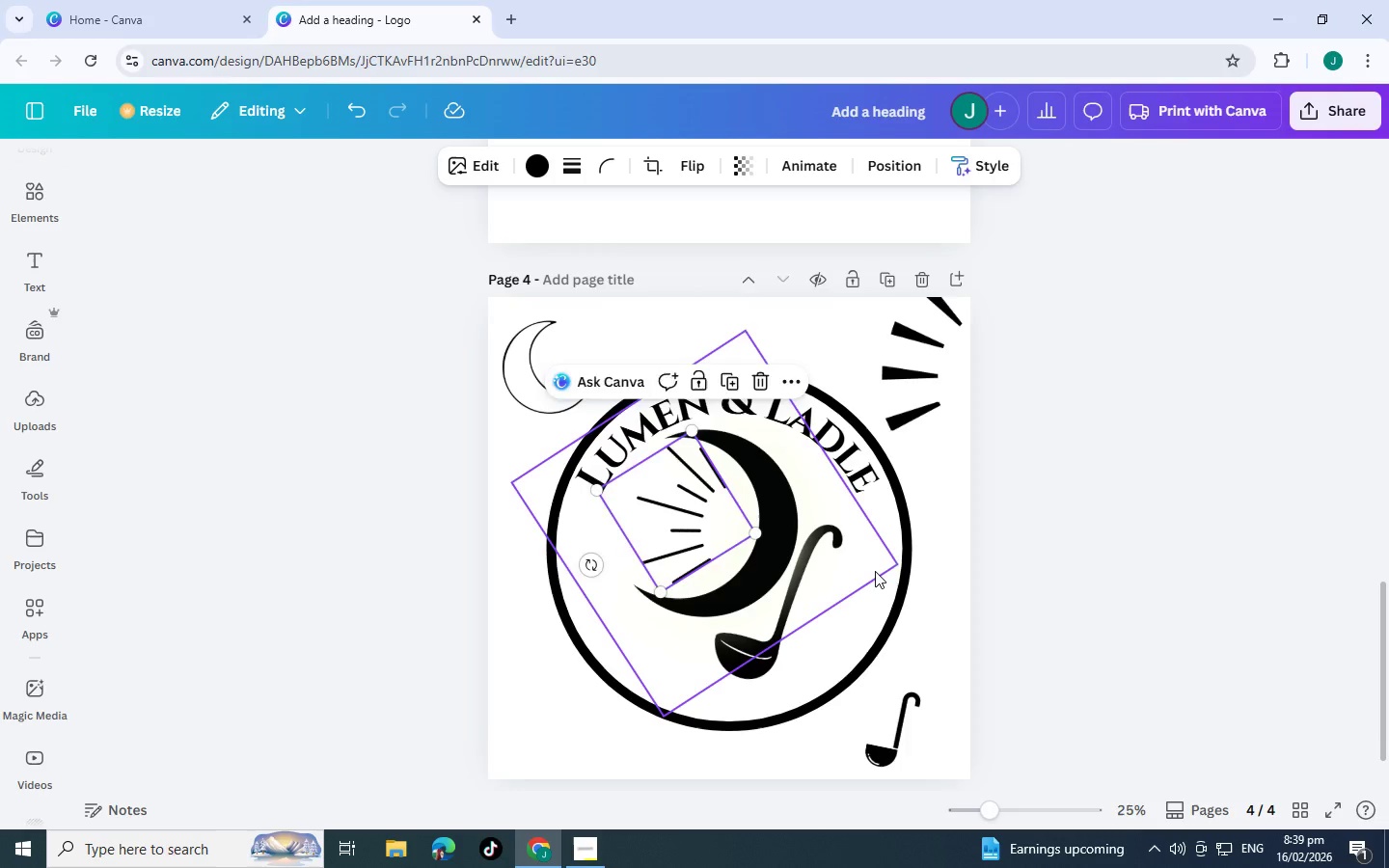 
left_click([875, 571])
 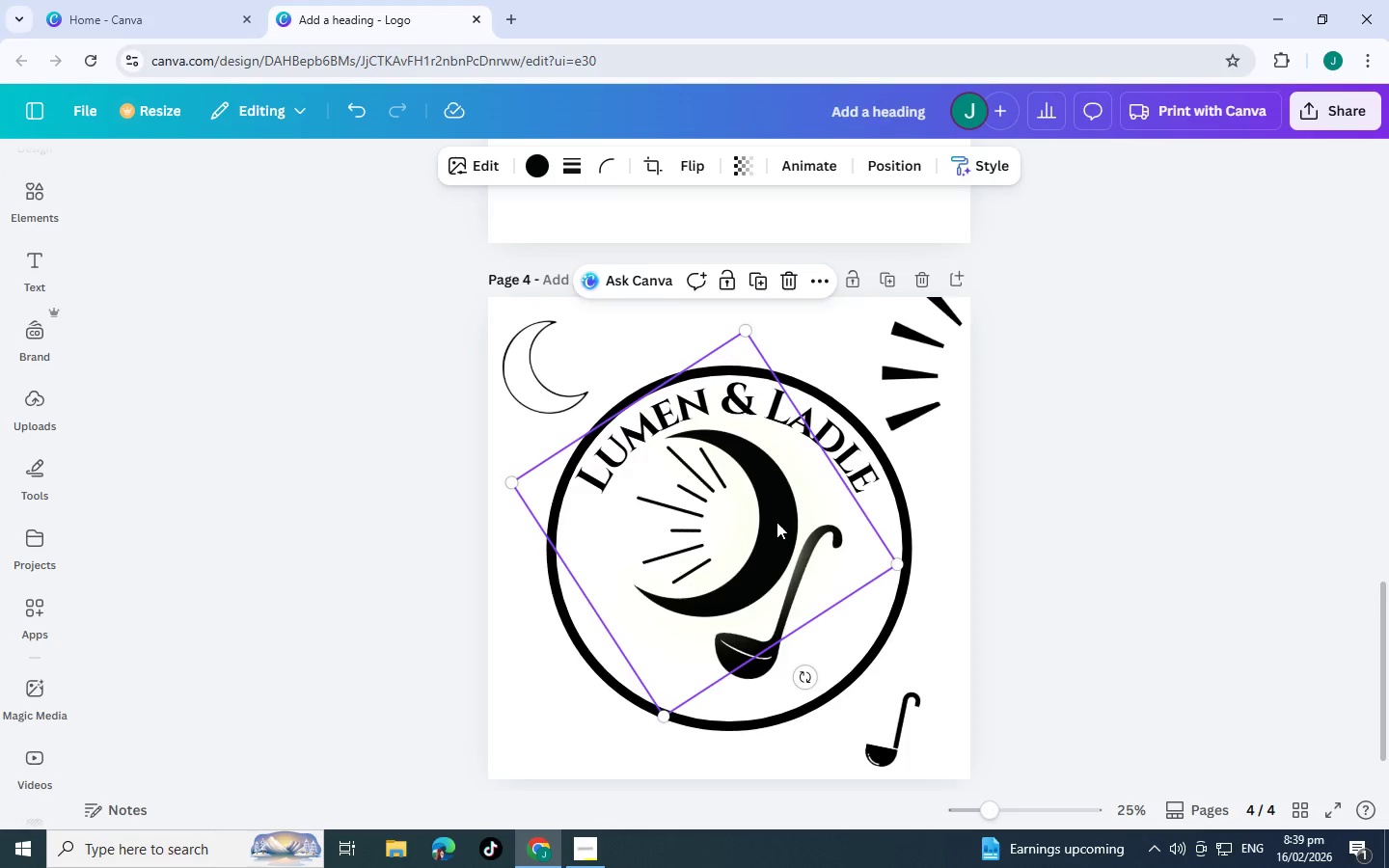 
left_click_drag(start_coordinate=[778, 522], to_coordinate=[770, 524])
 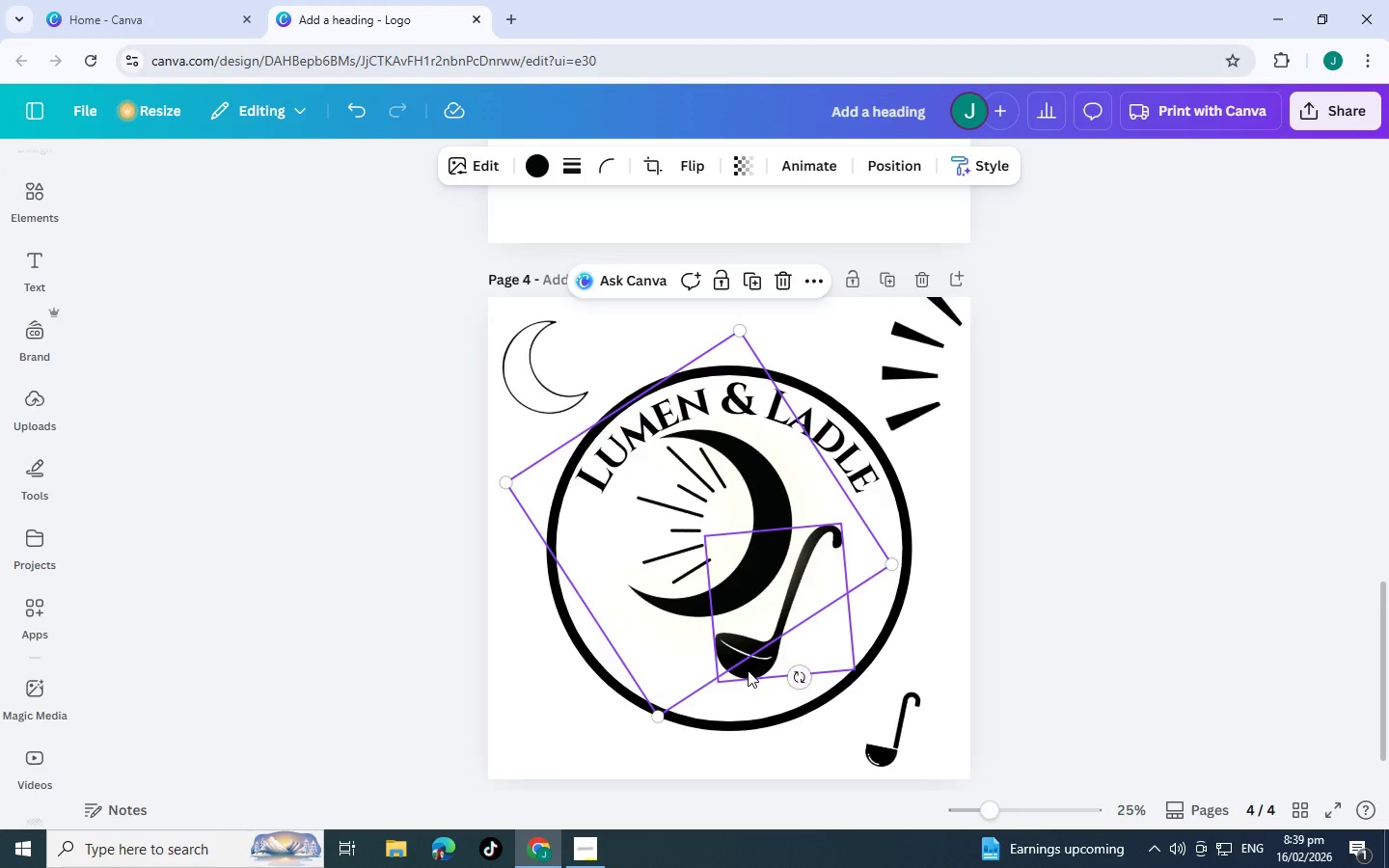 
left_click([748, 670])
 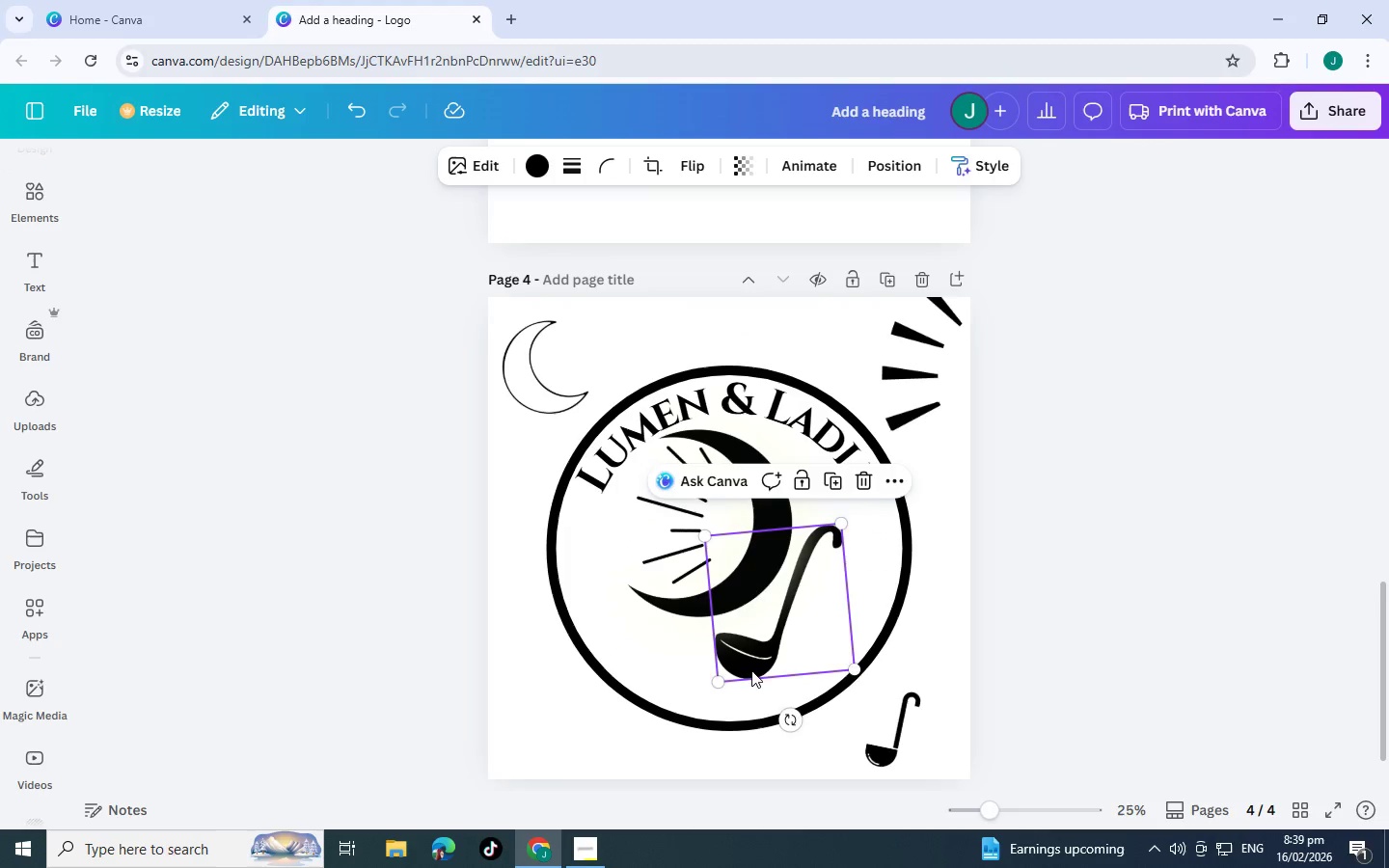 
left_click_drag(start_coordinate=[749, 670], to_coordinate=[752, 664])
 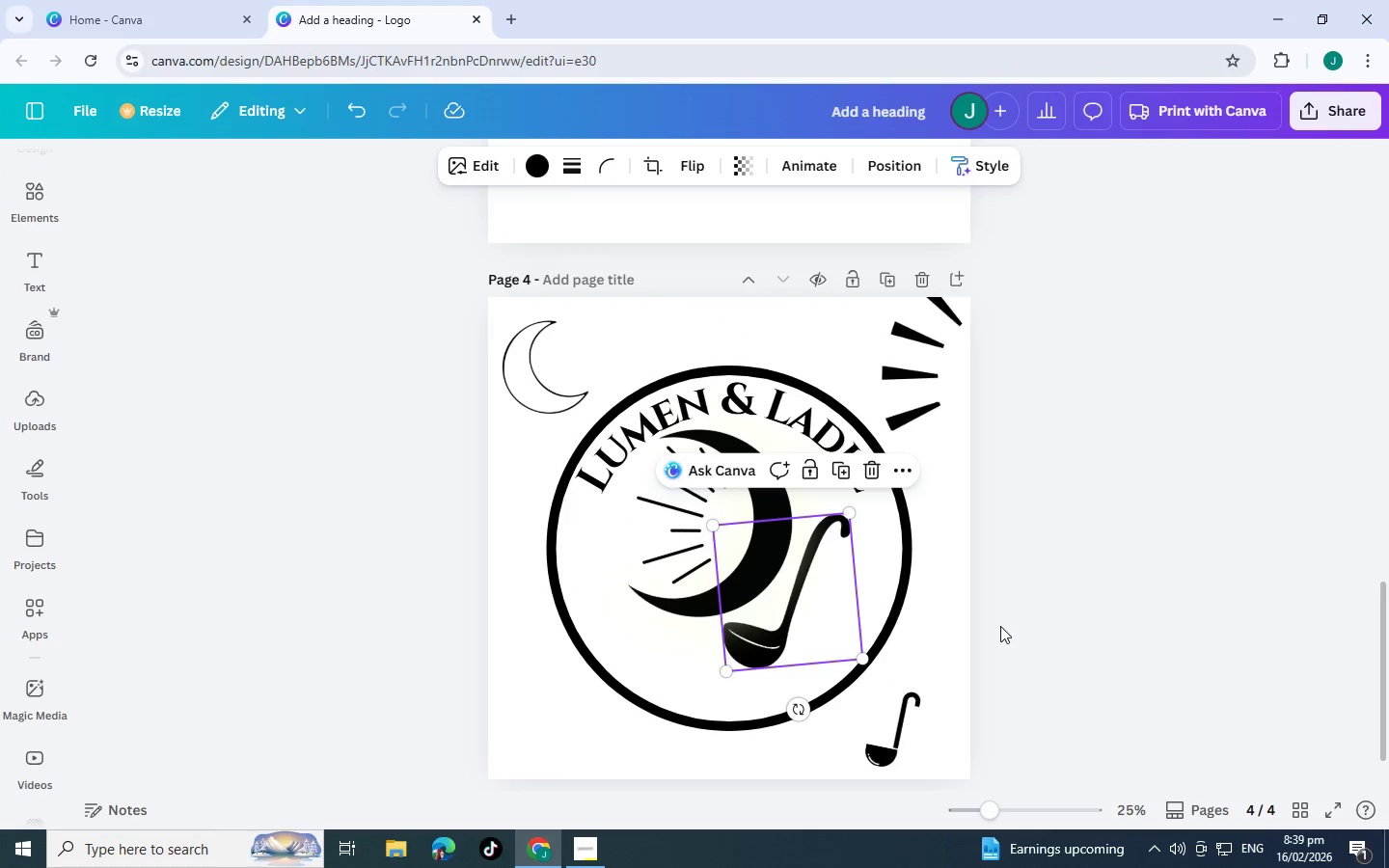 
left_click([1000, 626])
 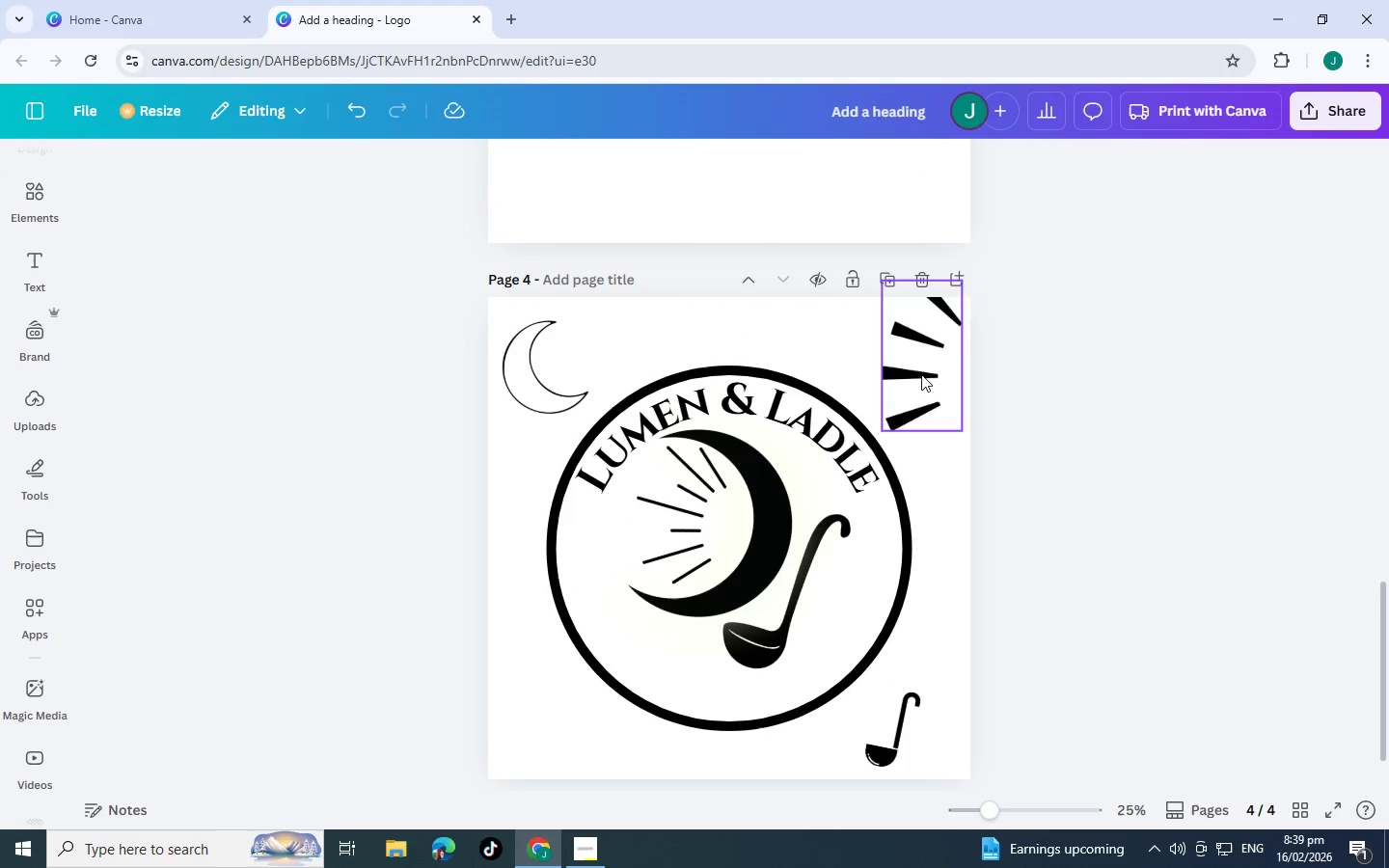 
left_click([921, 374])
 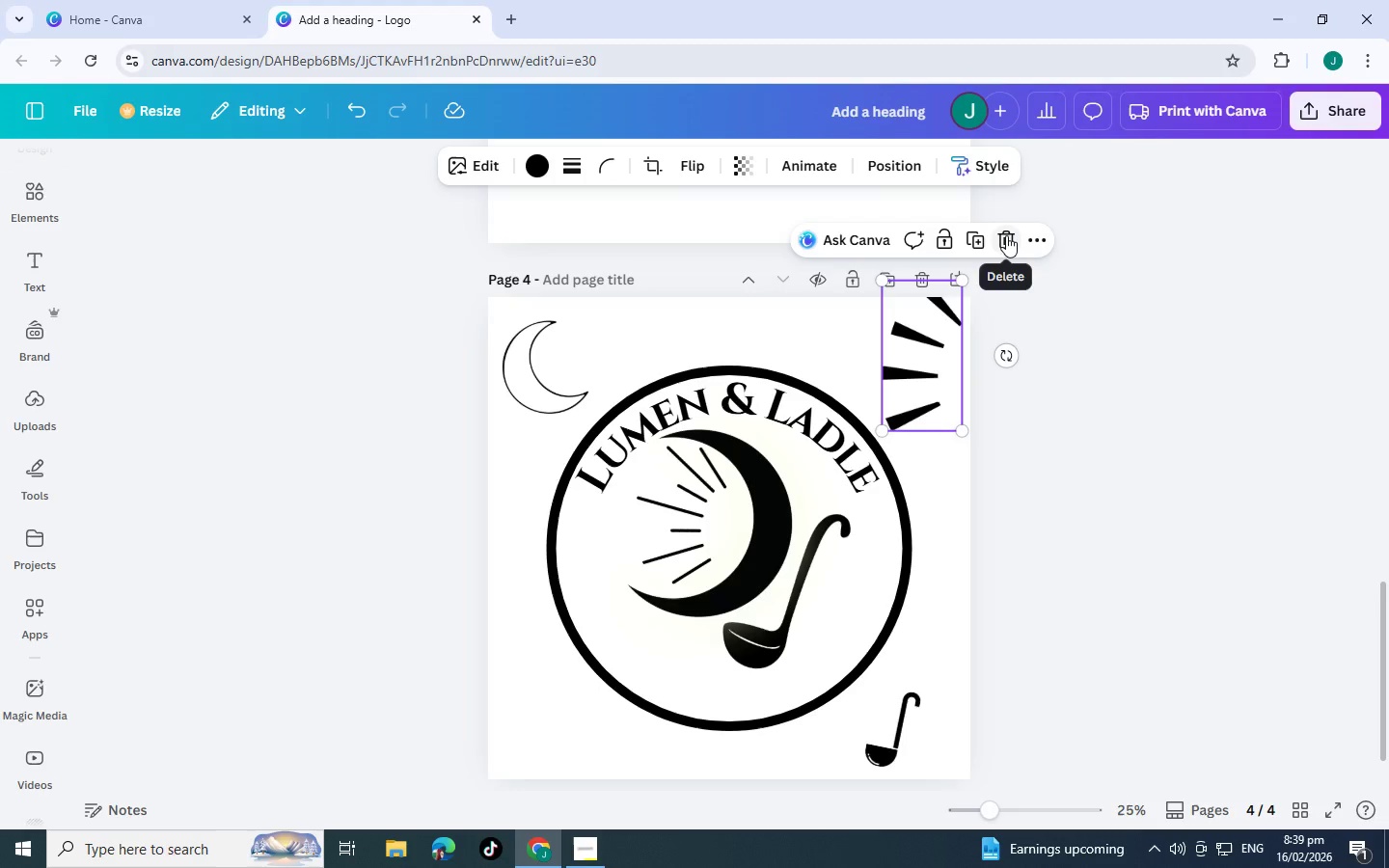 
left_click([1006, 235])
 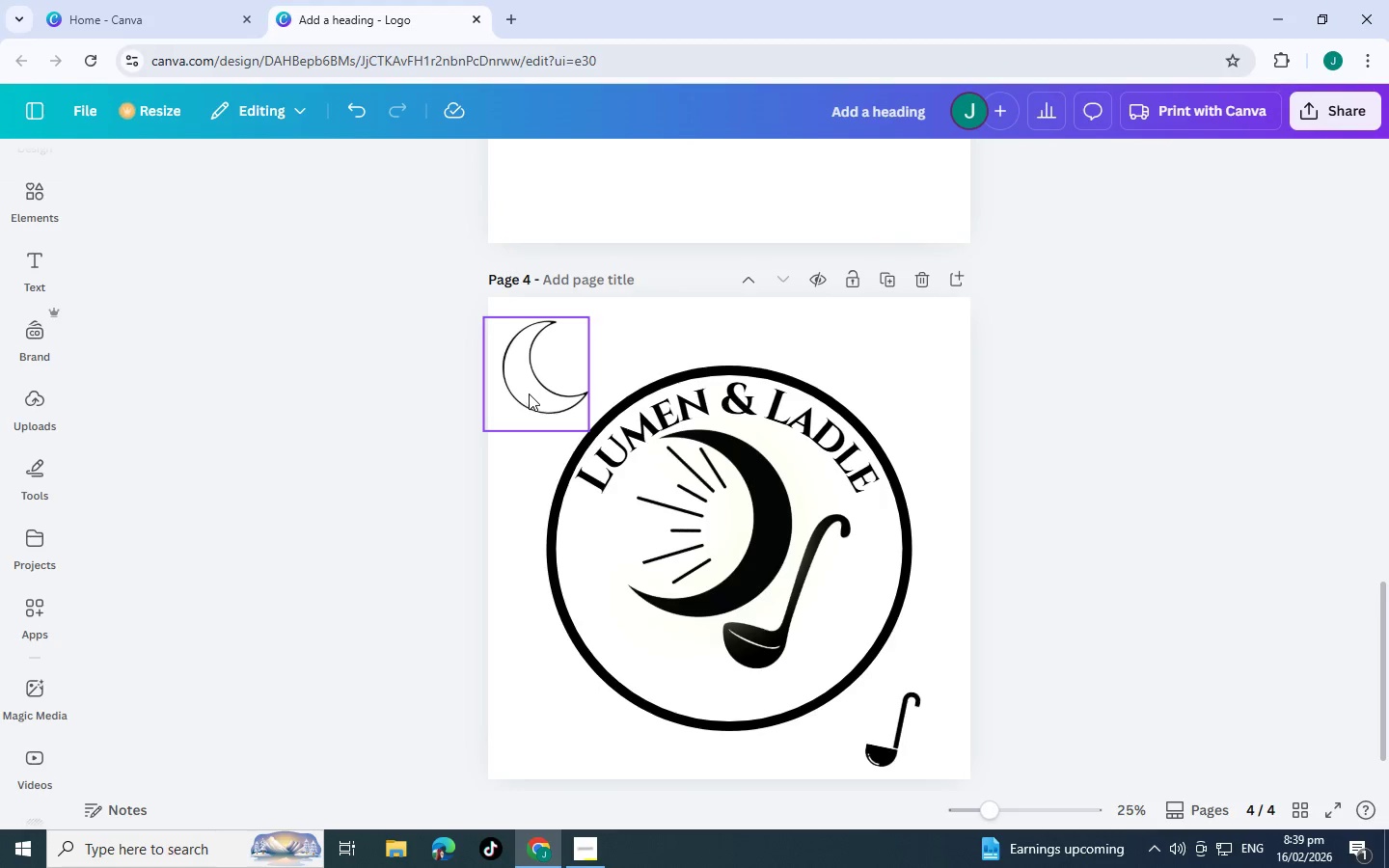 
left_click([529, 393])
 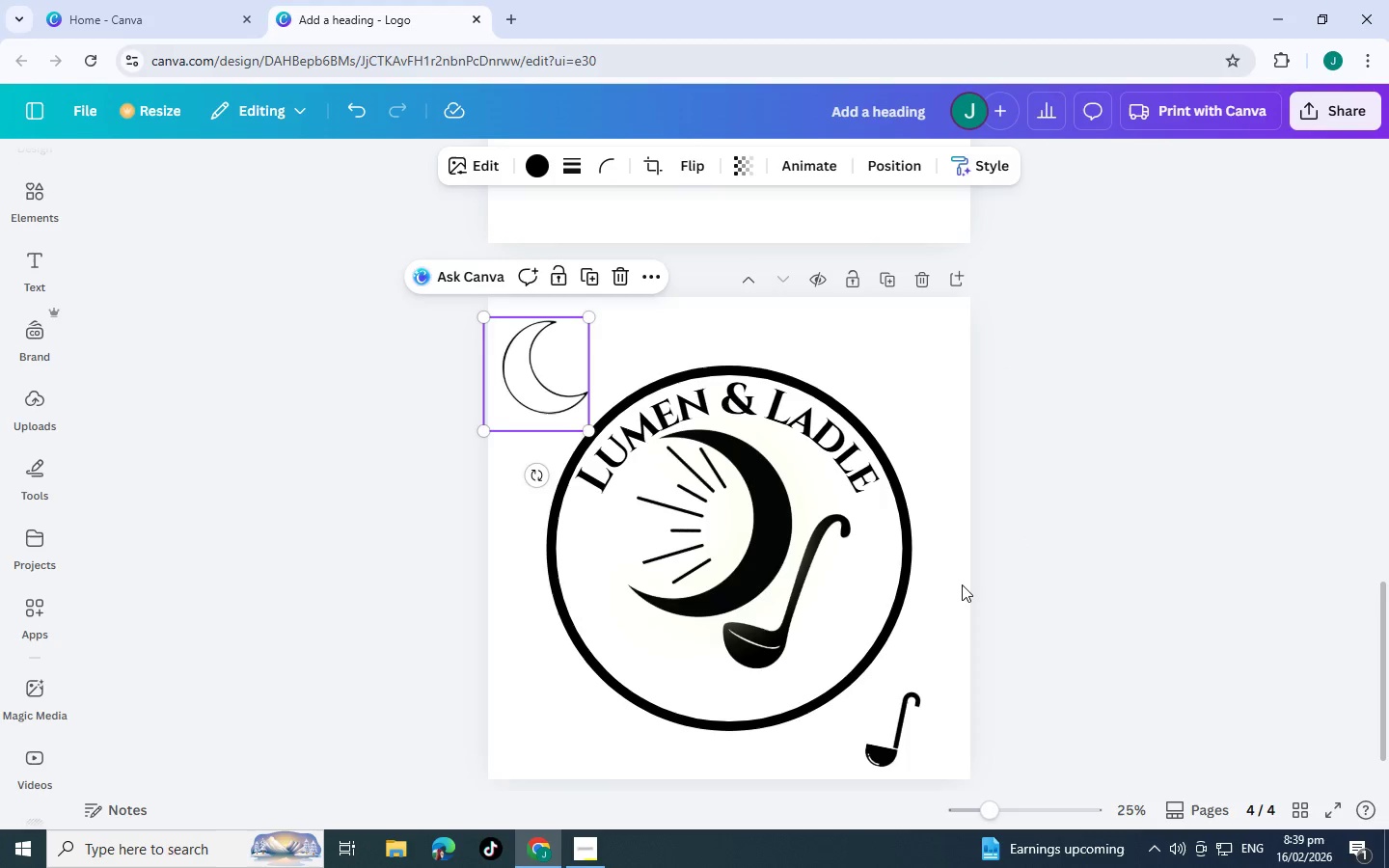 
scroll: coordinate [978, 576], scroll_direction: down, amount: 2.0
 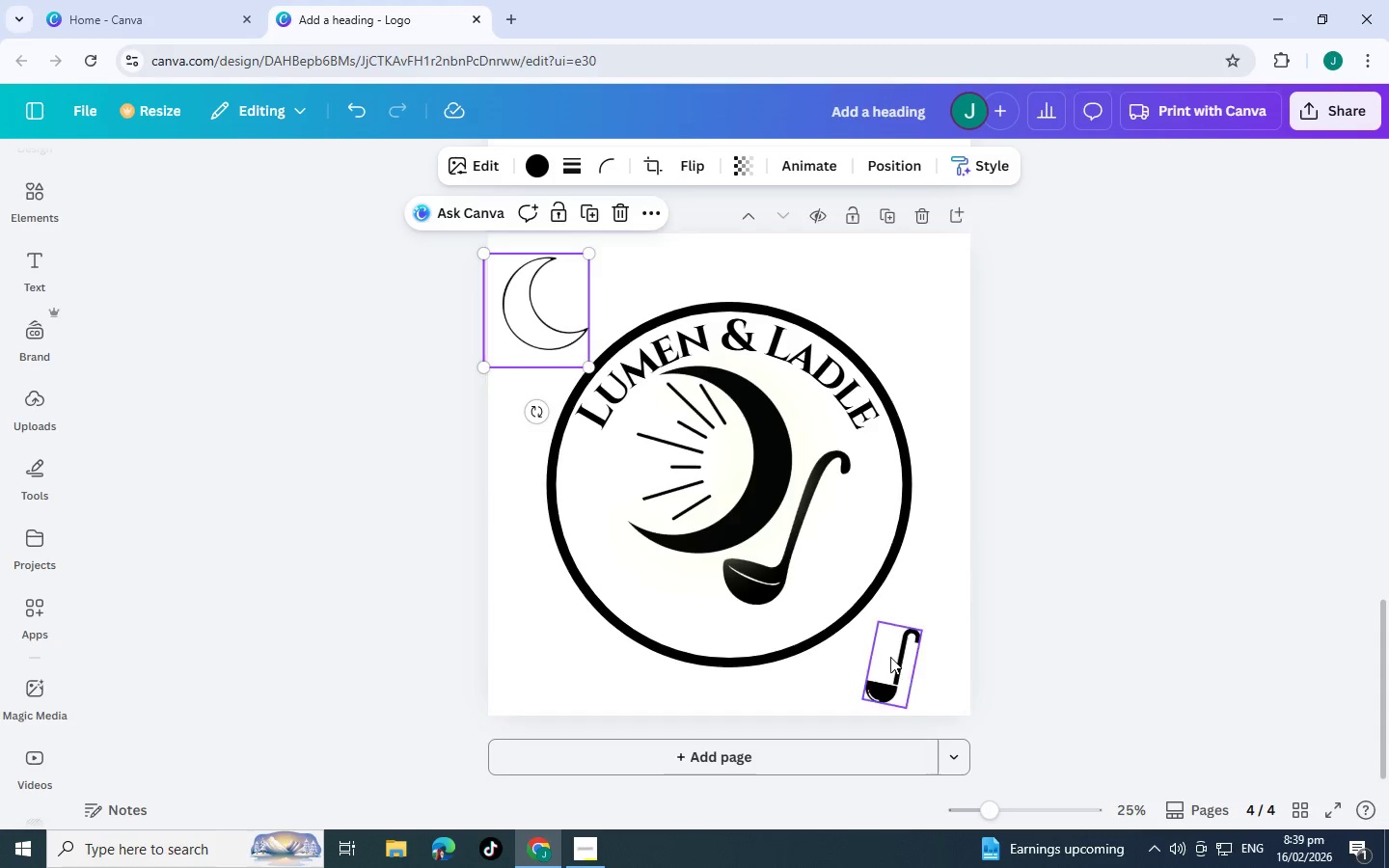 
left_click([890, 657])
 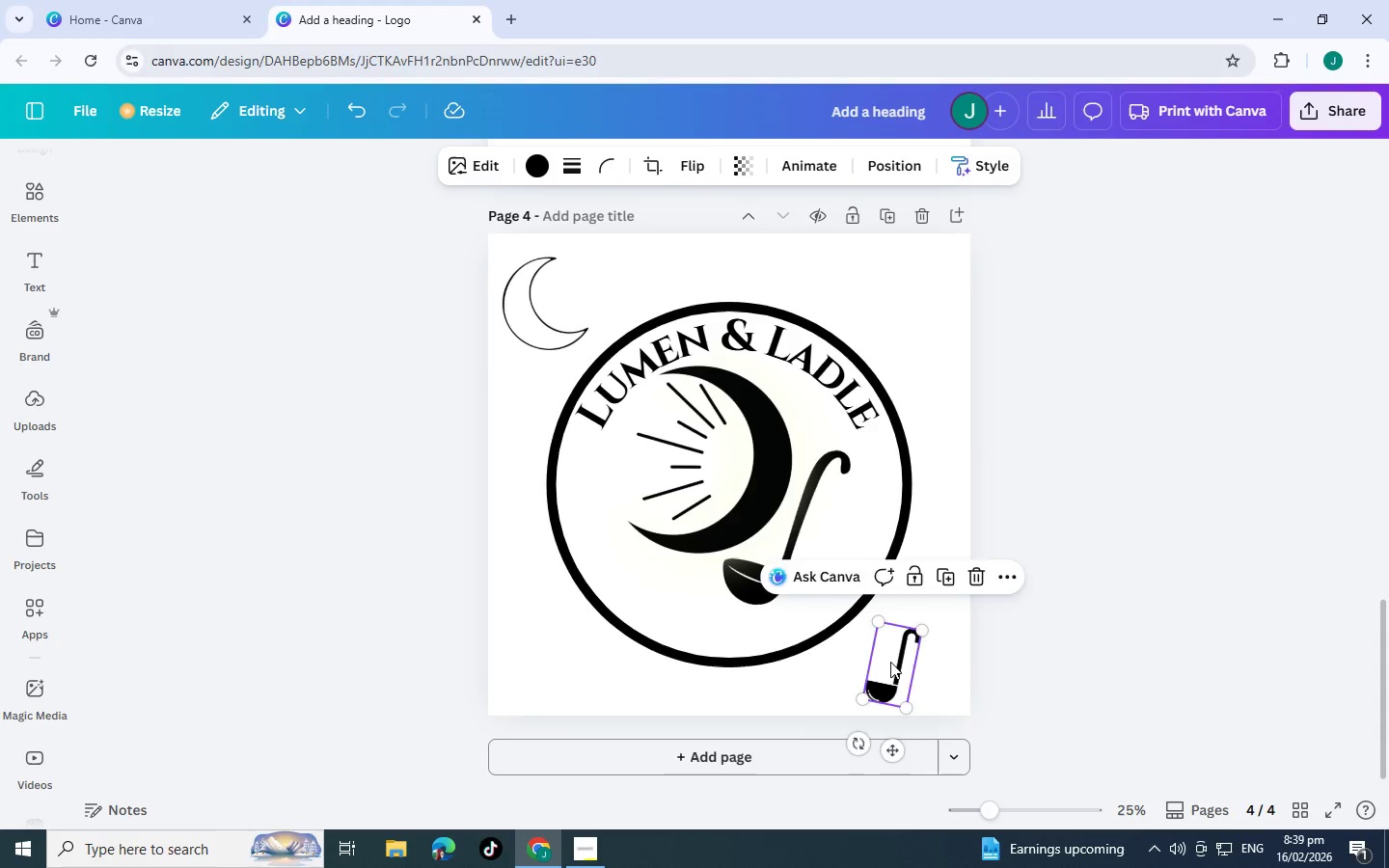 
left_click_drag(start_coordinate=[890, 662], to_coordinate=[793, 352])
 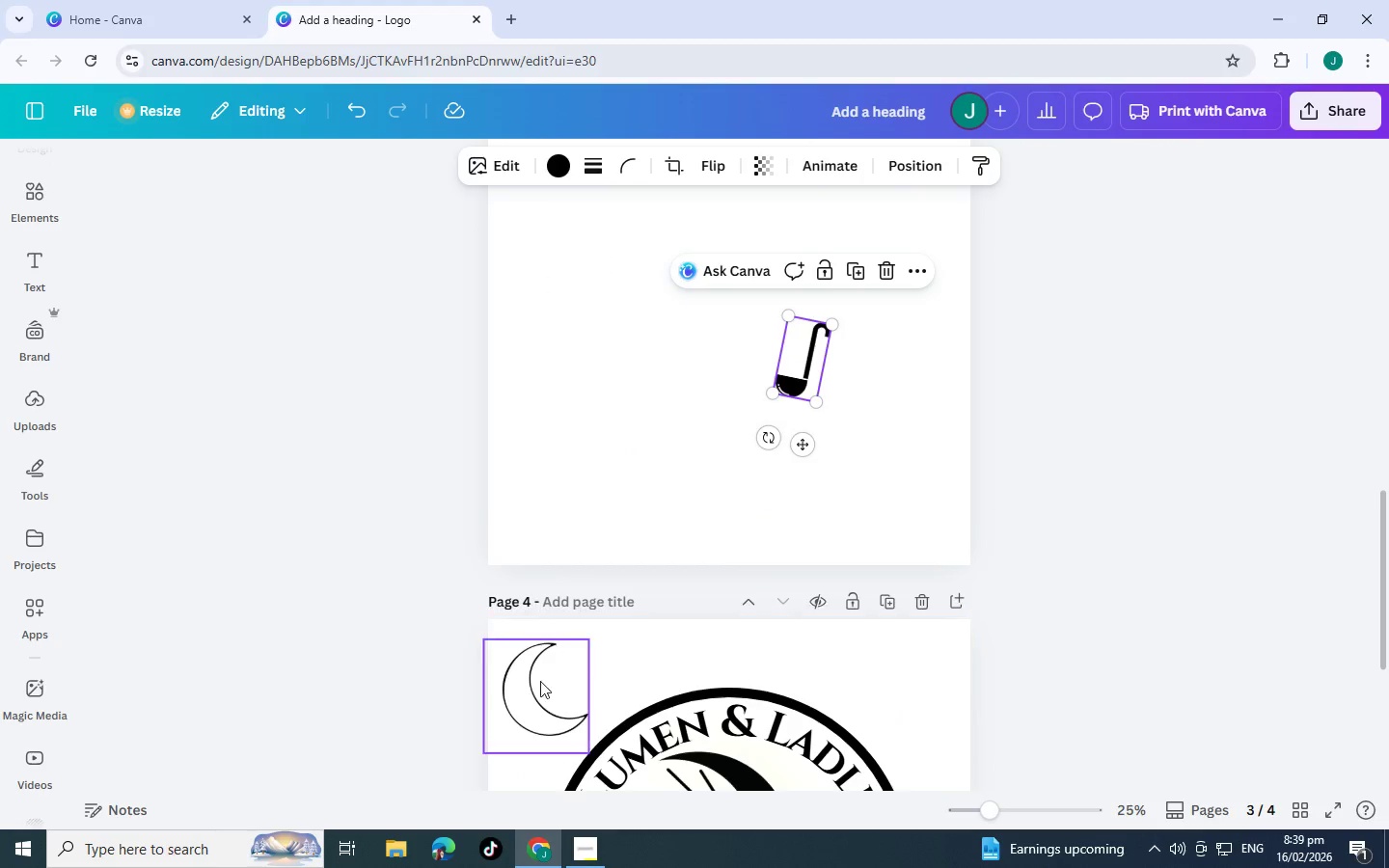 
scroll: coordinate [779, 474], scroll_direction: up, amount: 13.0
 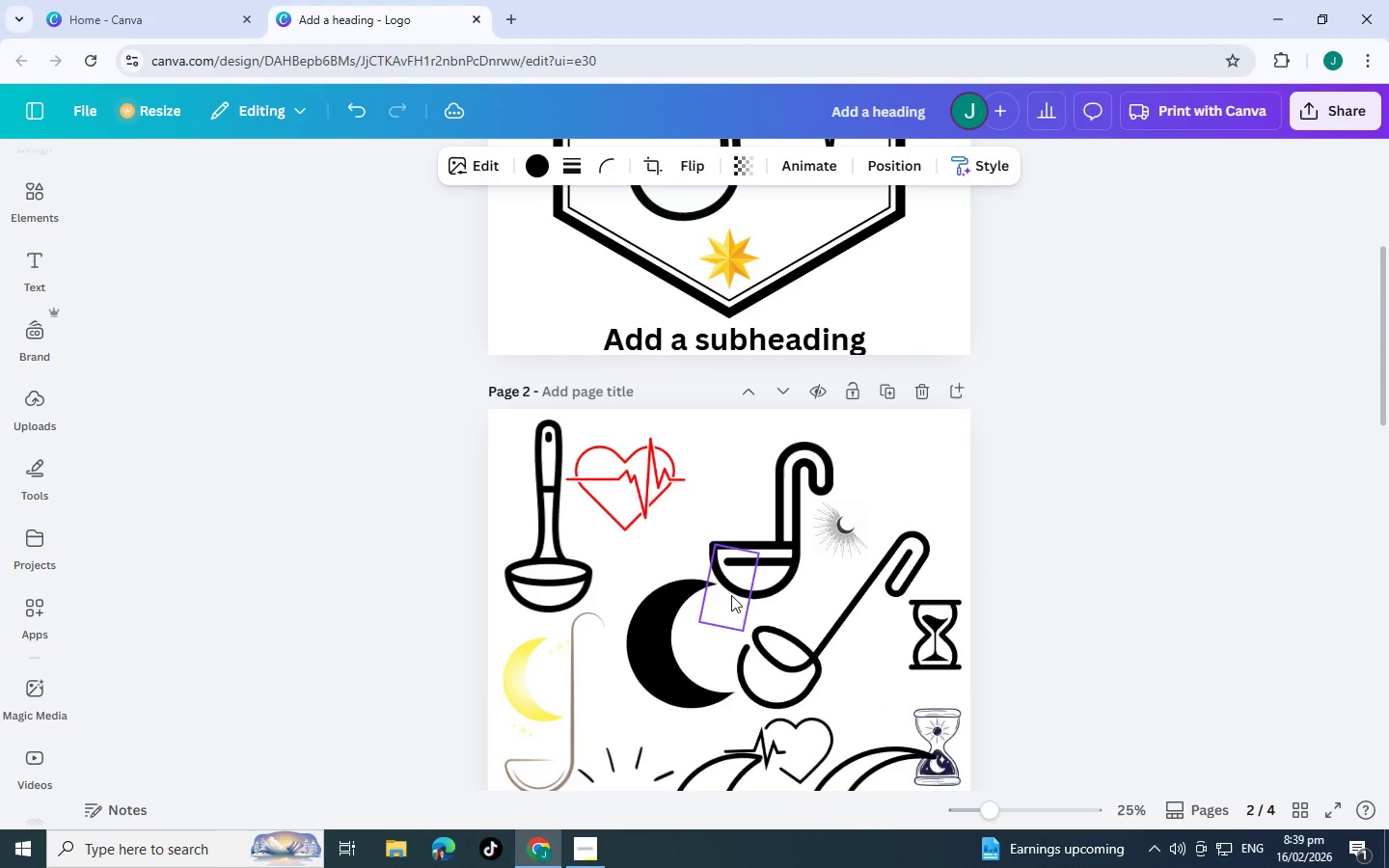 
scroll: coordinate [732, 598], scroll_direction: down, amount: 9.0
 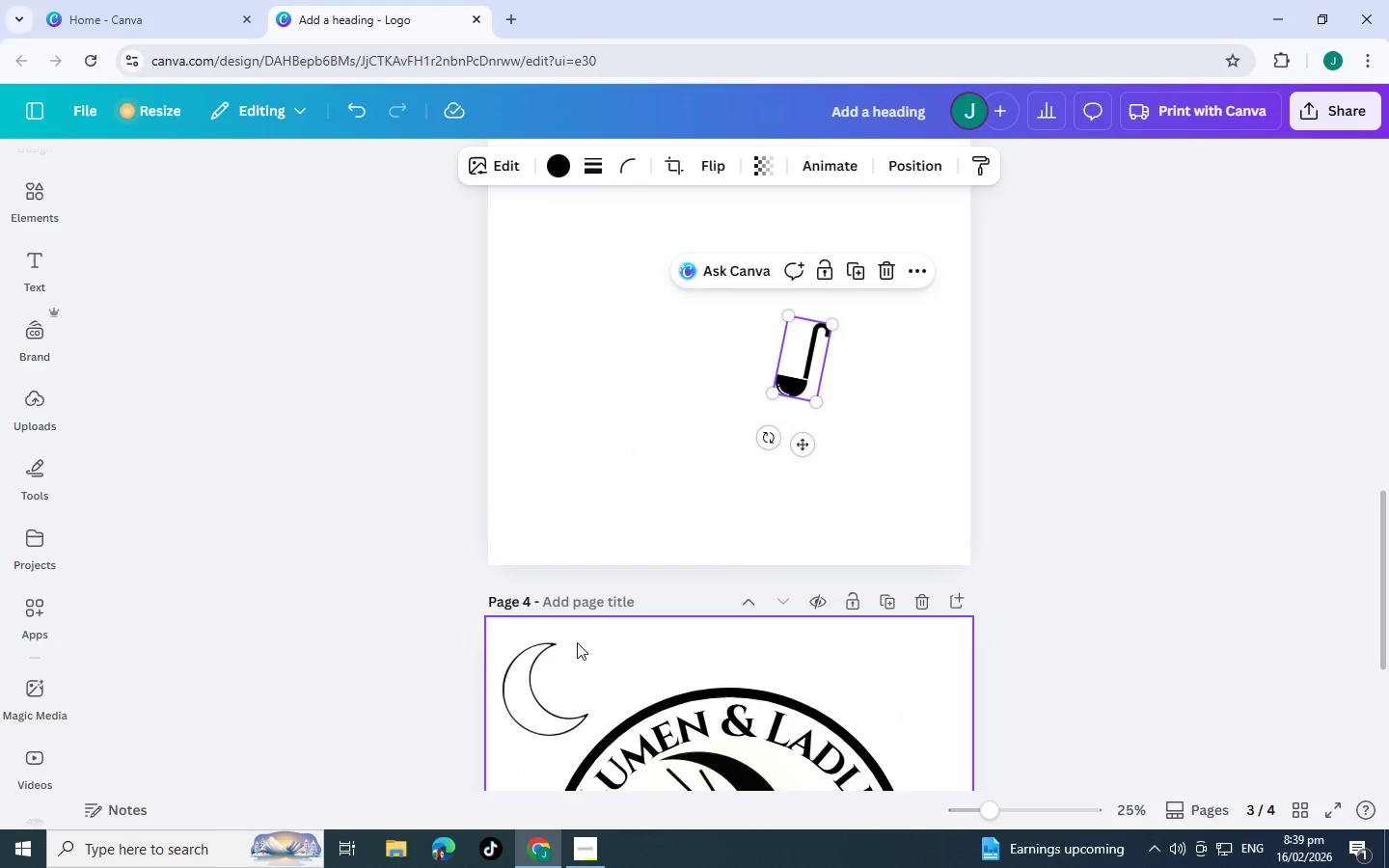 
left_click_drag(start_coordinate=[524, 697], to_coordinate=[596, 420])
 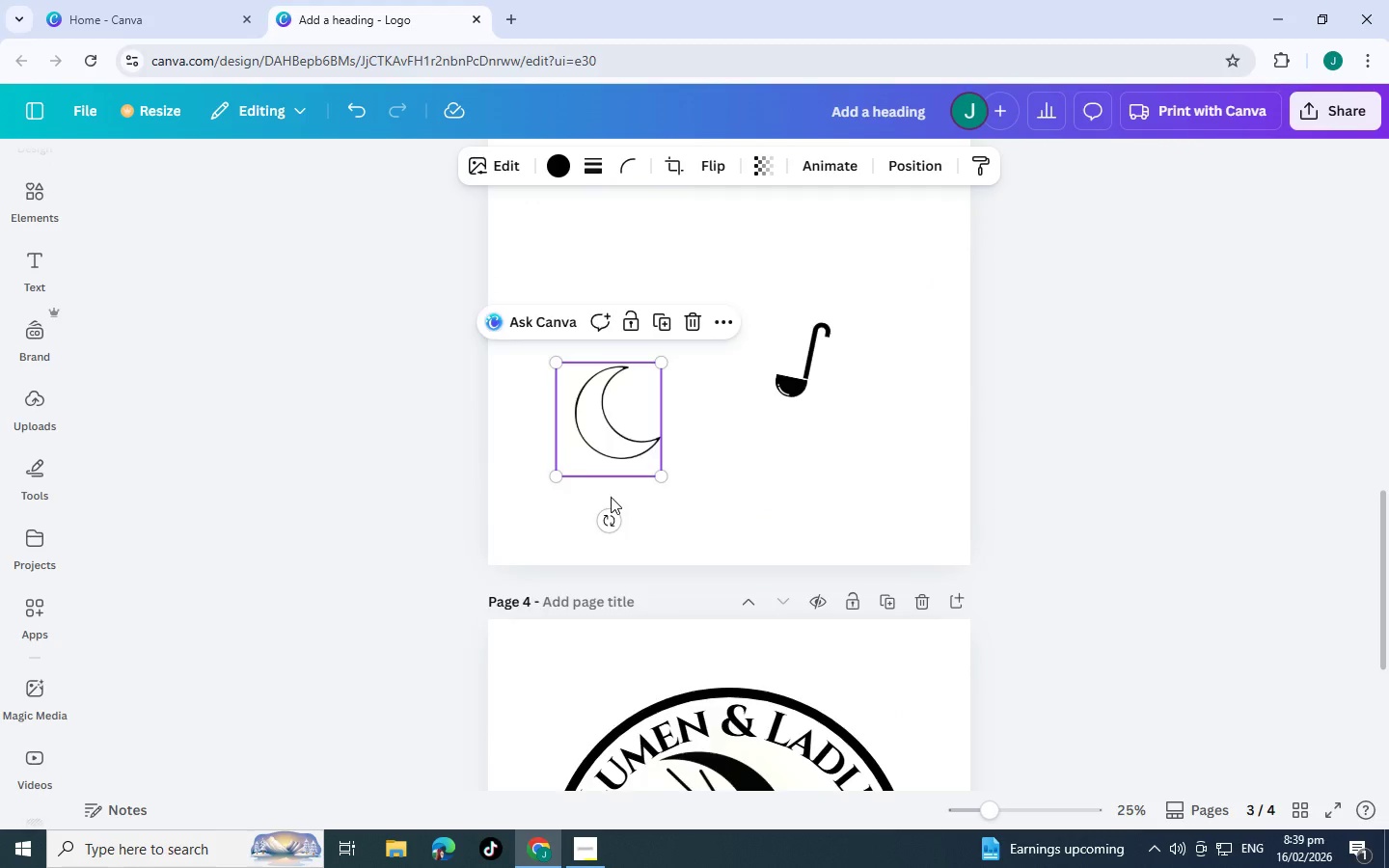 
scroll: coordinate [1050, 631], scroll_direction: down, amount: 8.0
 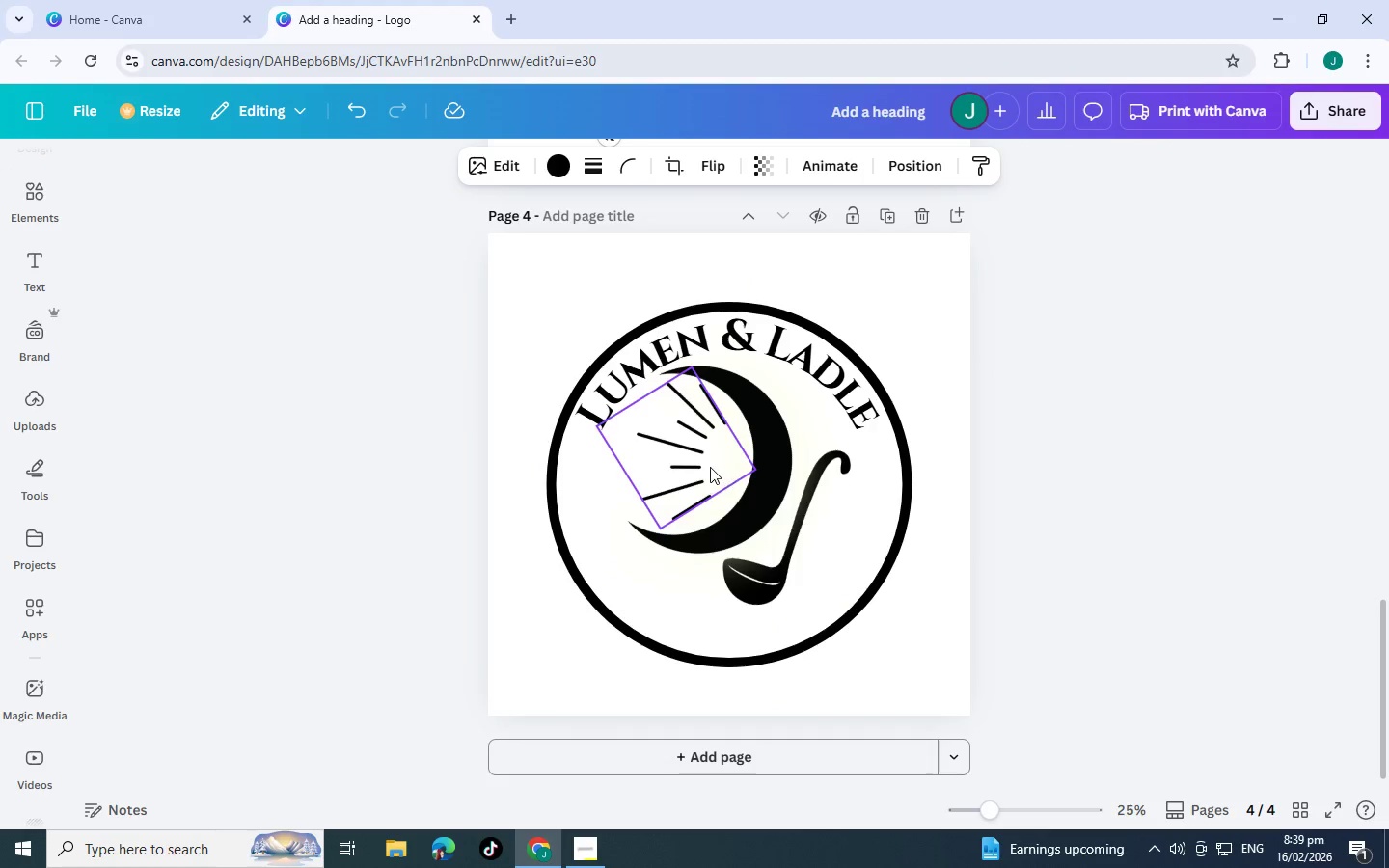 
left_click_drag(start_coordinate=[710, 467], to_coordinate=[704, 471])
 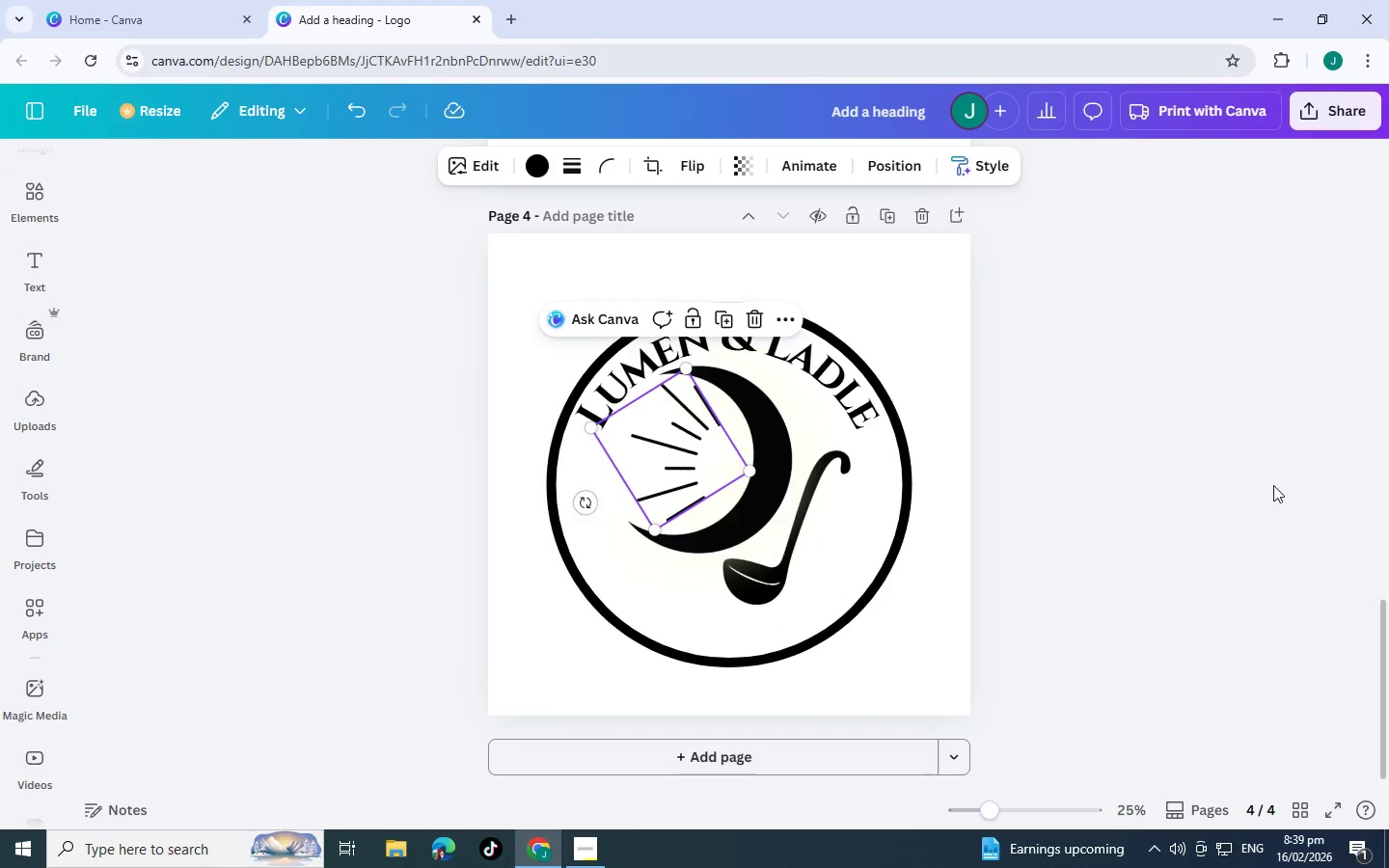 
left_click([1269, 485])
 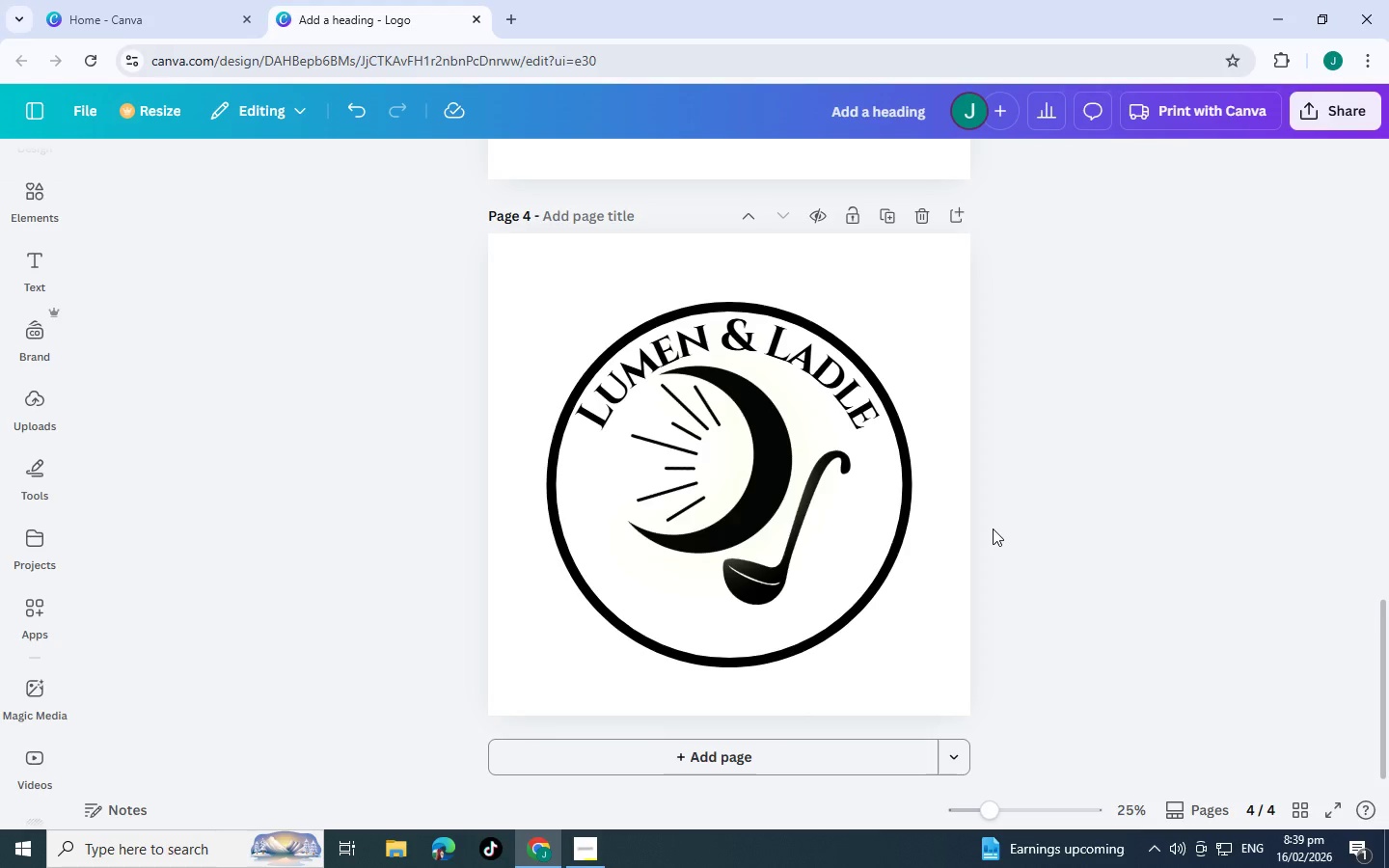 
scroll: coordinate [991, 529], scroll_direction: down, amount: 1.0
 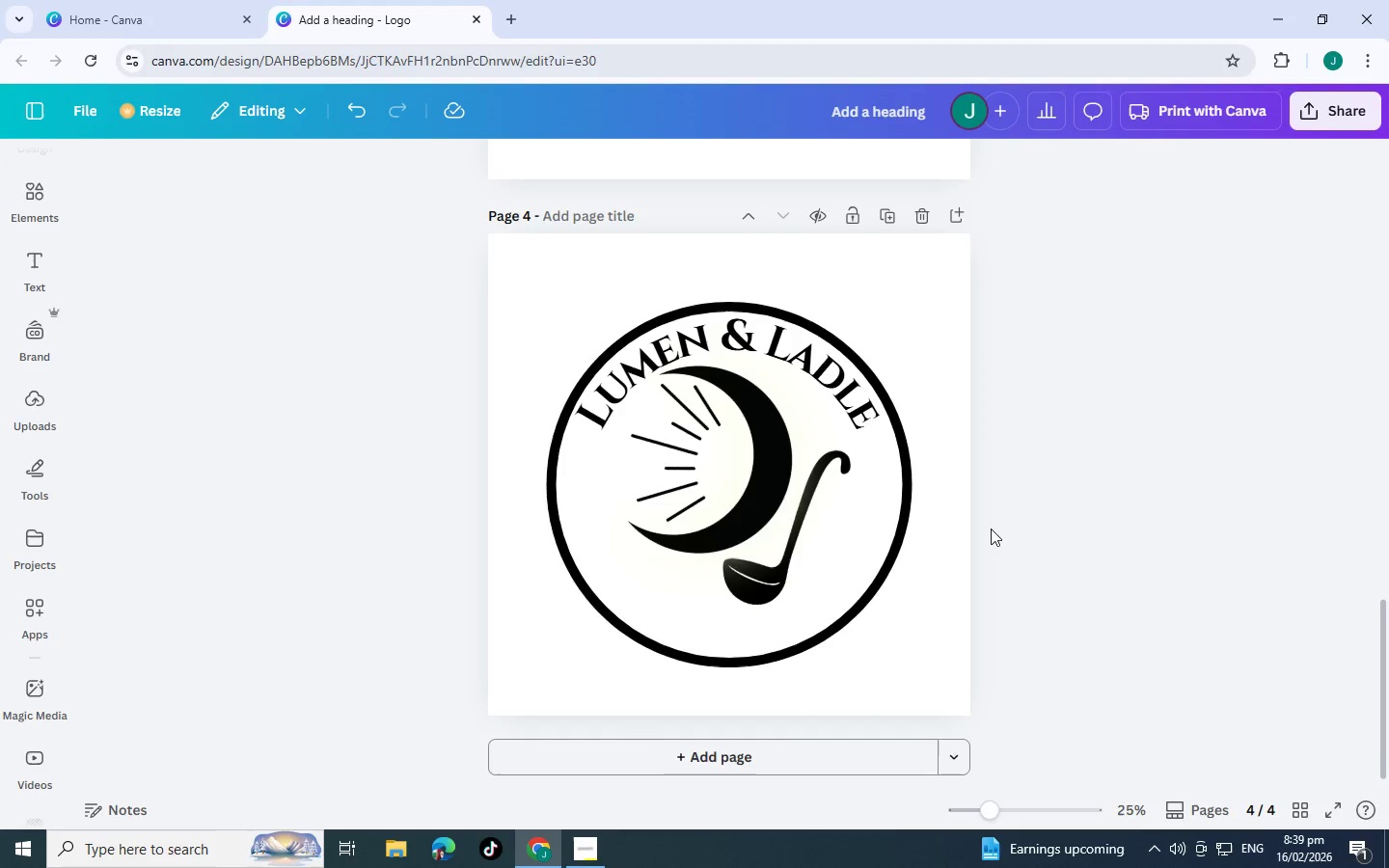 
scroll: coordinate [939, 534], scroll_direction: up, amount: 11.0
 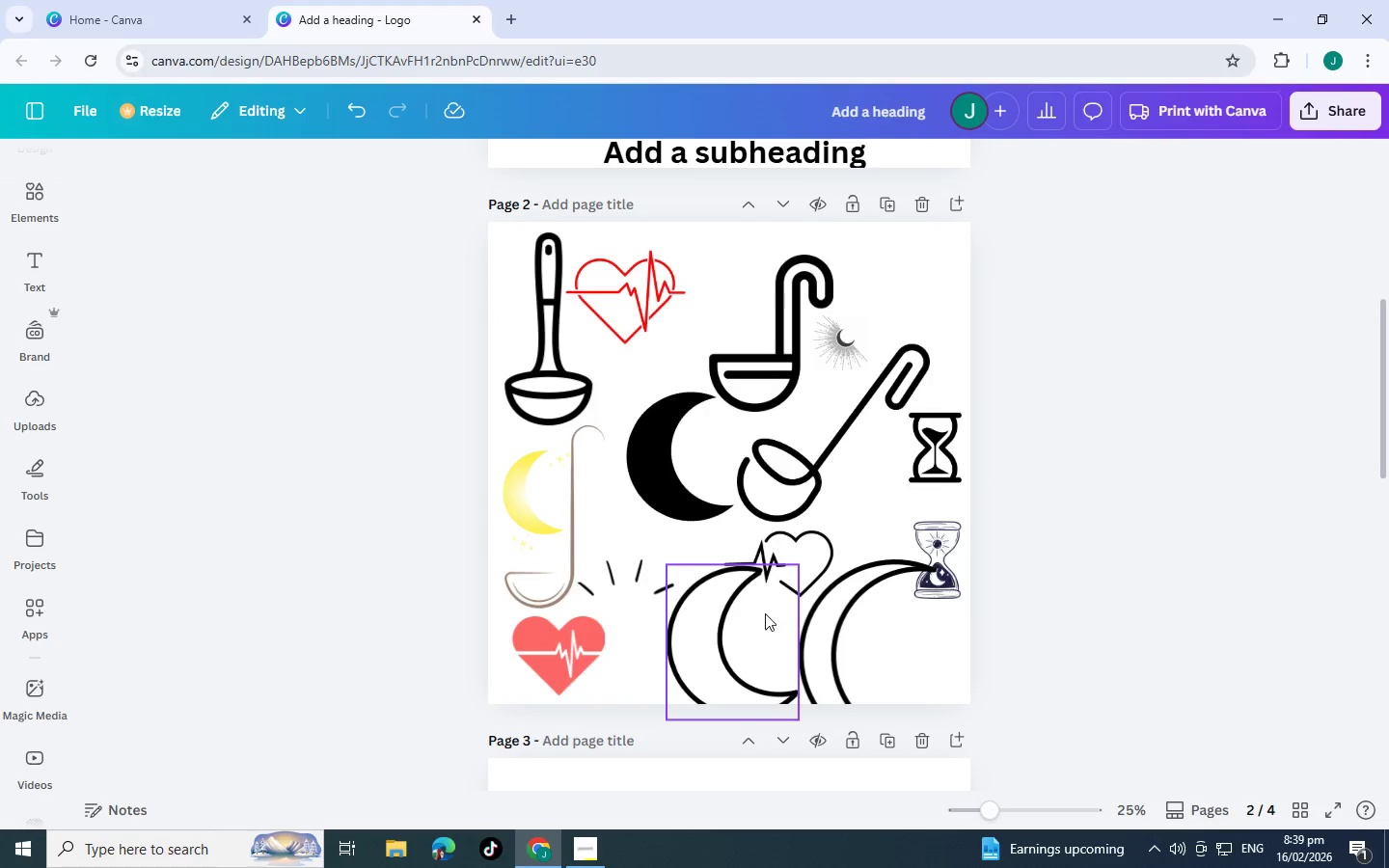 
scroll: coordinate [803, 627], scroll_direction: down, amount: 1.0
 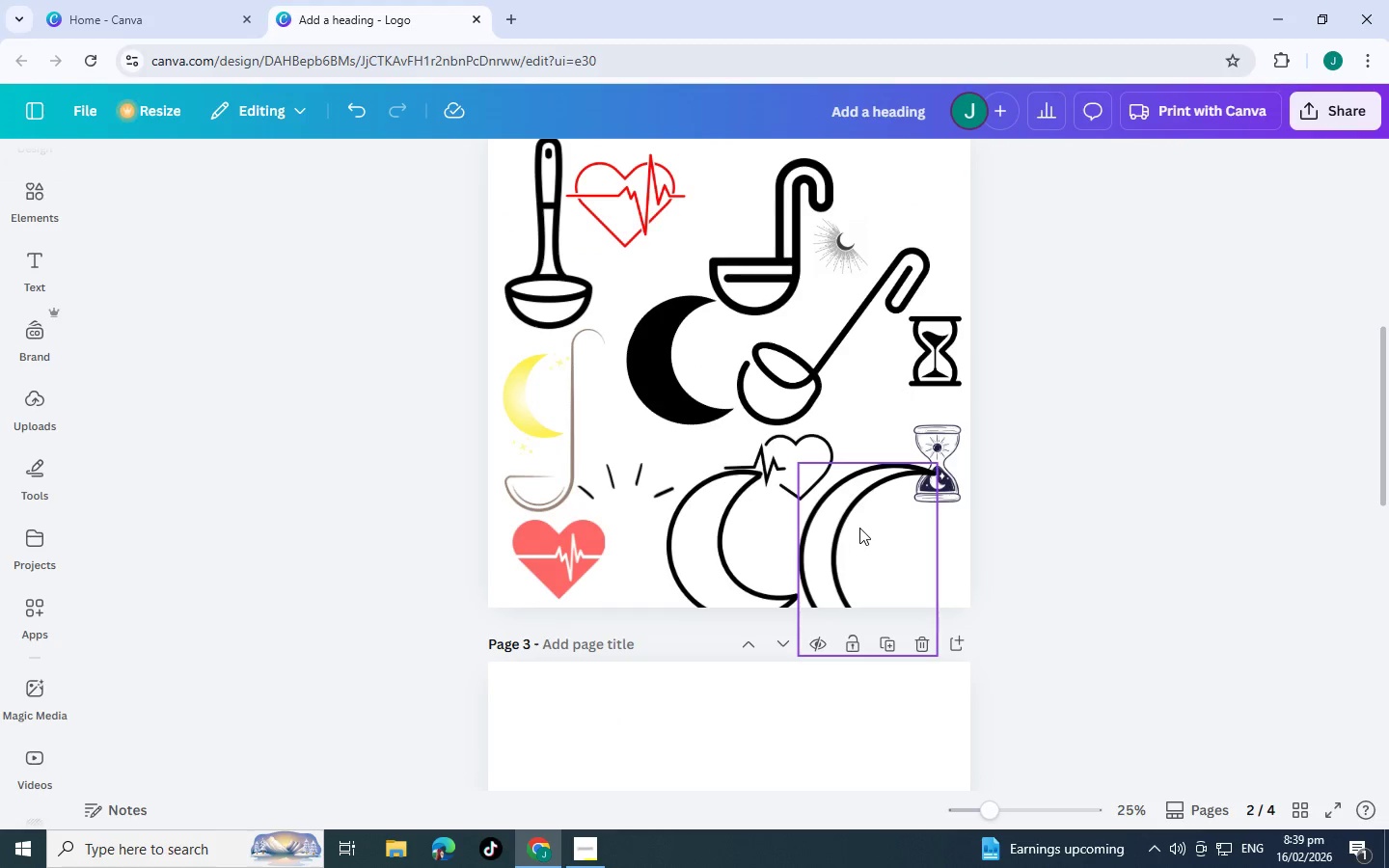 
left_click_drag(start_coordinate=[859, 529], to_coordinate=[665, 580])
 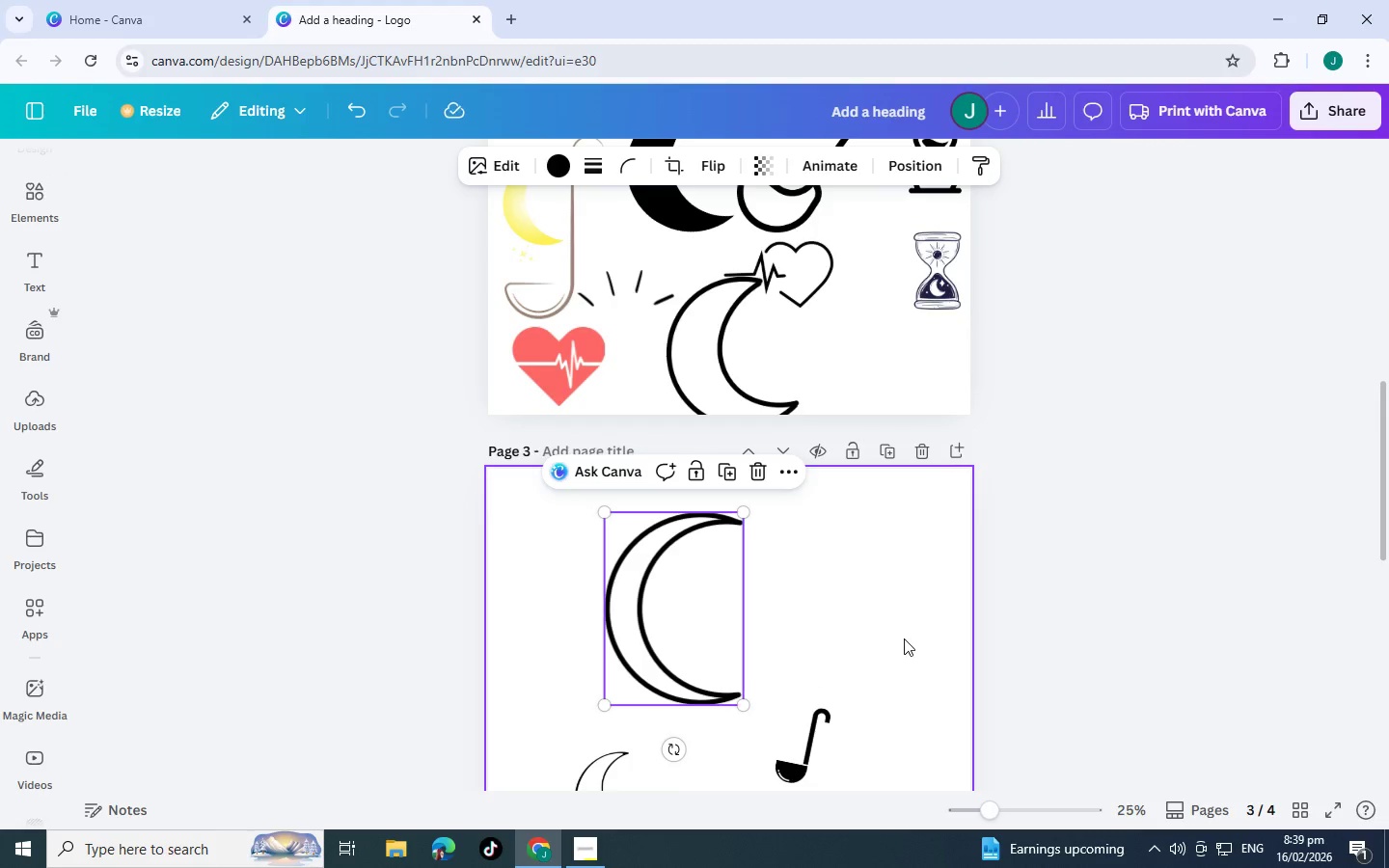 
scroll: coordinate [780, 680], scroll_direction: down, amount: 10.0
 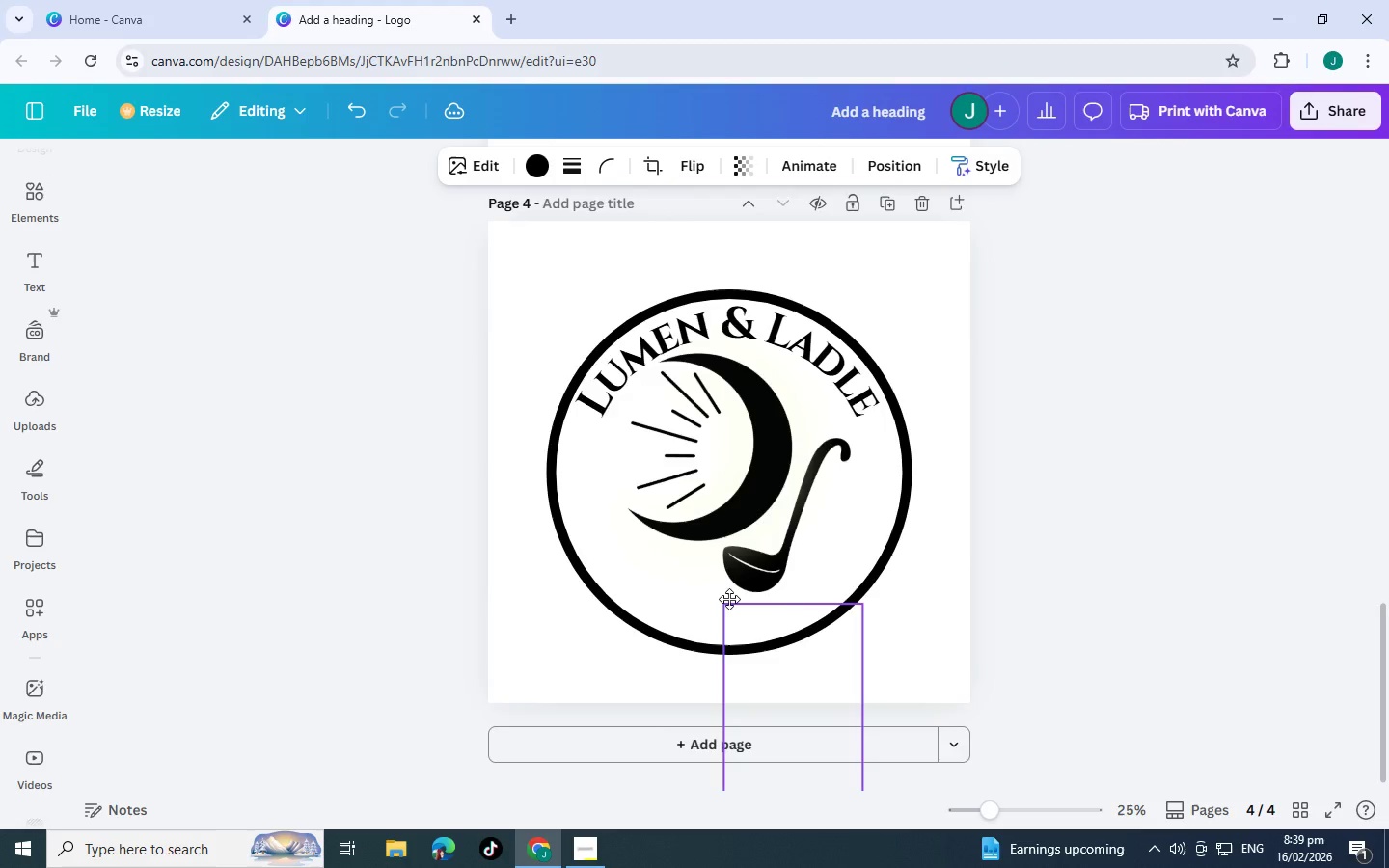 
scroll: coordinate [639, 526], scroll_direction: up, amount: 7.0
 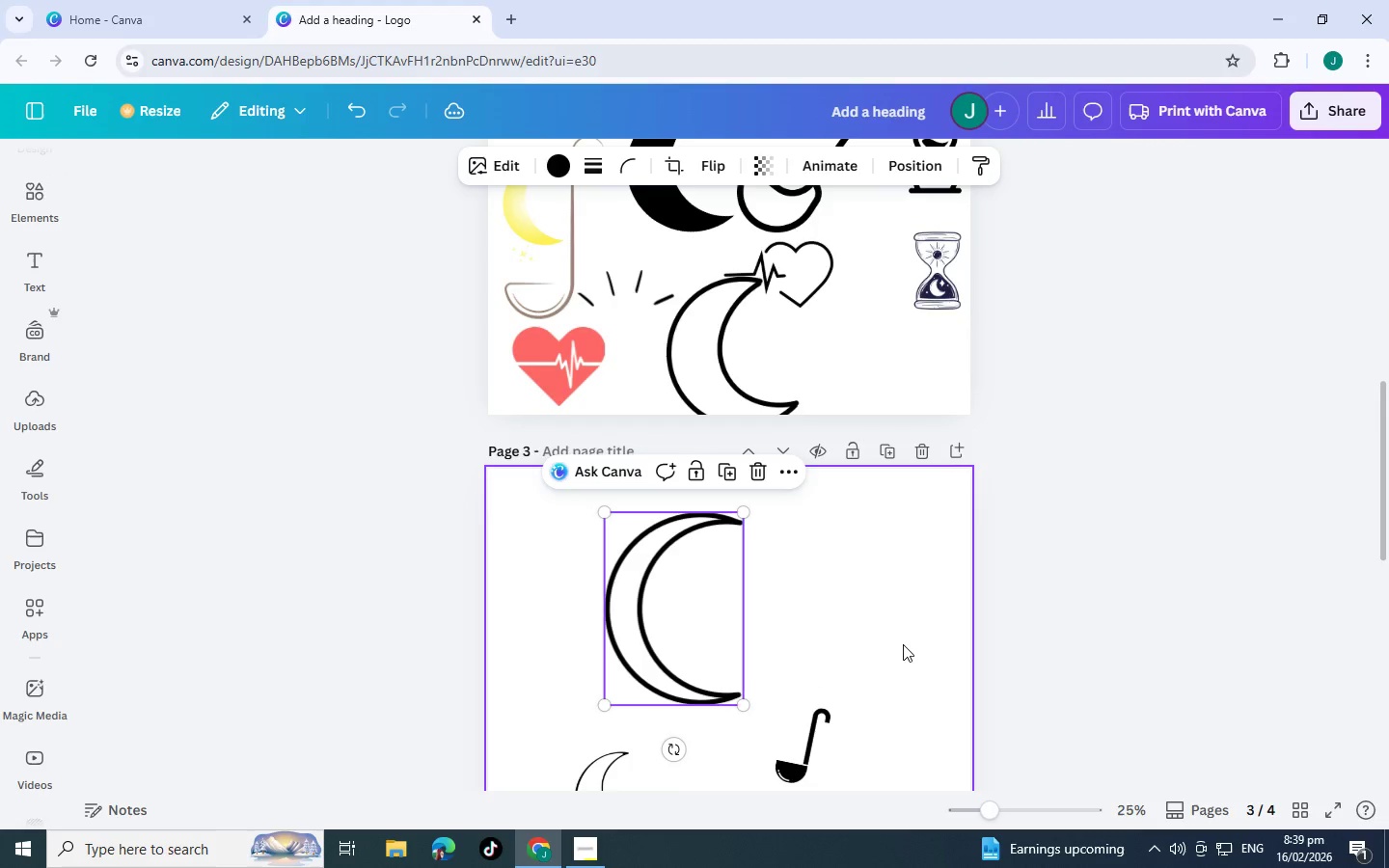 
left_click([904, 638])
 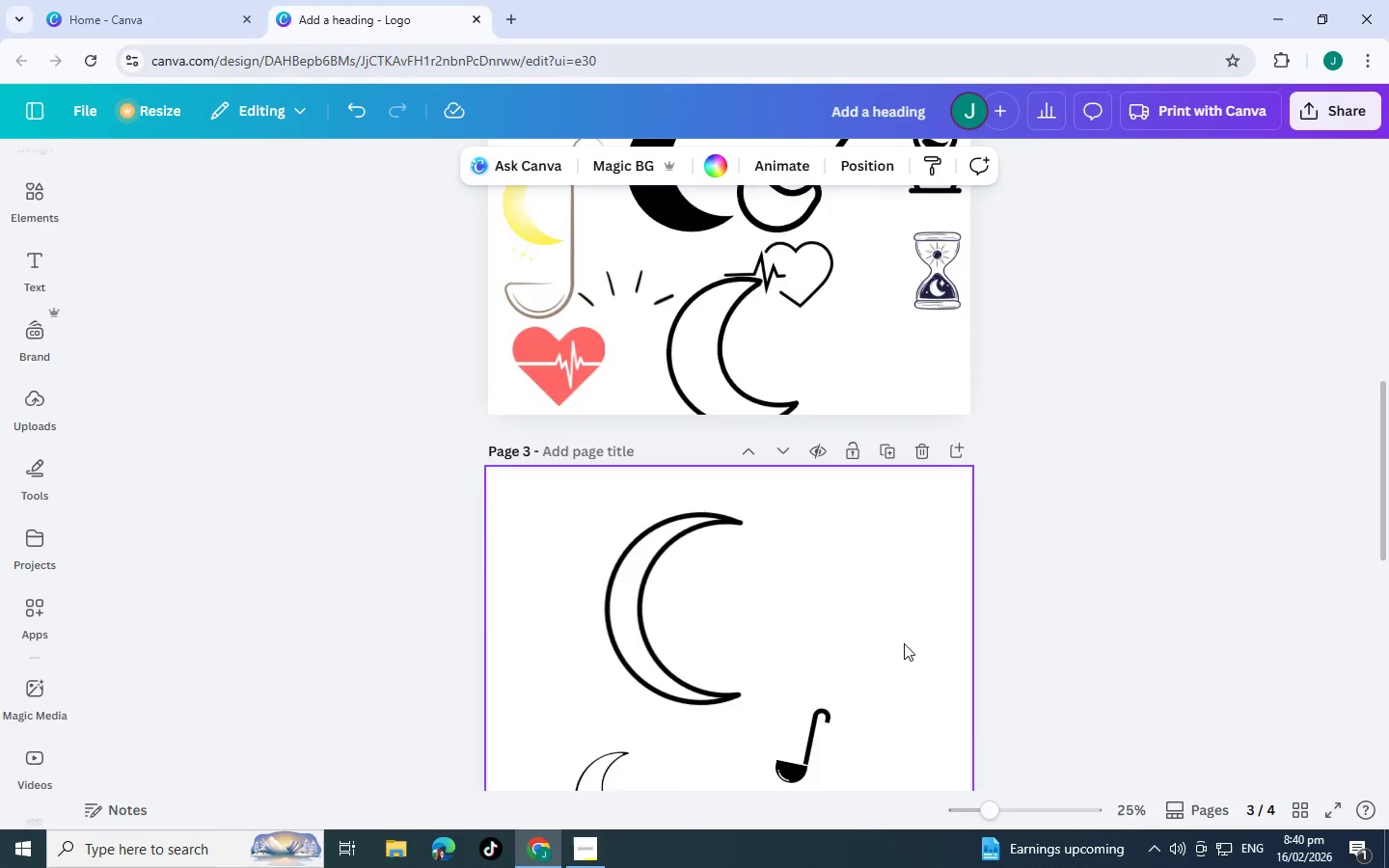 
scroll: coordinate [904, 643], scroll_direction: up, amount: 4.0
 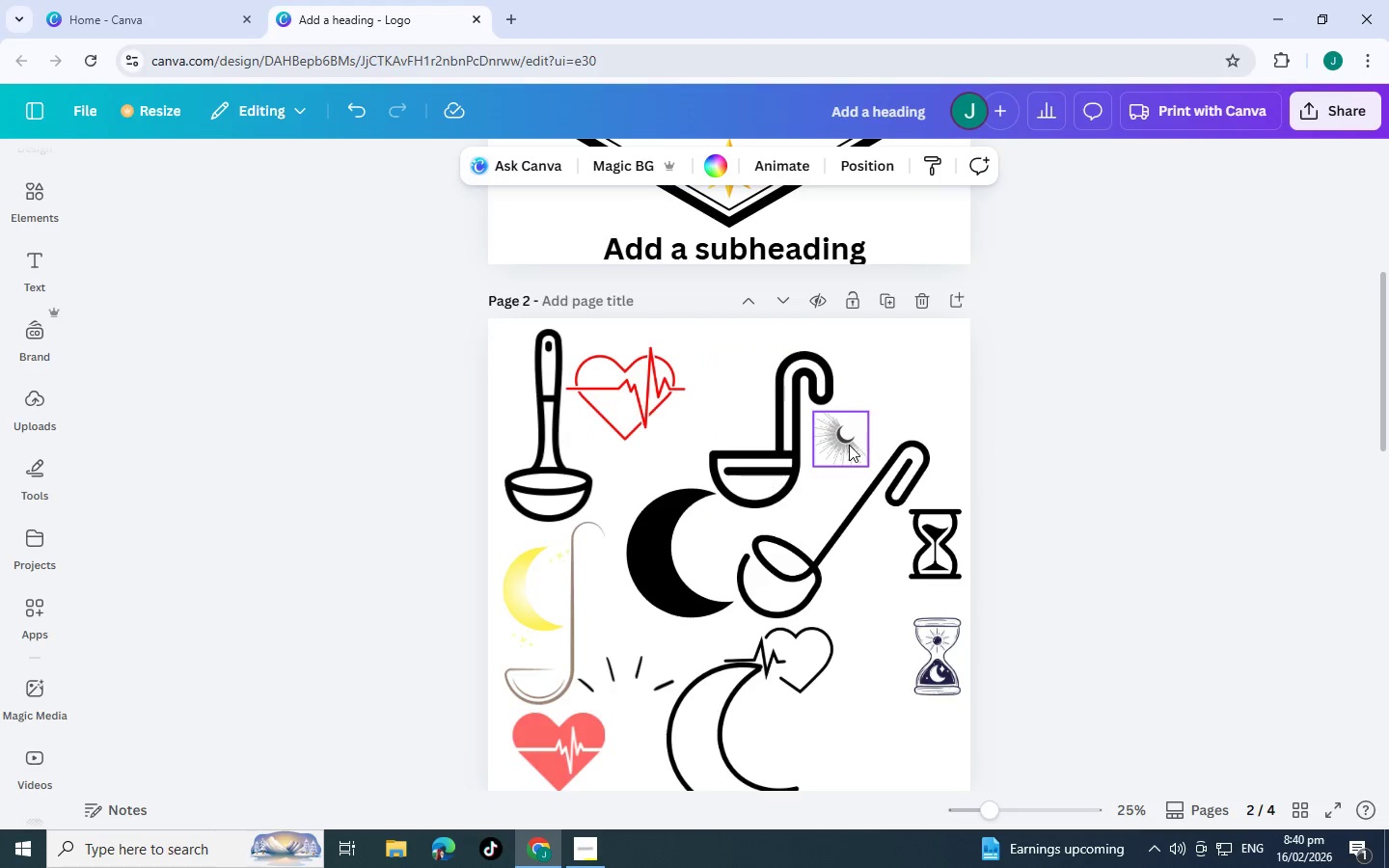 
left_click([849, 445])
 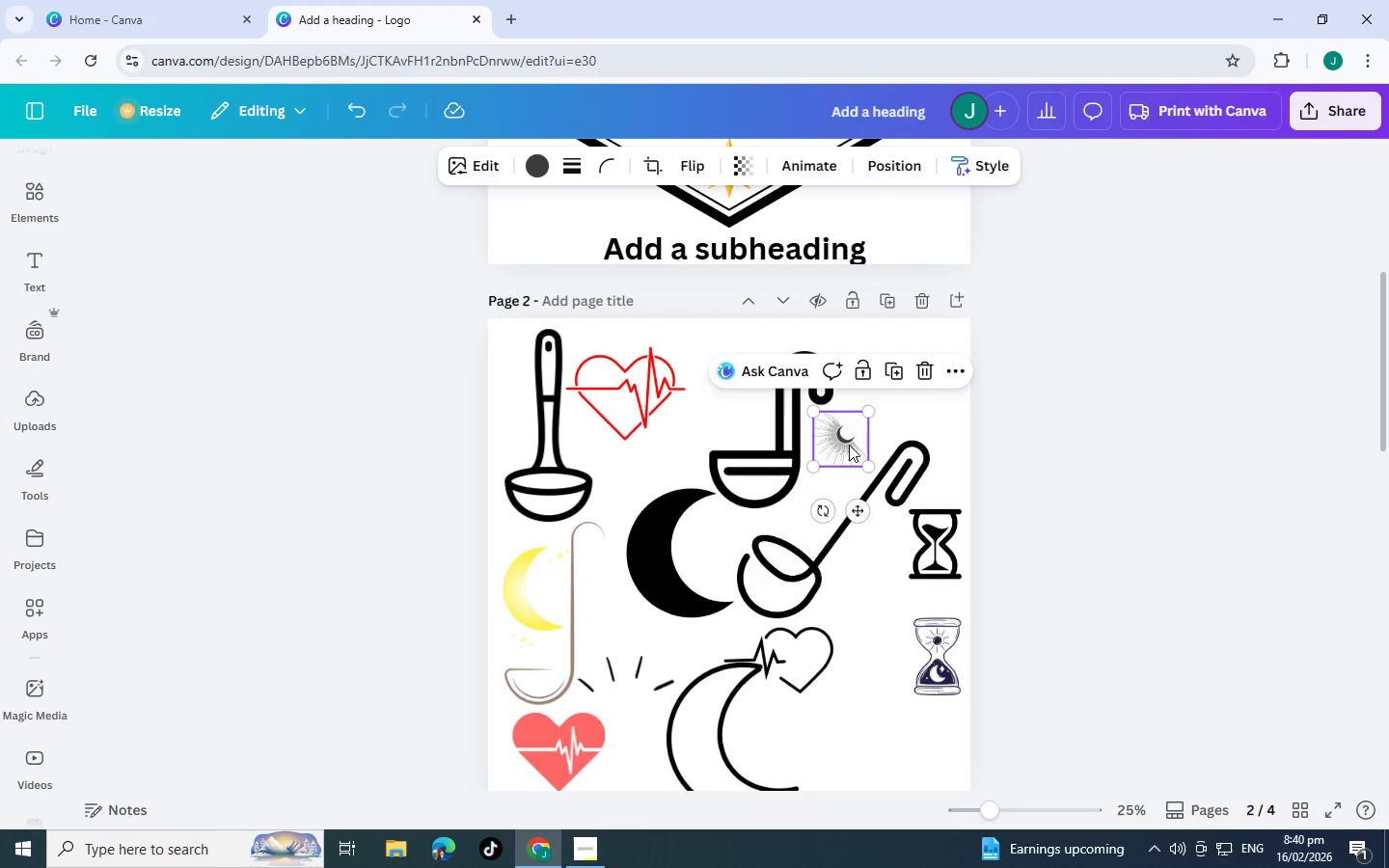 
left_click_drag(start_coordinate=[849, 445], to_coordinate=[566, 656])
 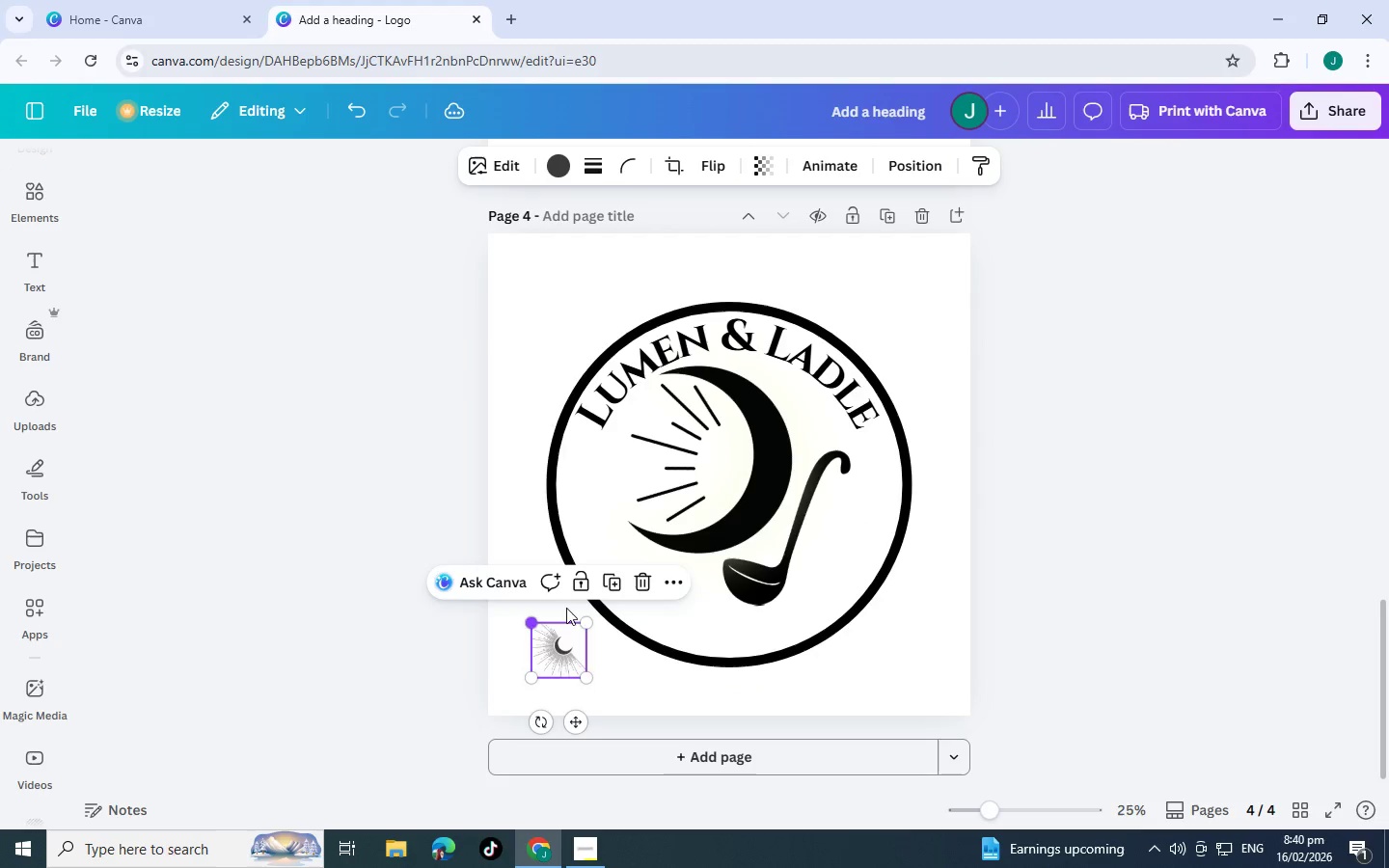 
scroll: coordinate [738, 617], scroll_direction: down, amount: 14.0
 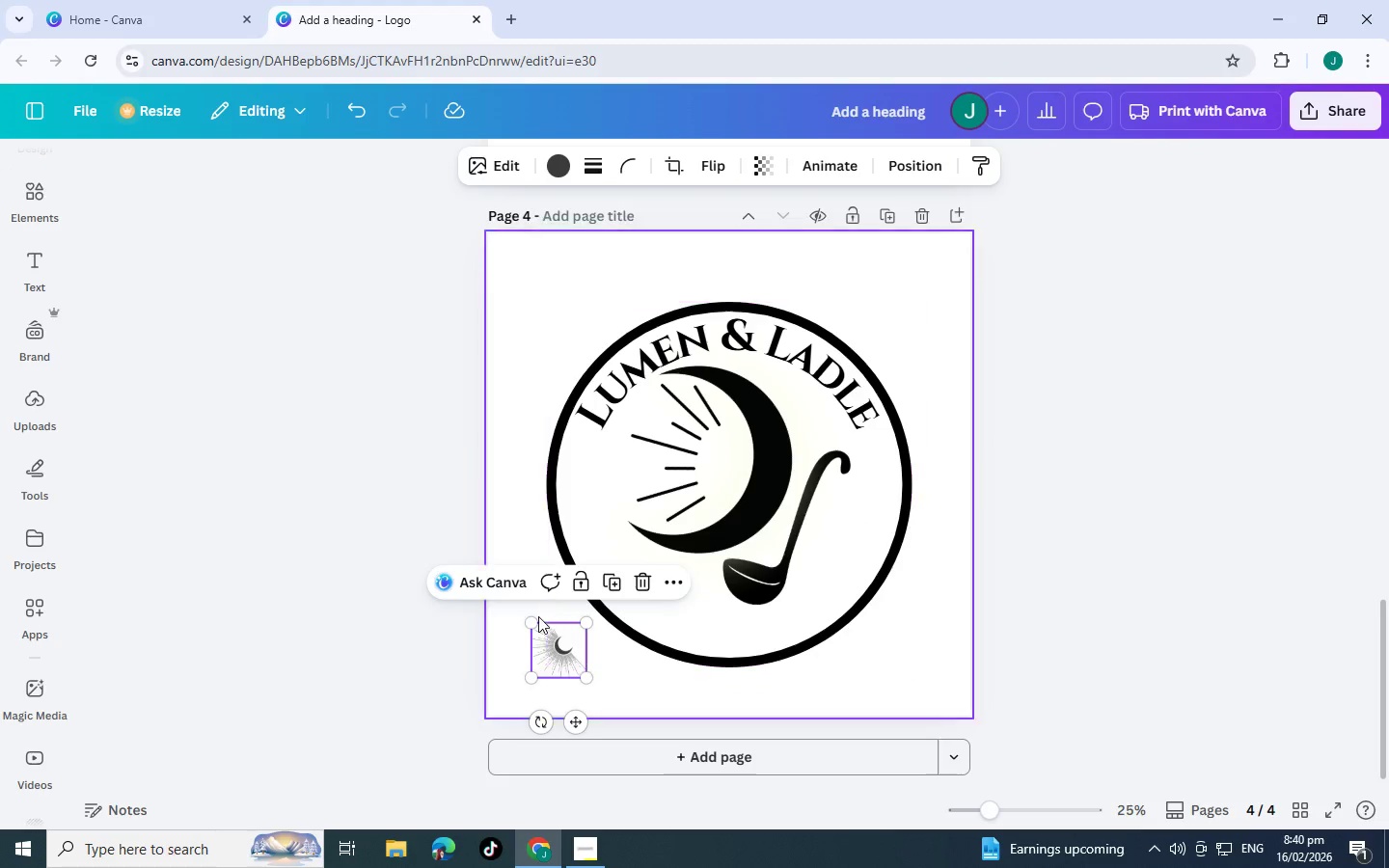 
left_click_drag(start_coordinate=[531, 616], to_coordinate=[176, 495])
 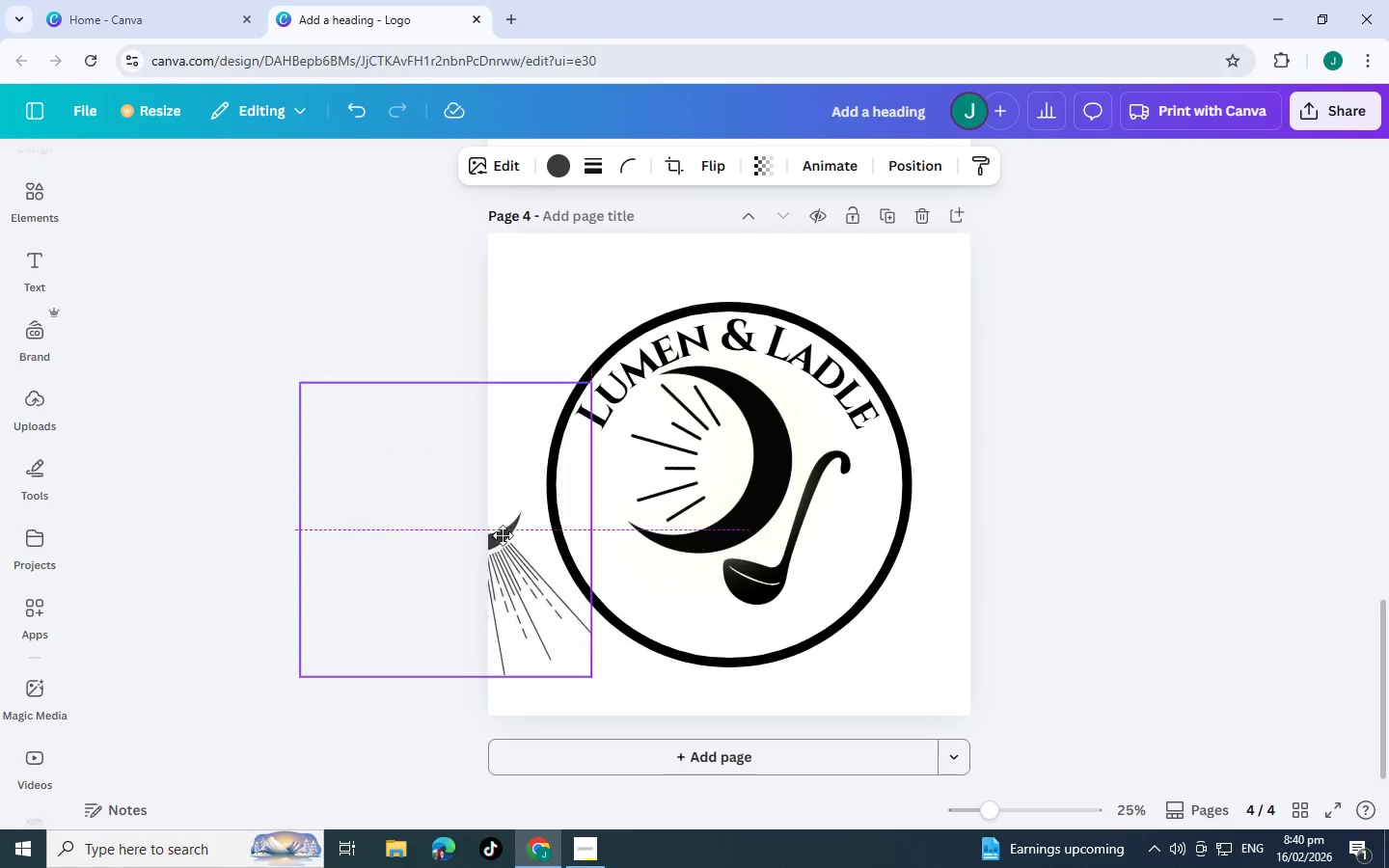 
left_click_drag(start_coordinate=[423, 545], to_coordinate=[674, 507])
 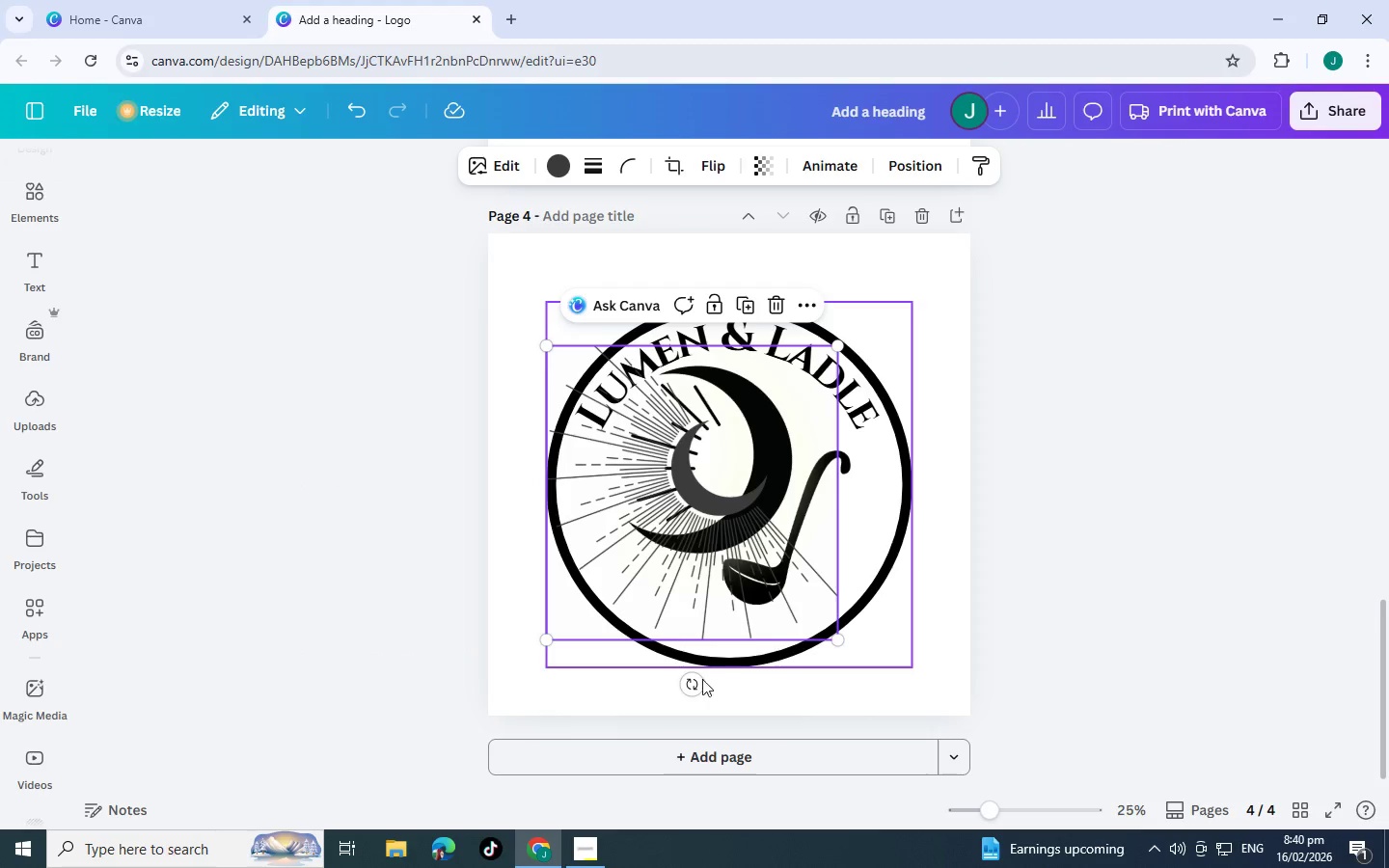 
left_click_drag(start_coordinate=[694, 691], to_coordinate=[431, 636])
 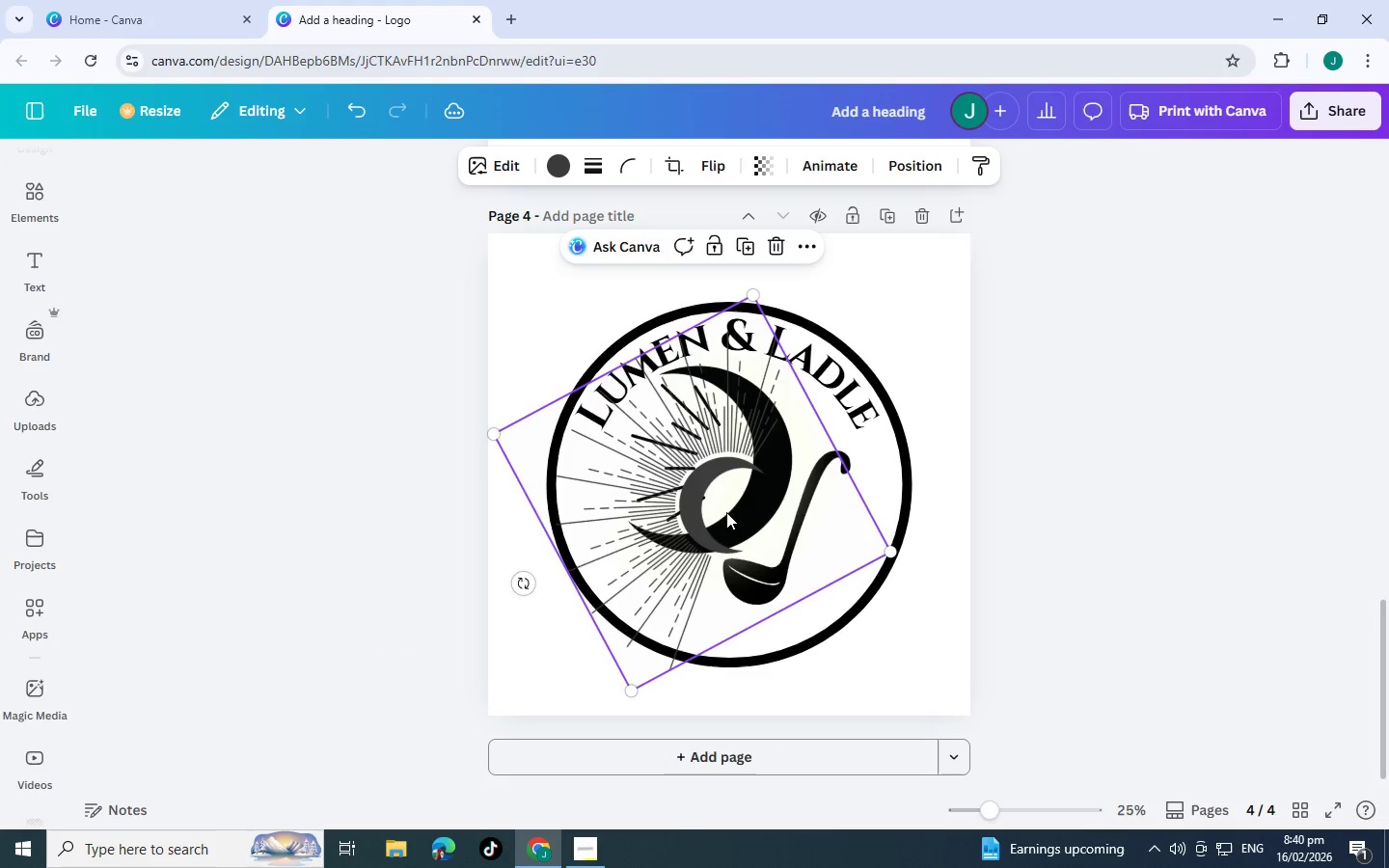 
left_click_drag(start_coordinate=[726, 512], to_coordinate=[744, 483])
 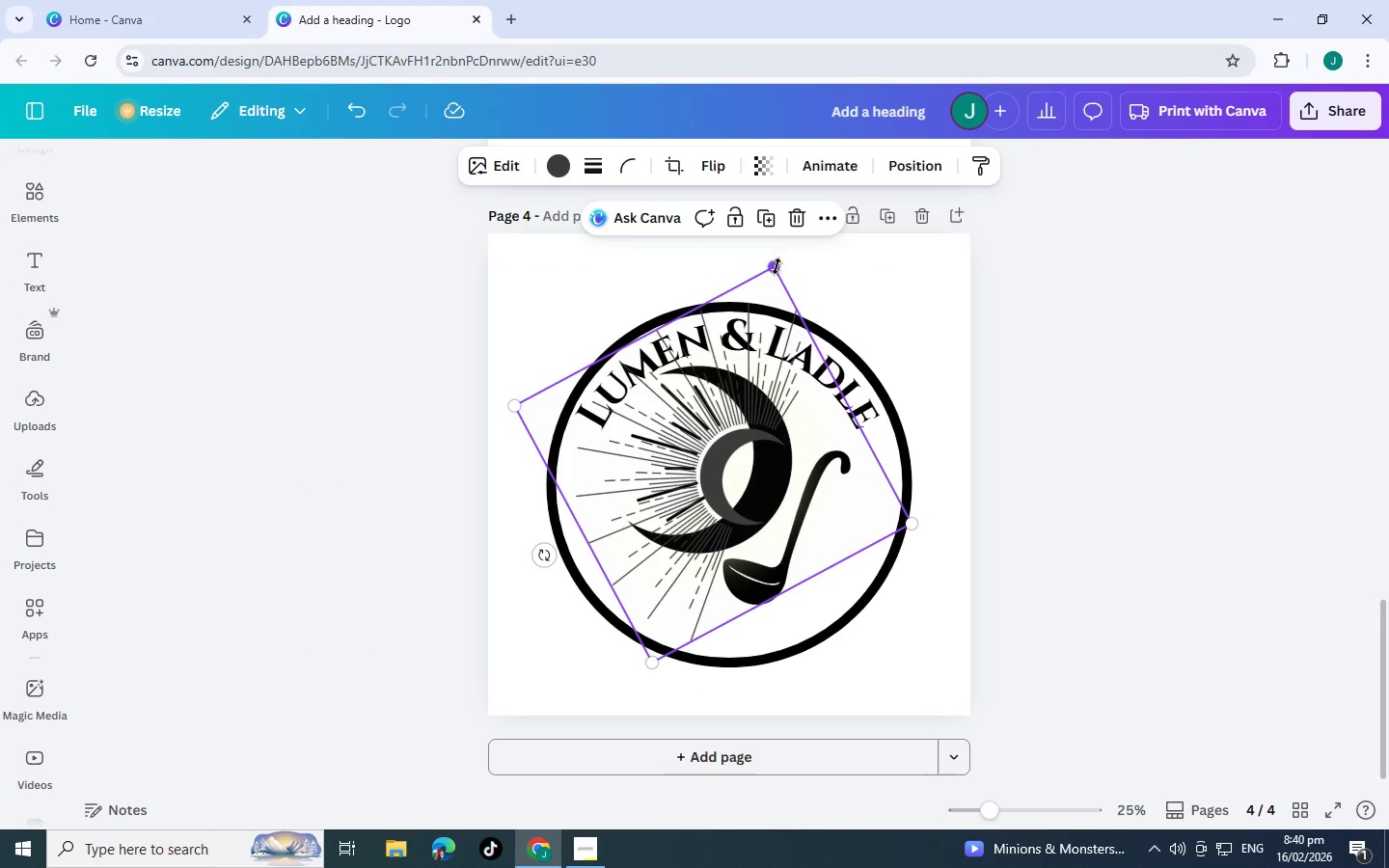 
left_click_drag(start_coordinate=[776, 266], to_coordinate=[755, 317])
 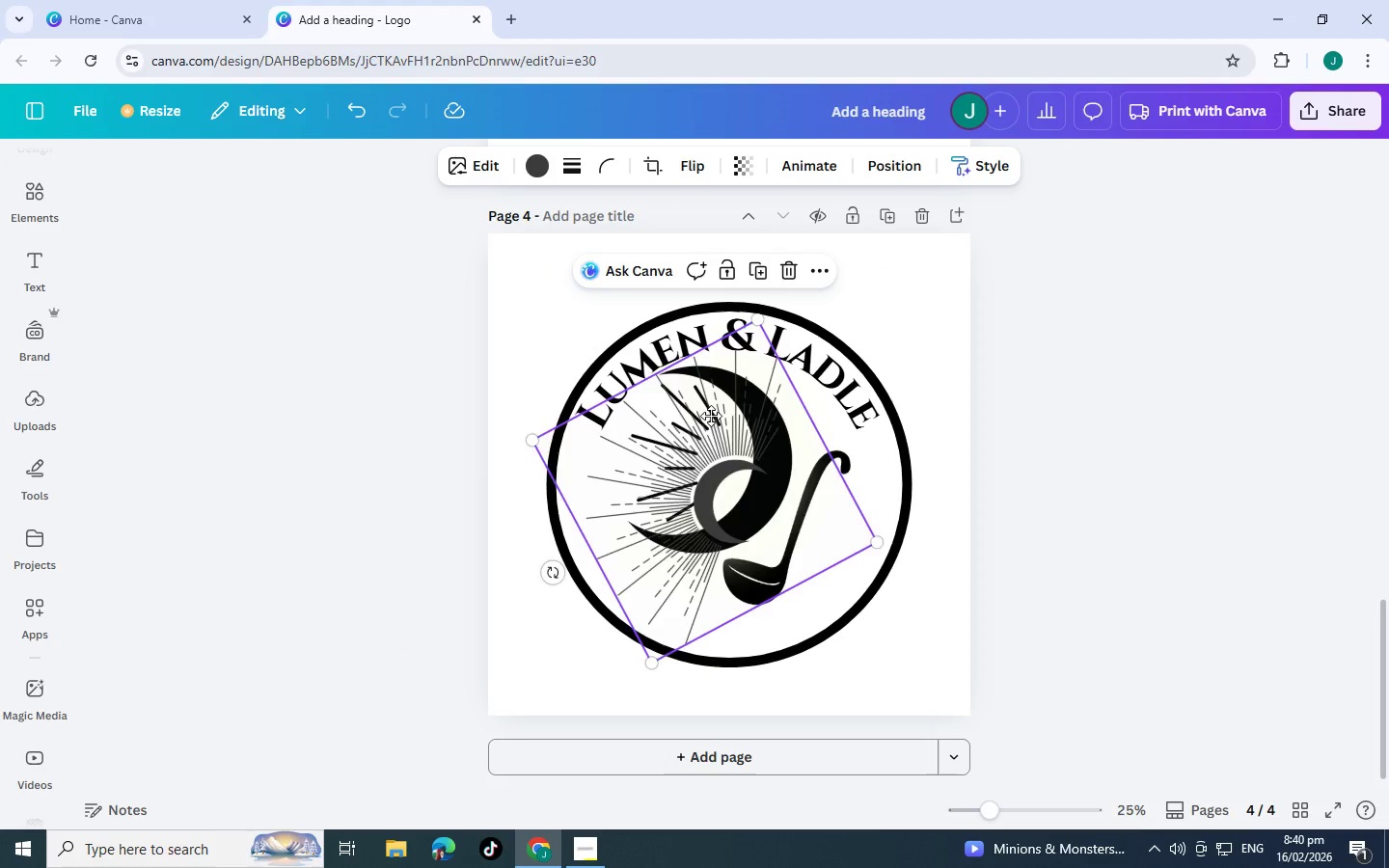 
left_click_drag(start_coordinate=[704, 432], to_coordinate=[697, 407])
 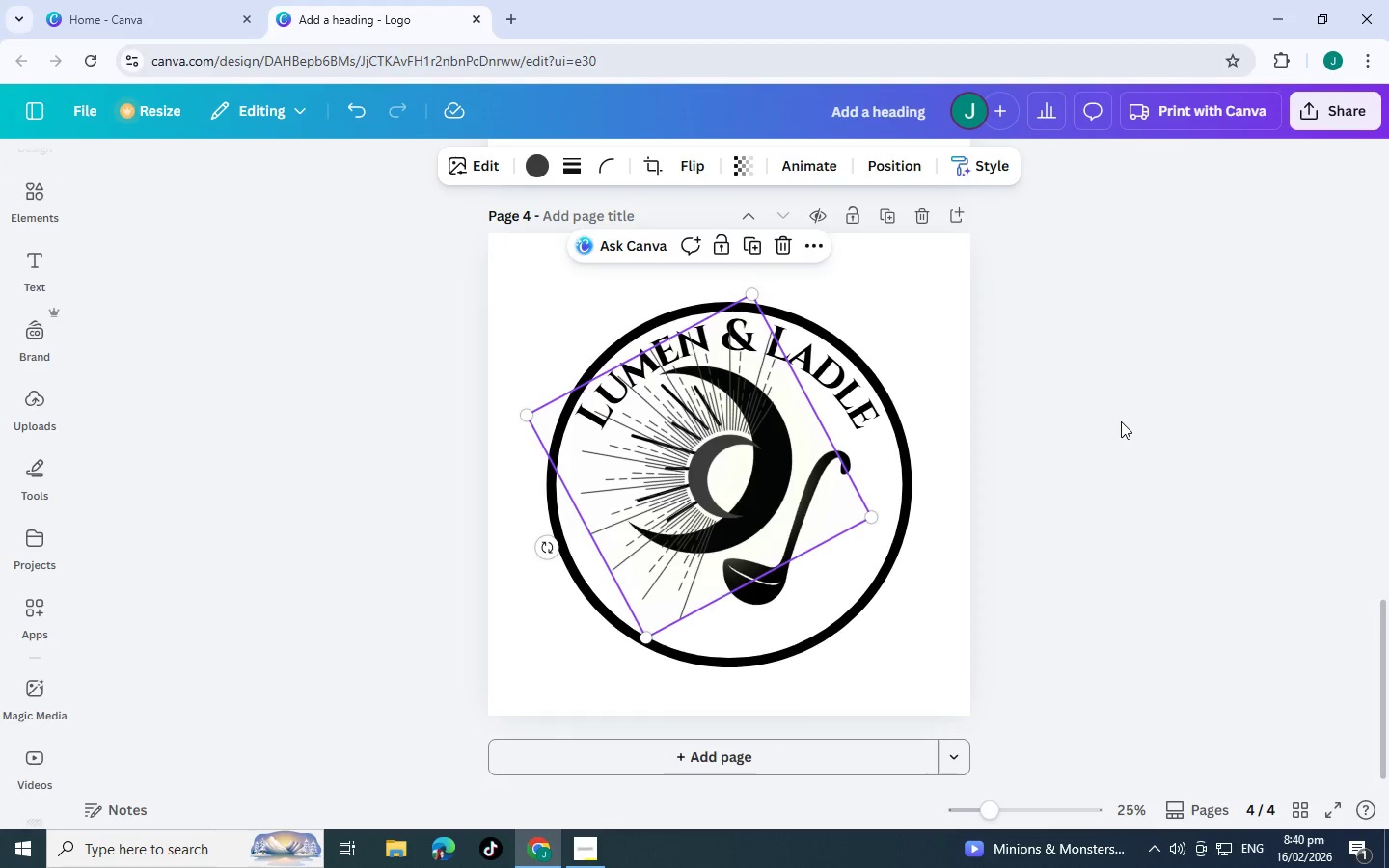 
left_click([1121, 421])
 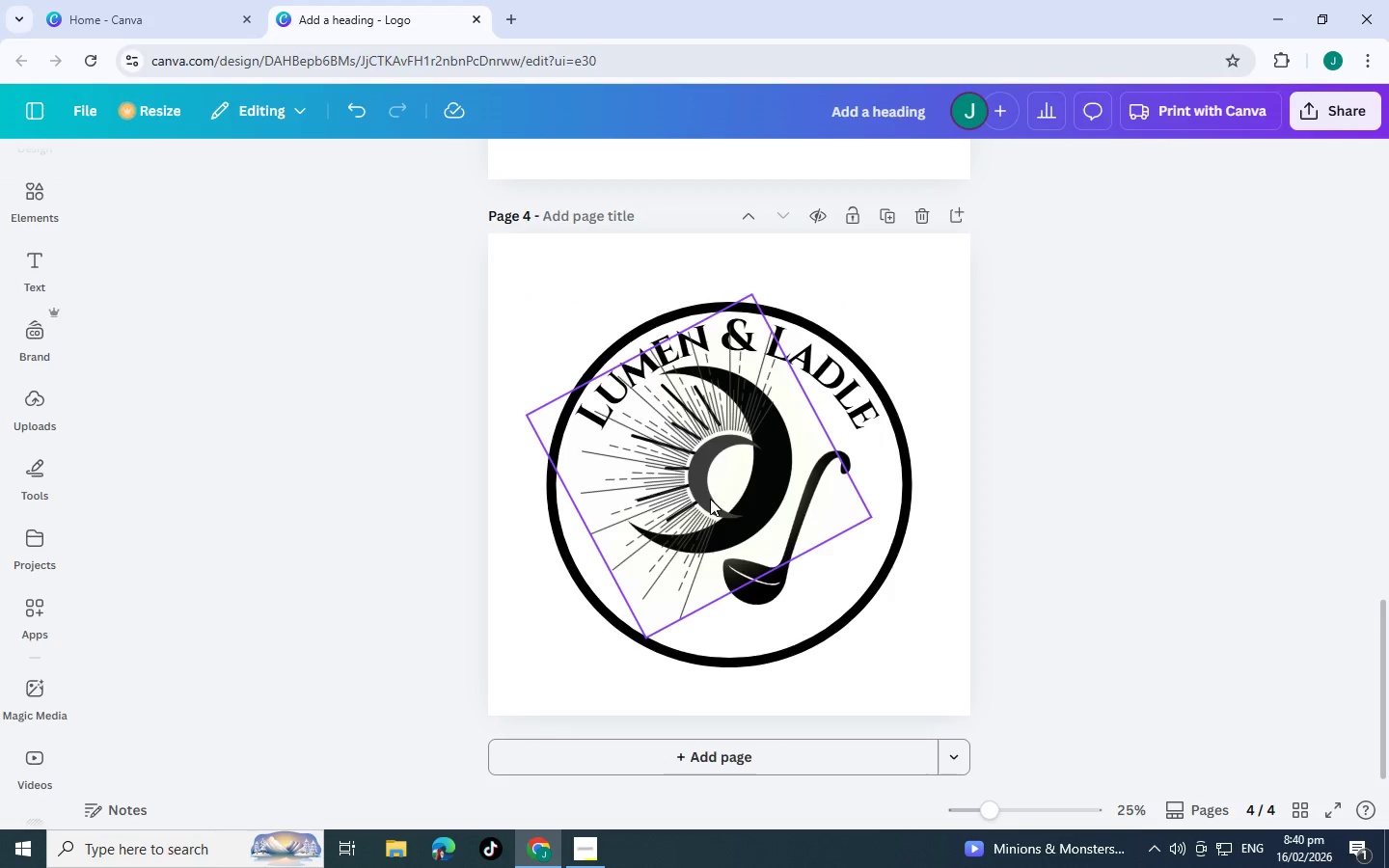 
left_click([710, 498])
 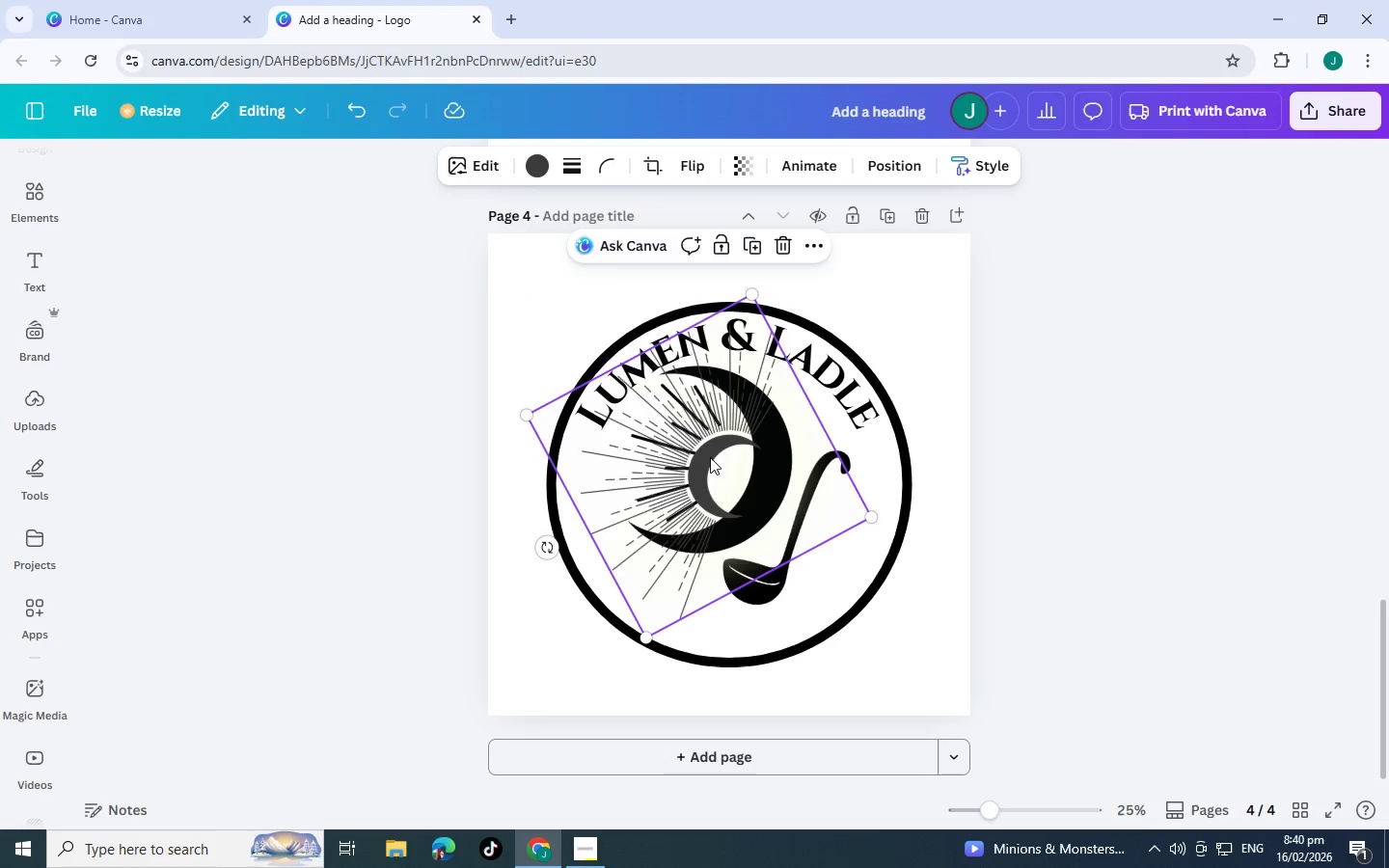 
left_click_drag(start_coordinate=[717, 442], to_coordinate=[878, 672])
 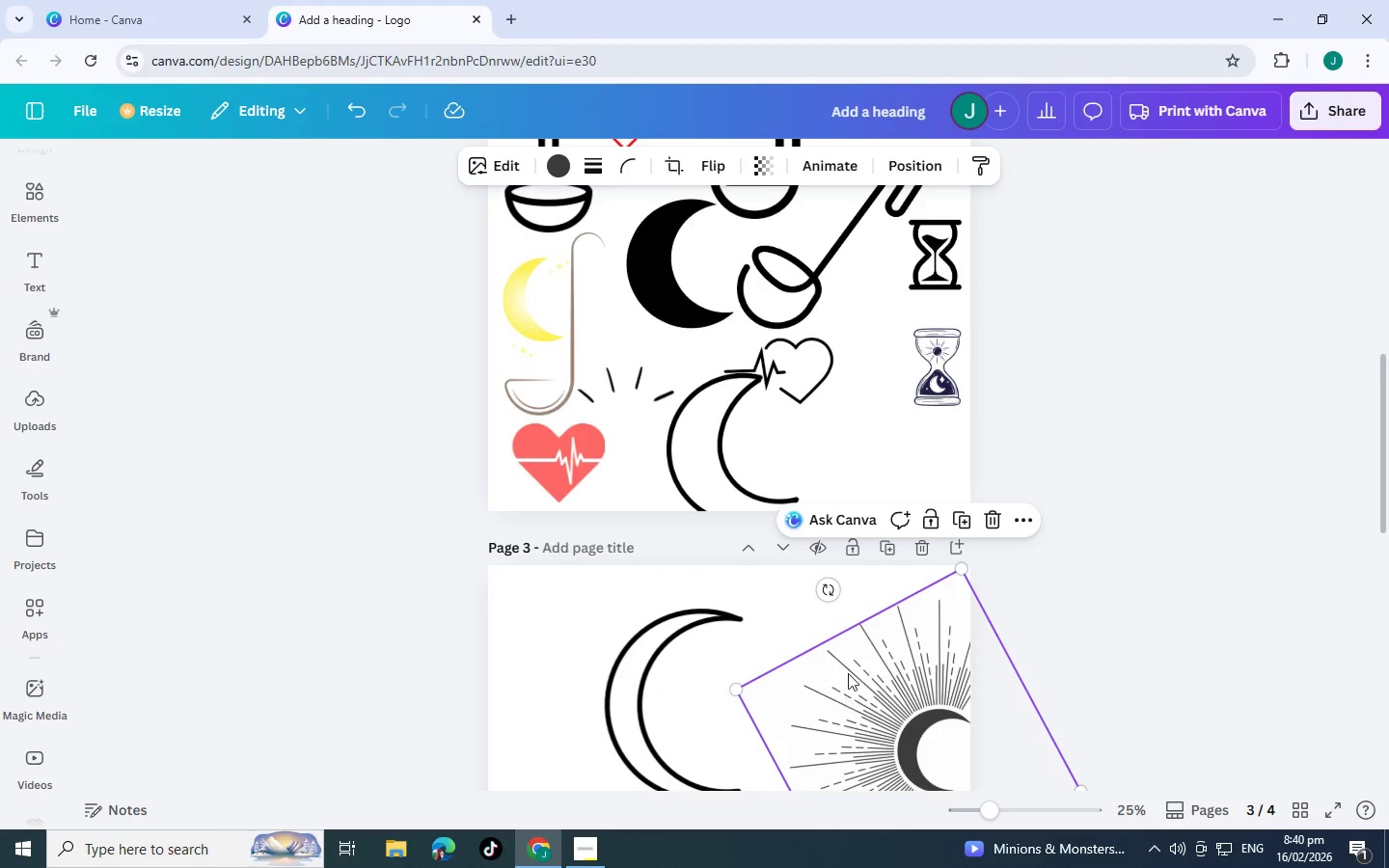 
scroll: coordinate [796, 615], scroll_direction: up, amount: 8.0
 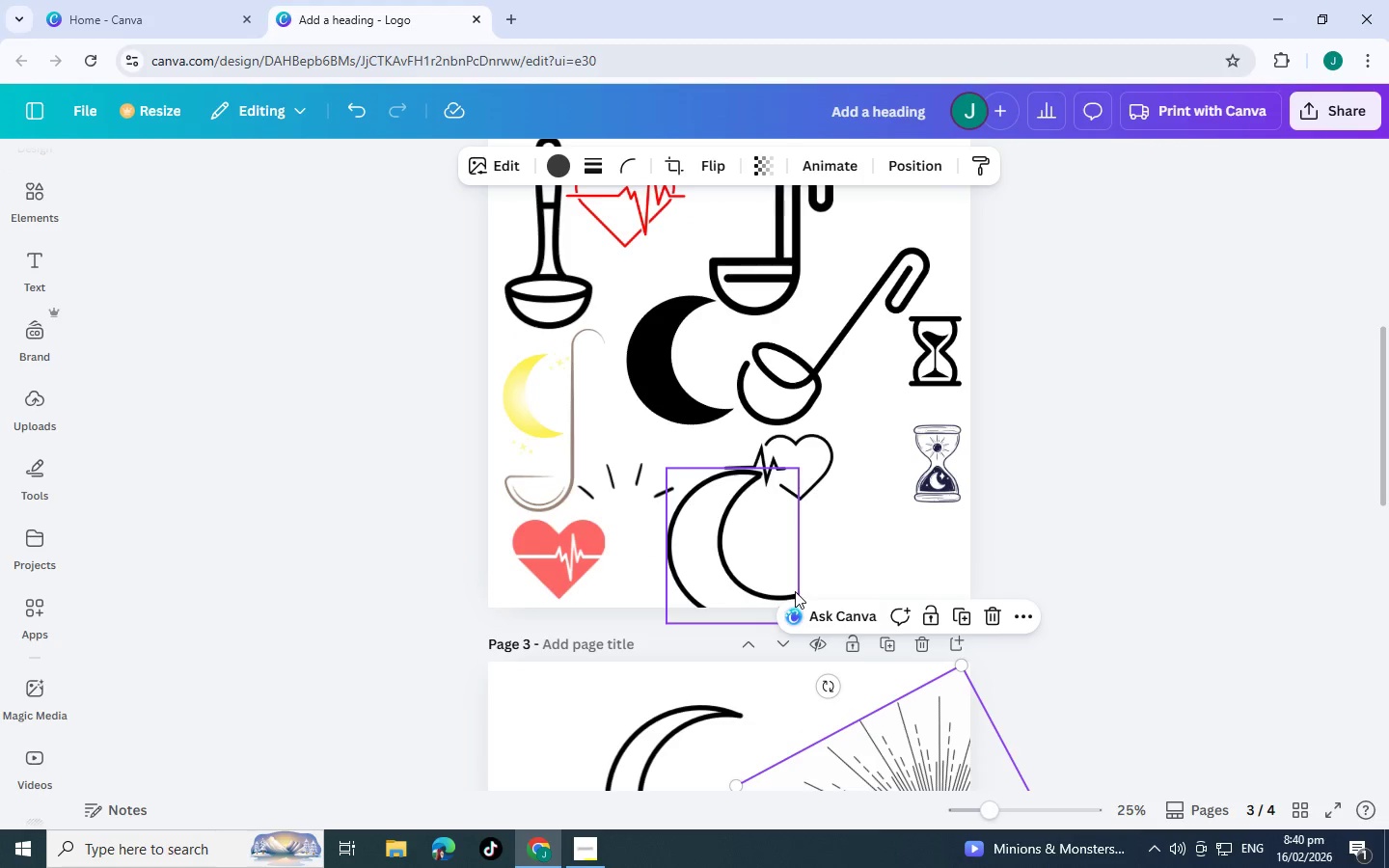 
scroll: coordinate [795, 591], scroll_direction: down, amount: 1.0
 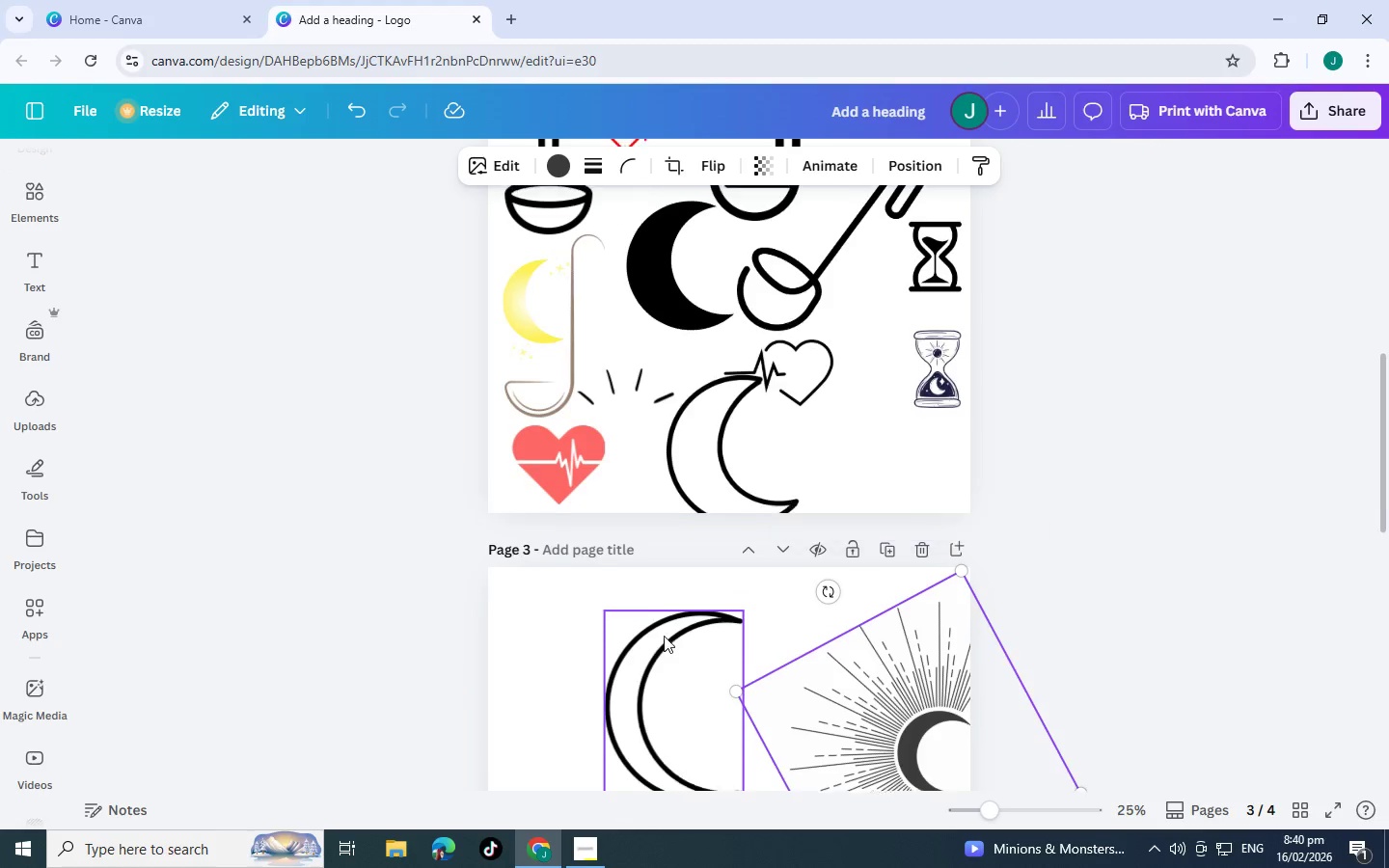 
scroll: coordinate [767, 581], scroll_direction: up, amount: 8.0
 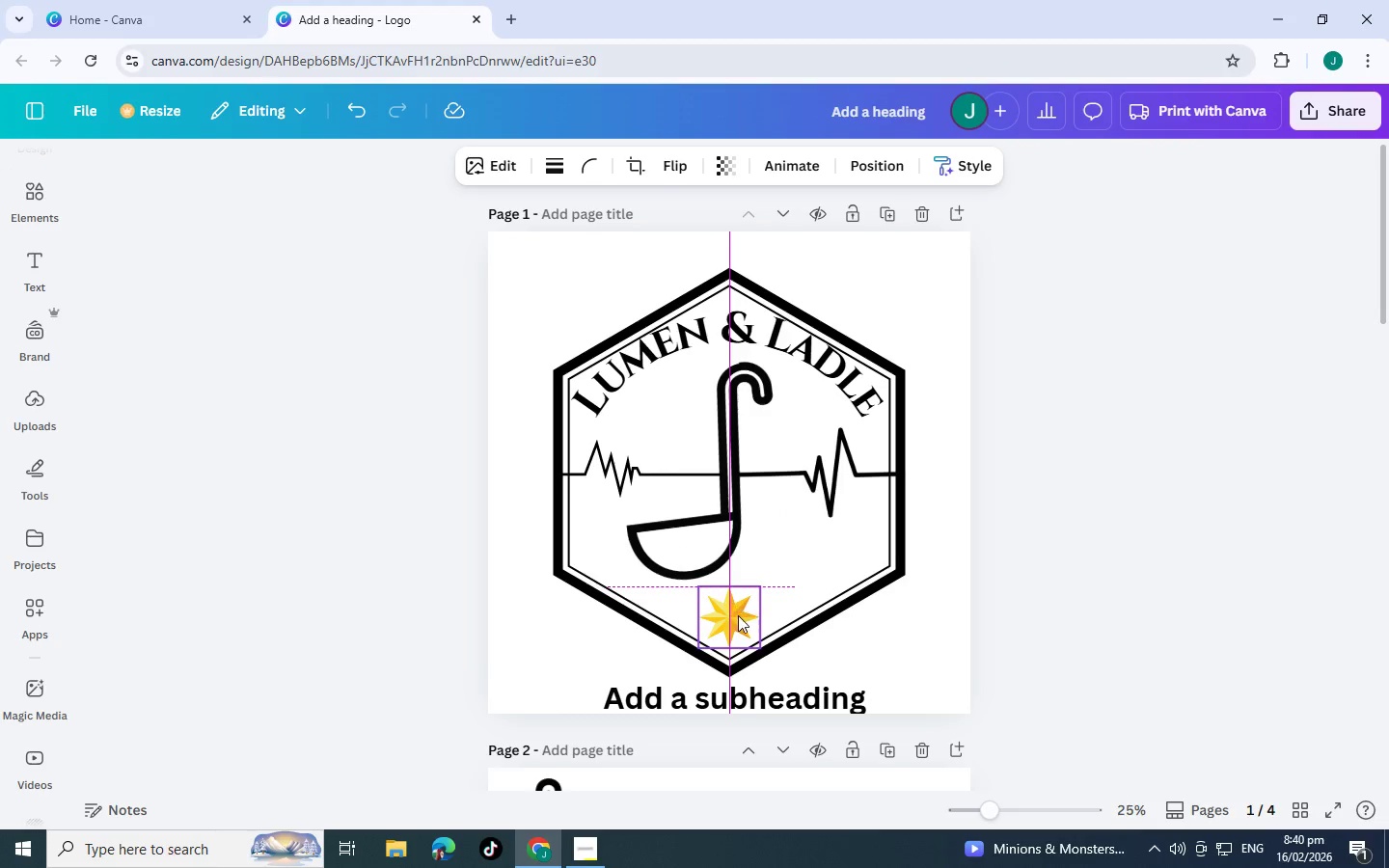 
wait(7.43)
 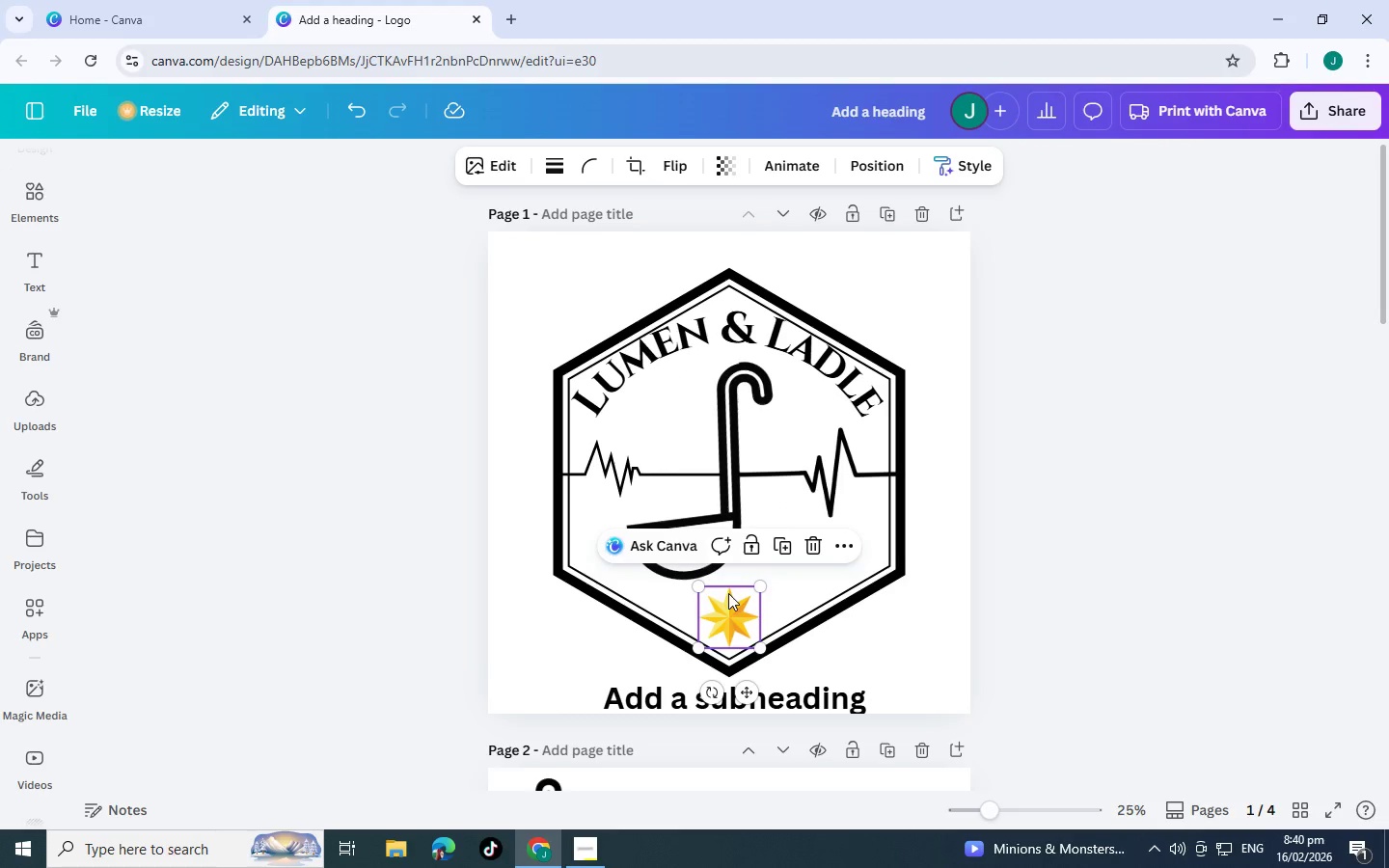 
left_click([980, 657])
 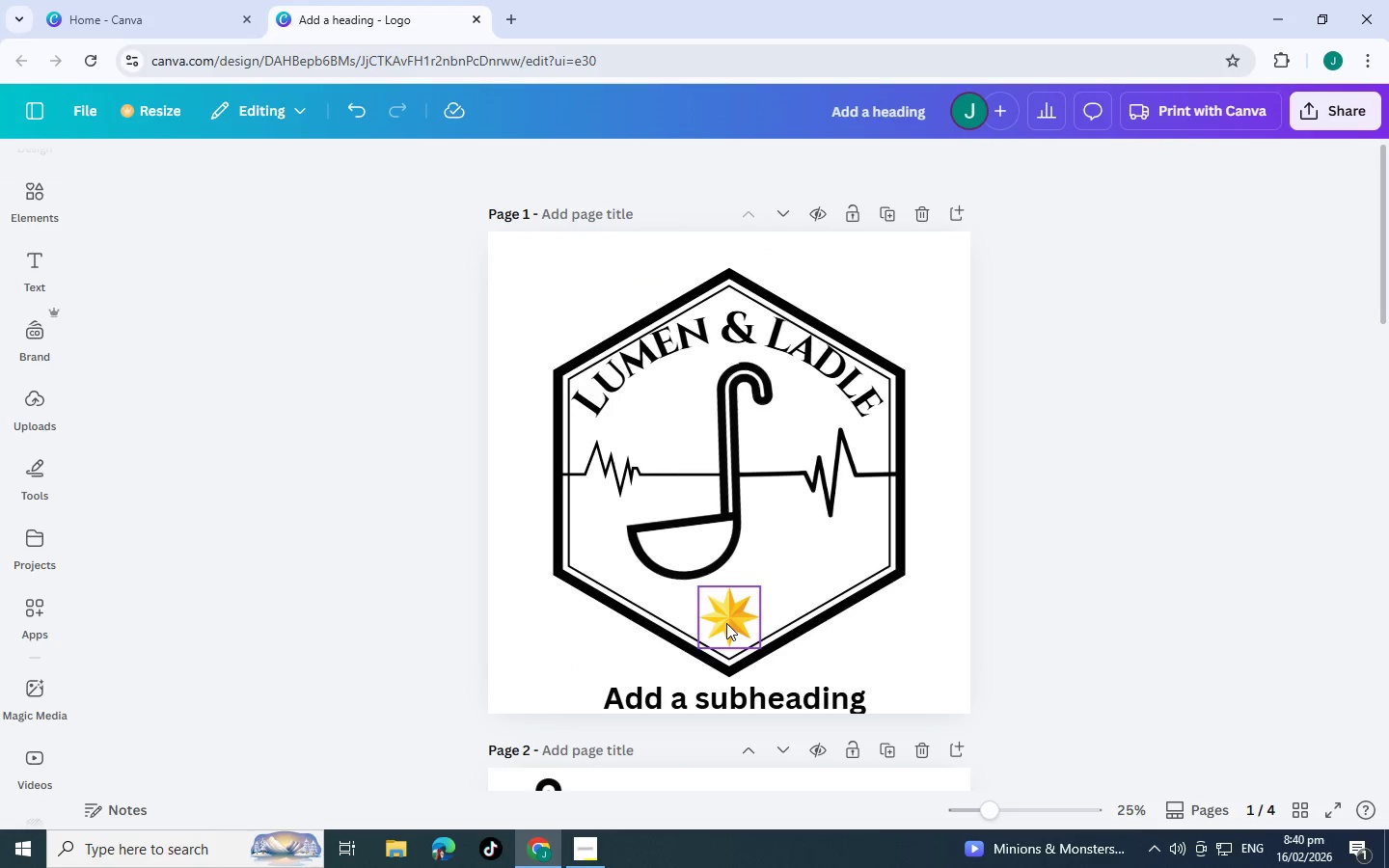 
left_click([726, 623])
 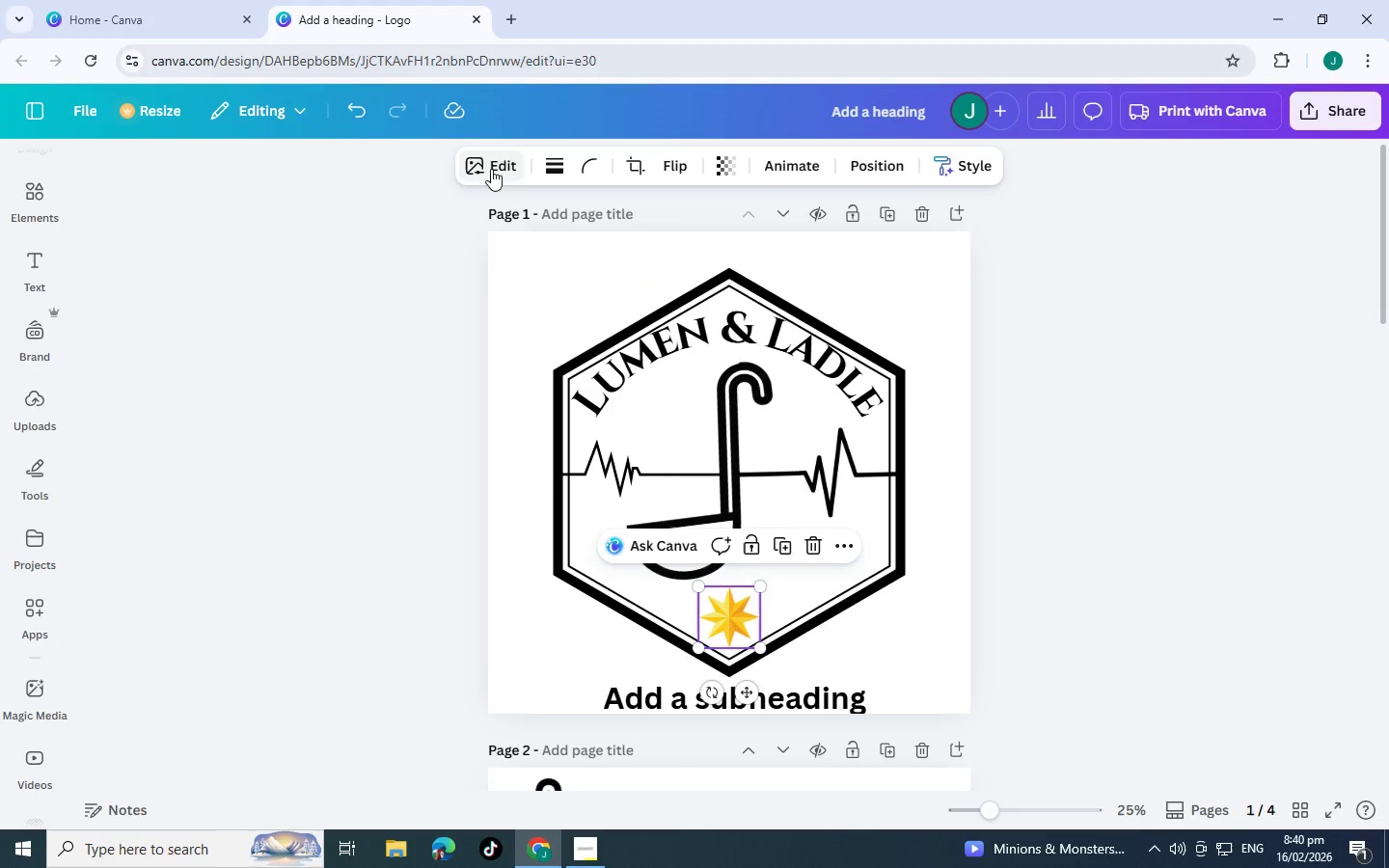 
left_click([491, 169])
 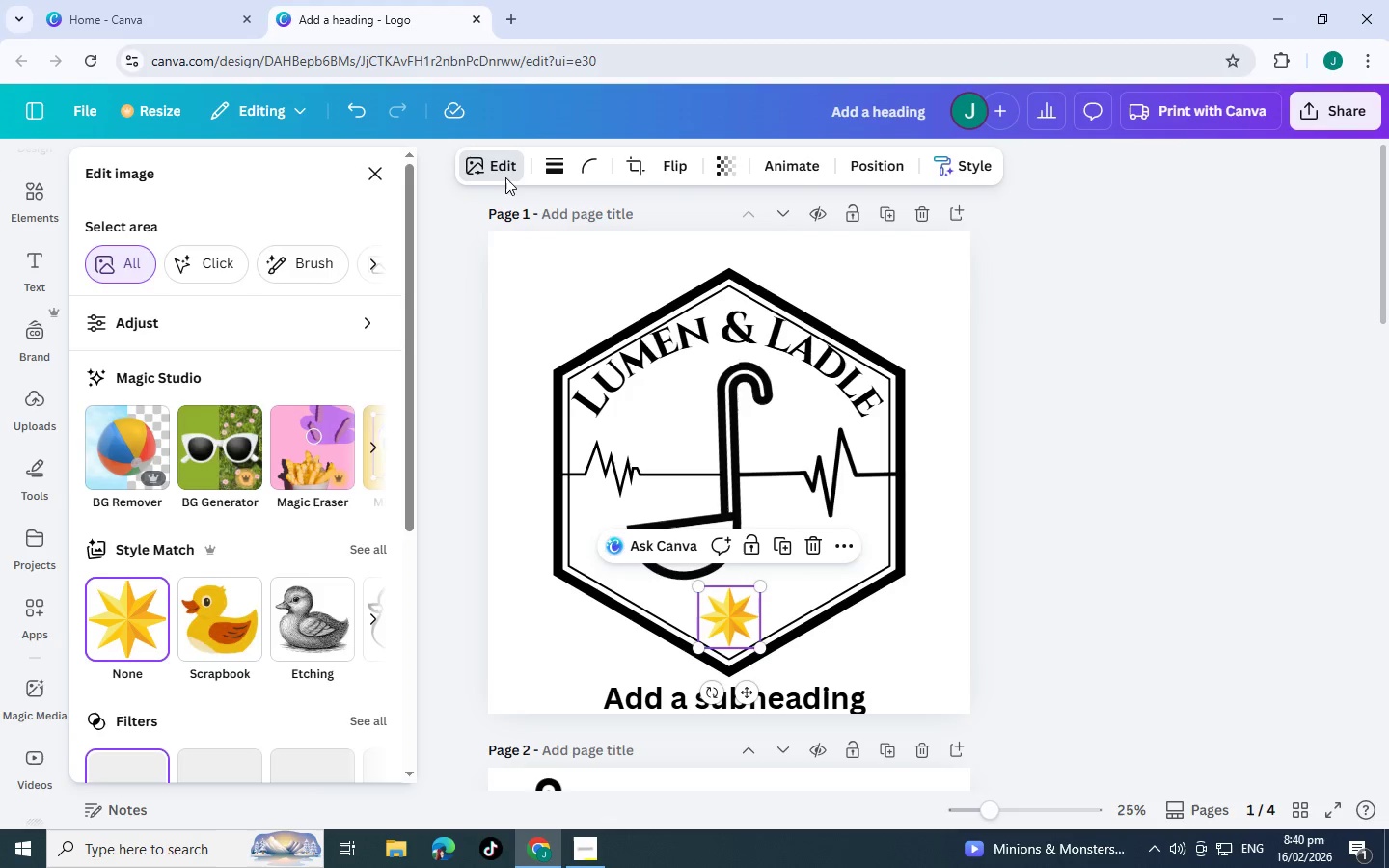 
scroll: coordinate [228, 615], scroll_direction: down, amount: 3.0
 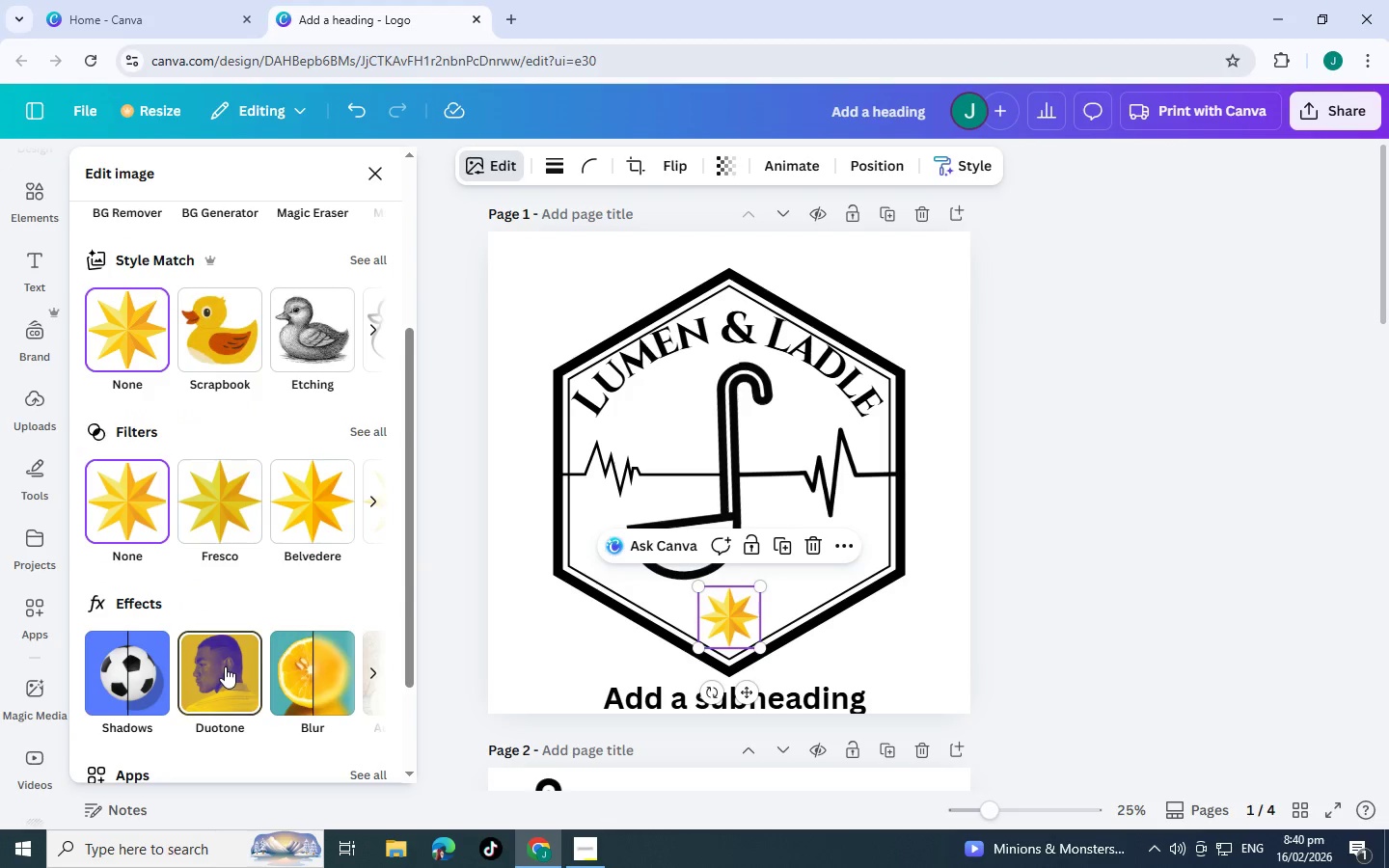 
left_click([225, 666])
 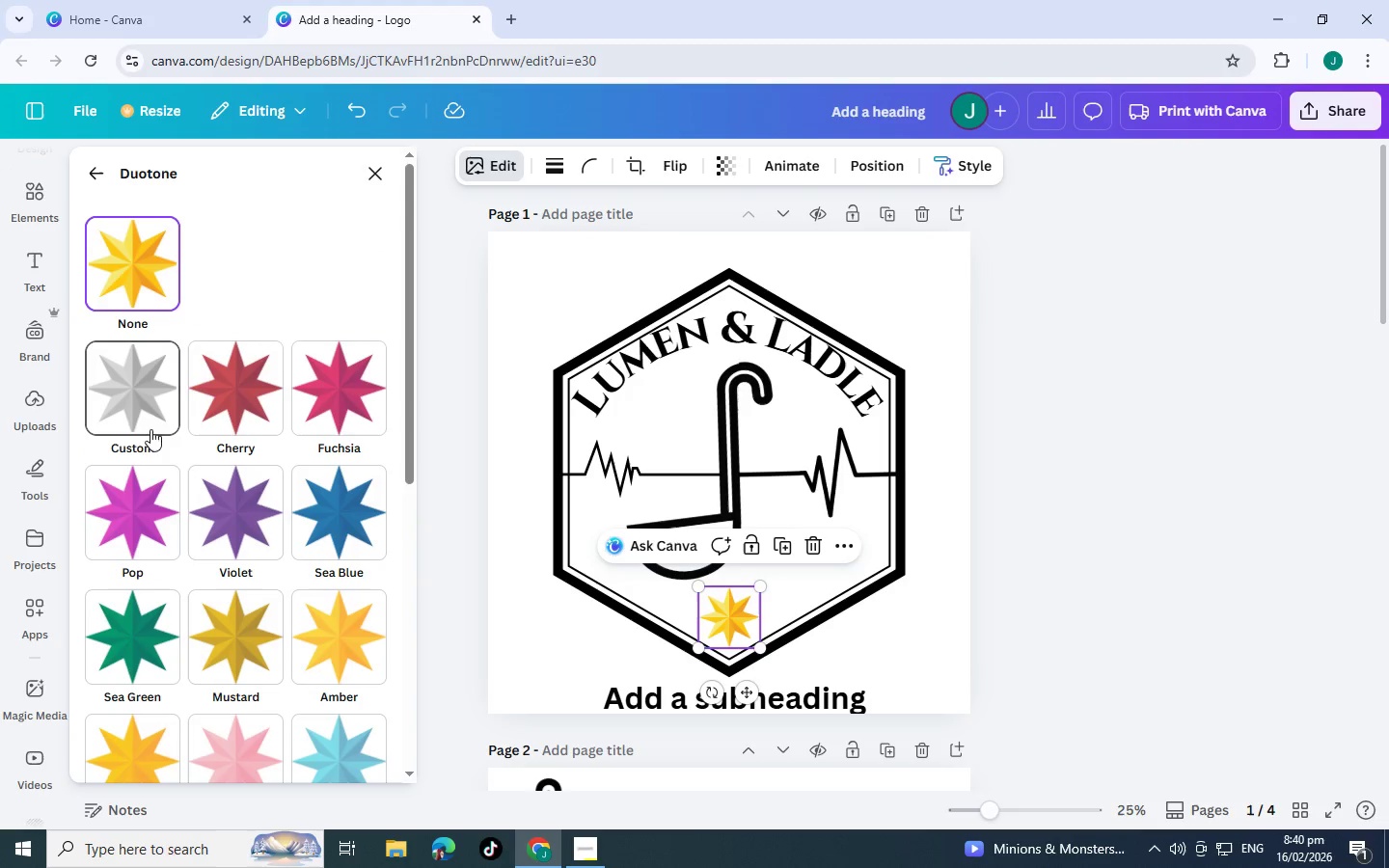 
left_click([133, 398])
 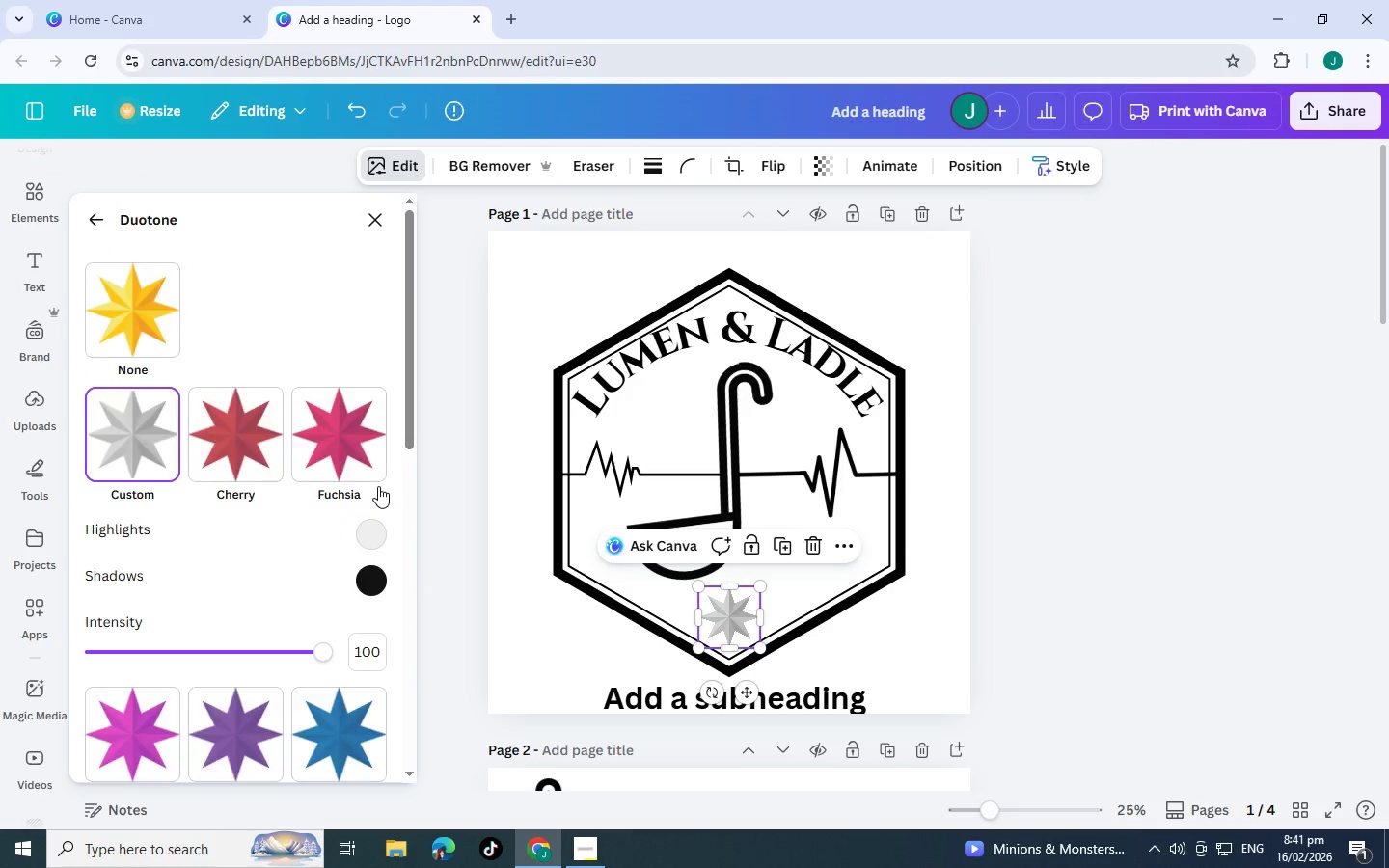 
left_click([374, 521])
 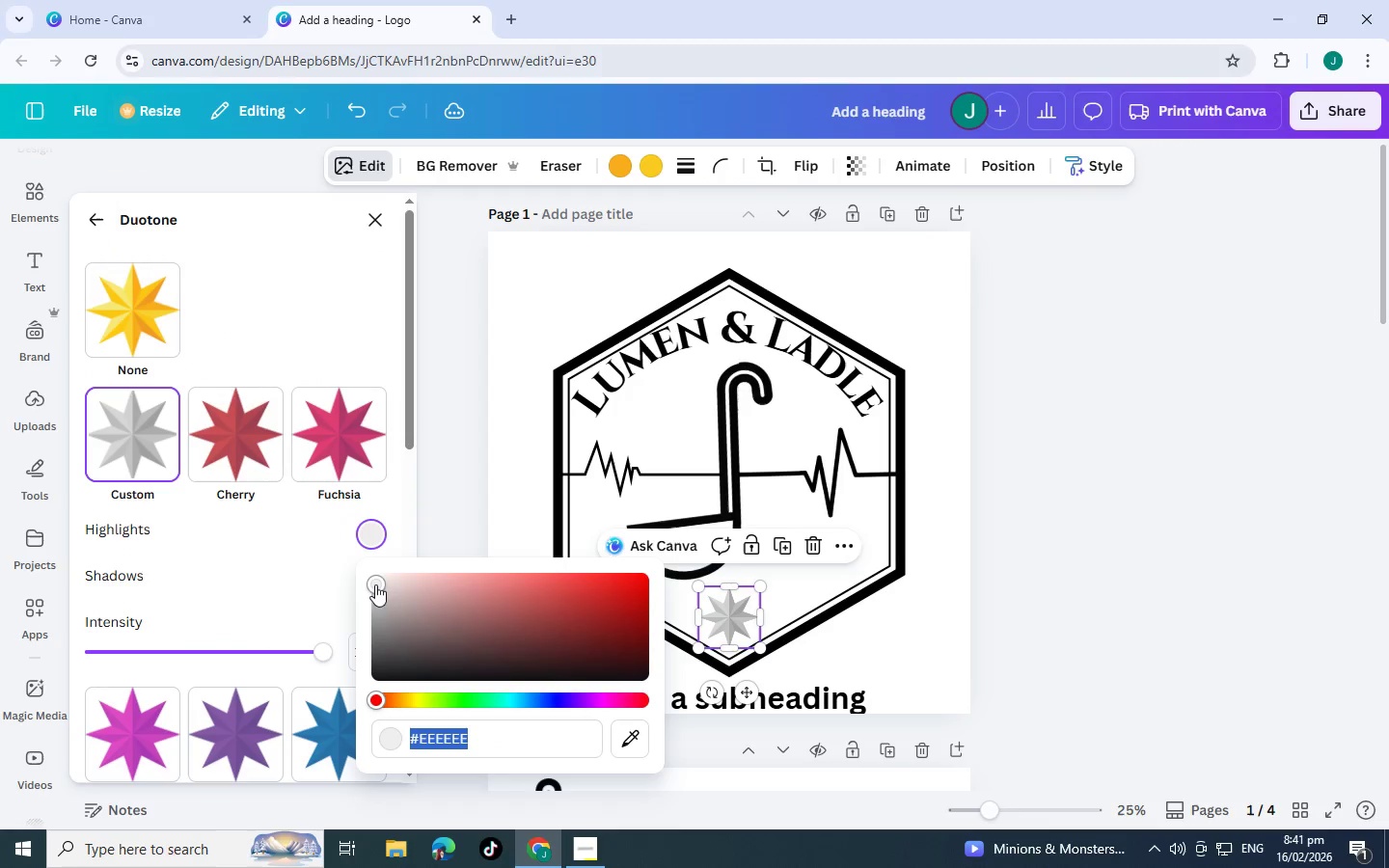 
left_click_drag(start_coordinate=[375, 584], to_coordinate=[357, 739])
 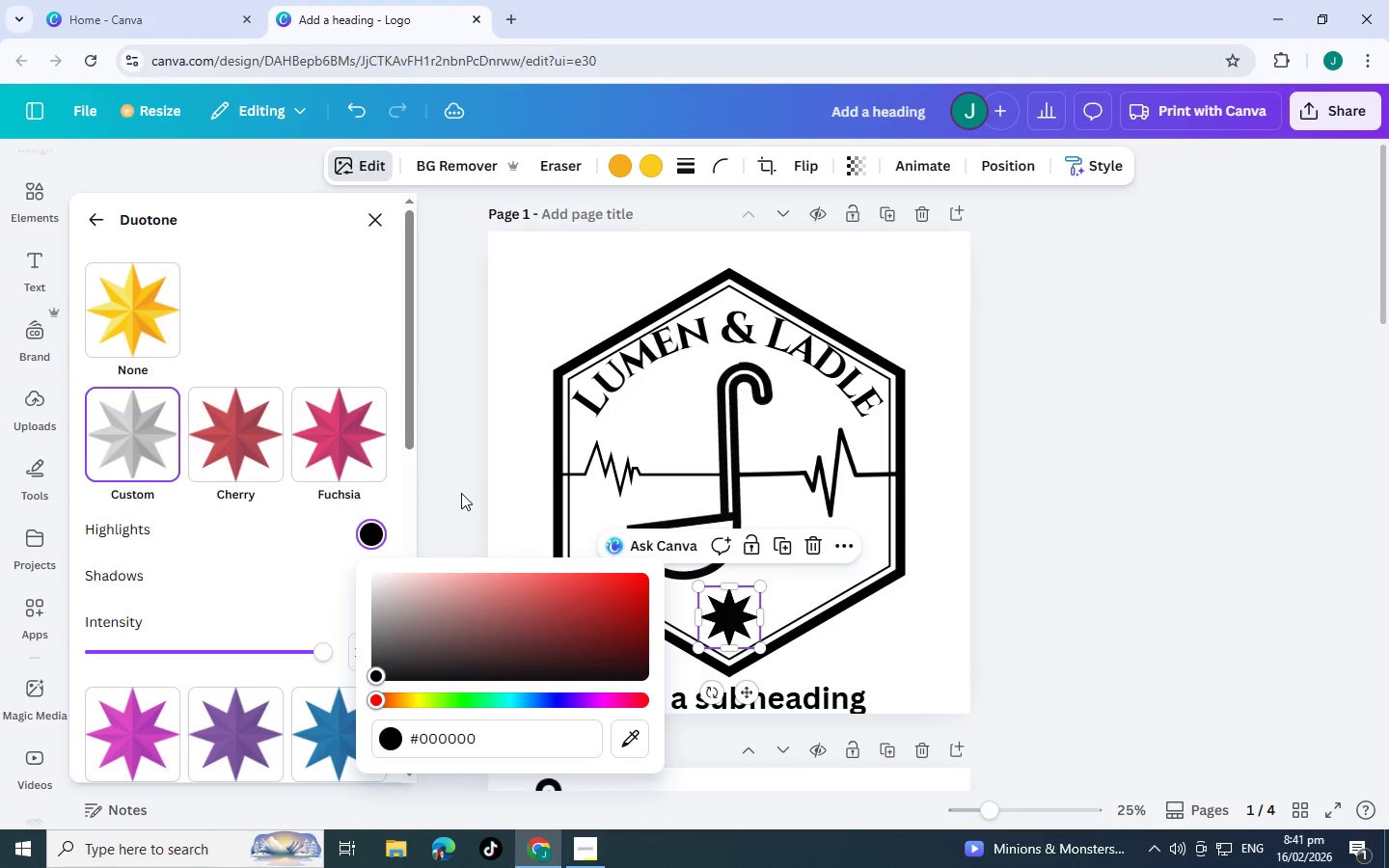 
left_click([461, 493])
 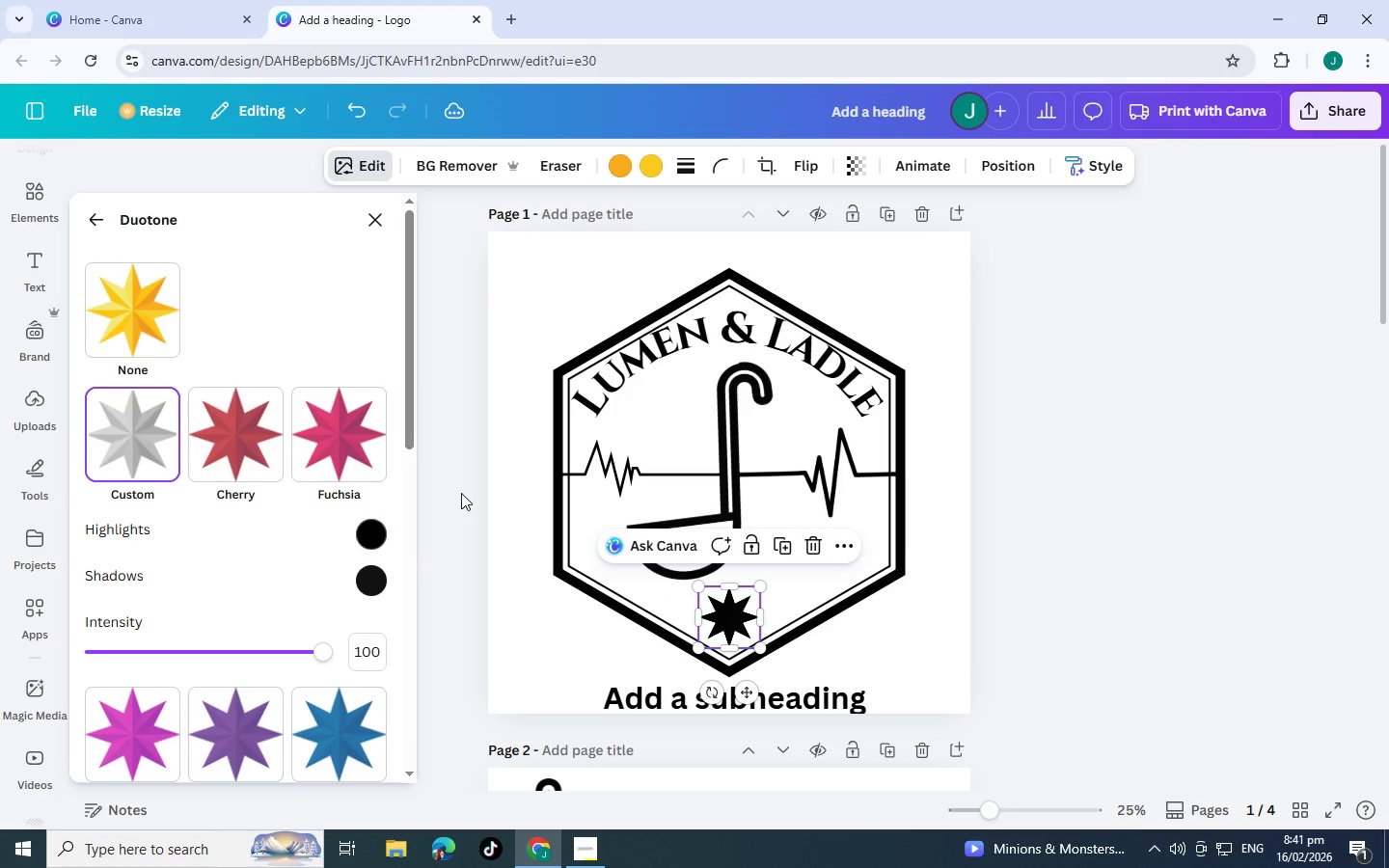 
left_click([461, 493])
 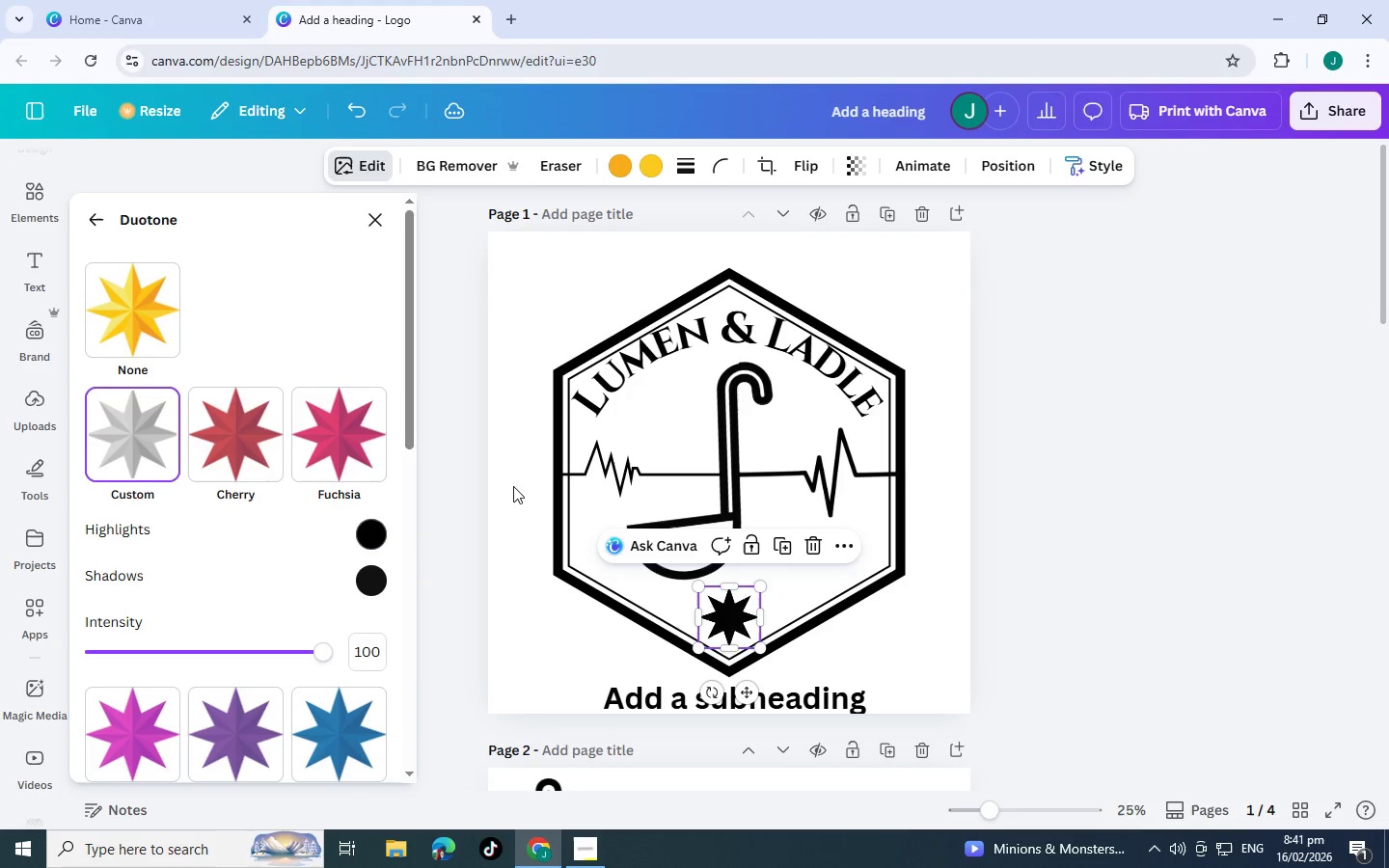 
left_click([513, 486])
 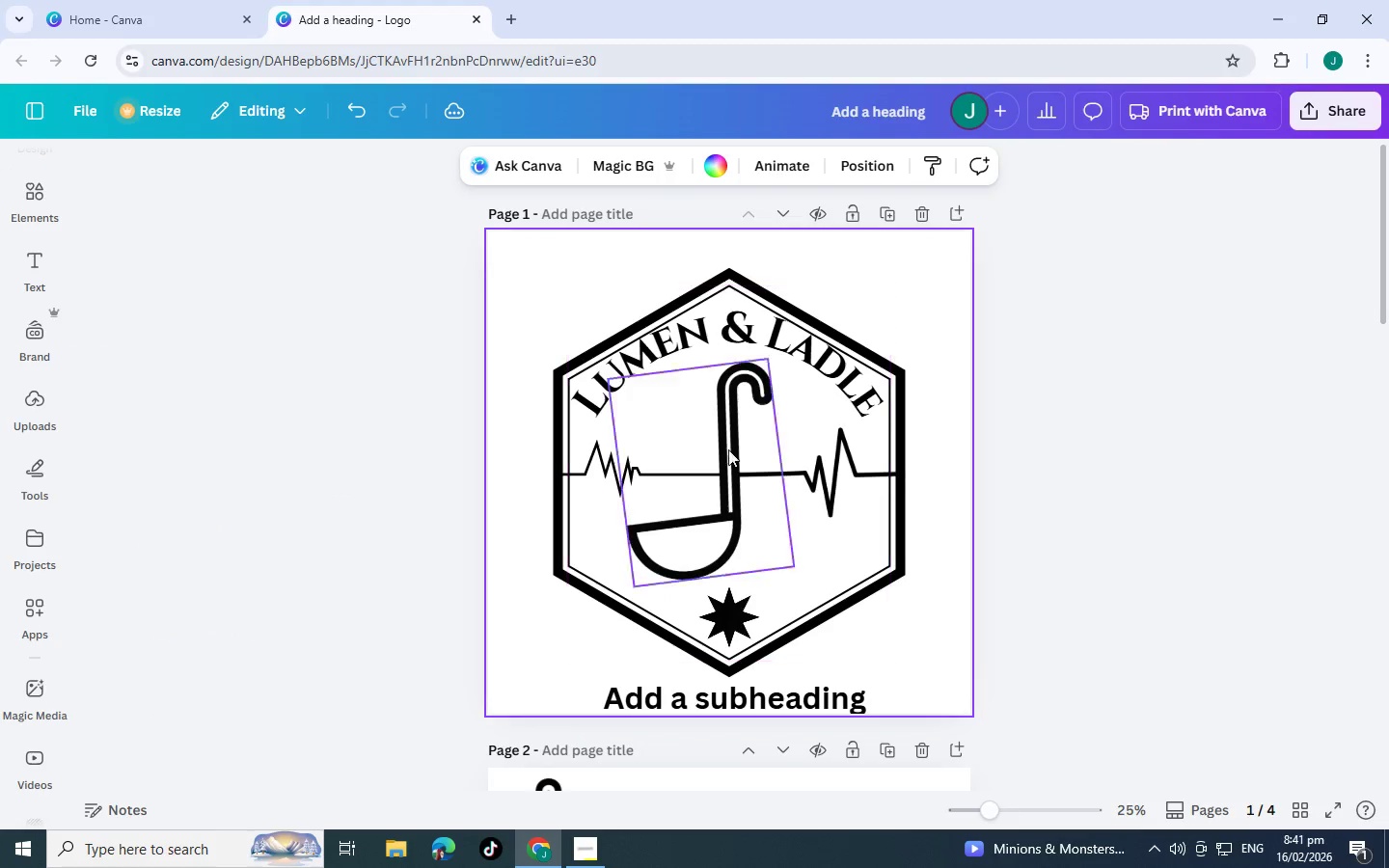 
scroll: coordinate [925, 475], scroll_direction: down, amount: 11.0
 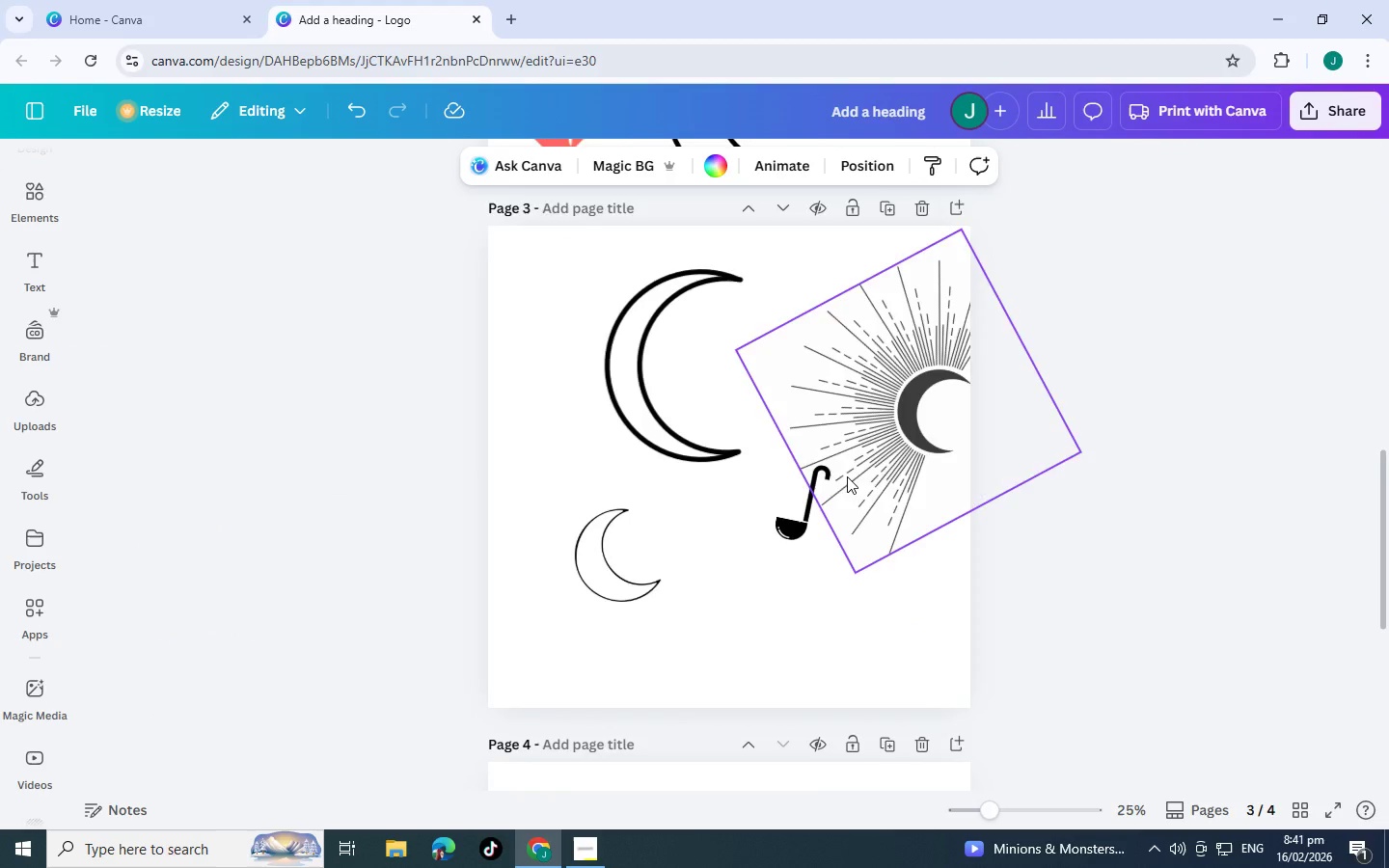 
scroll: coordinate [826, 549], scroll_direction: down, amount: 8.0
 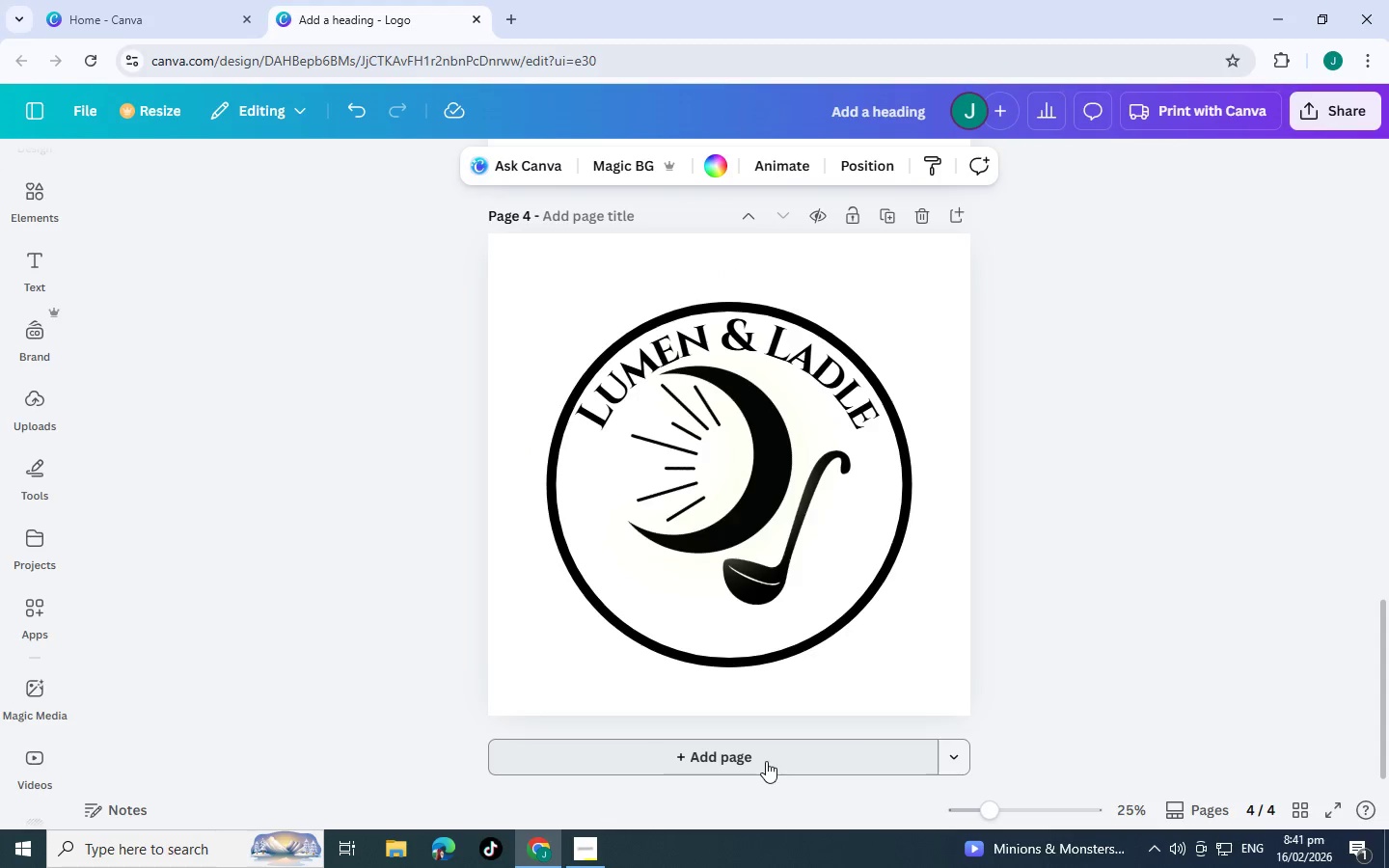 
left_click([766, 761])
 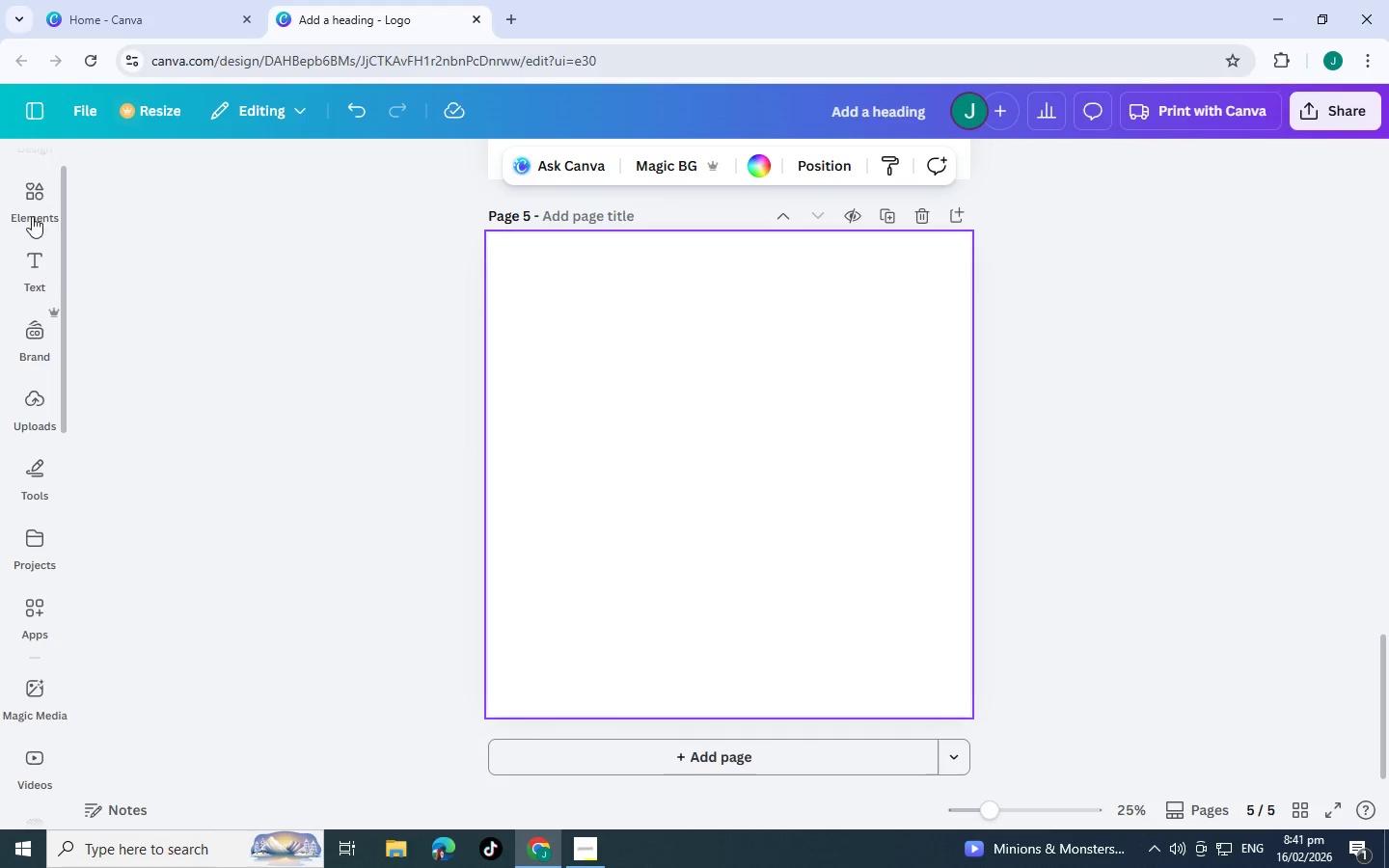 
left_click([34, 178])
 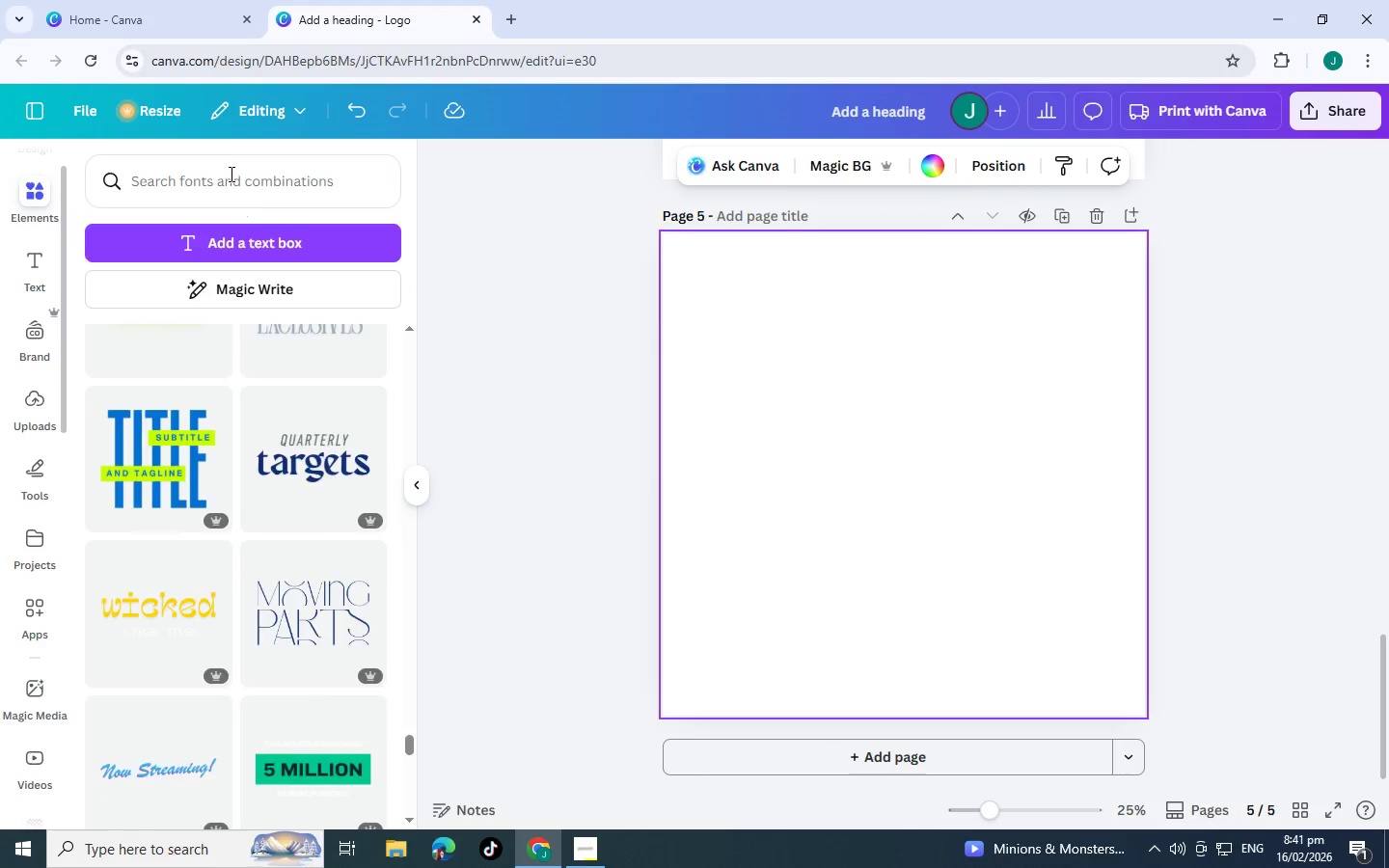 
left_click([230, 174])
 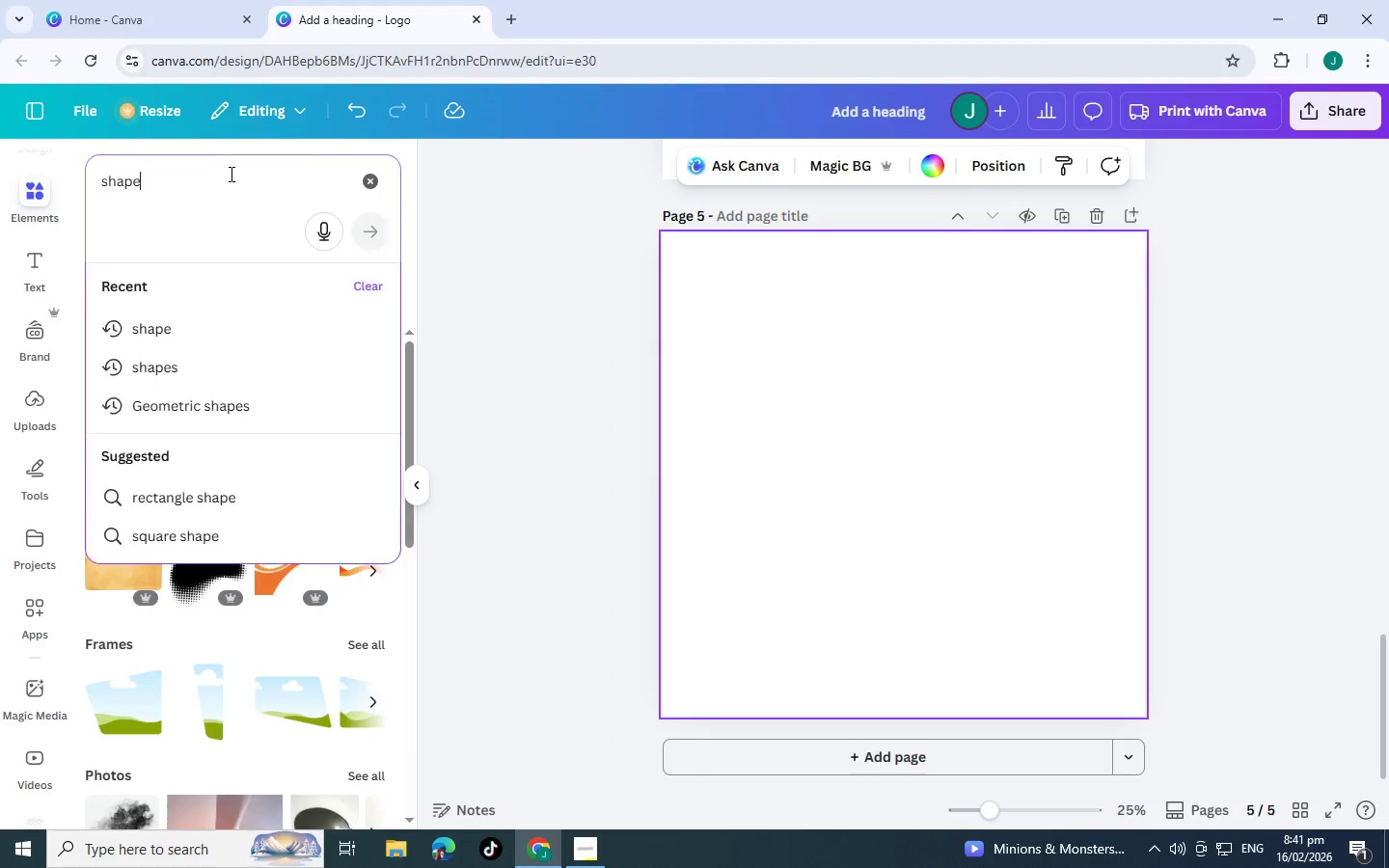 
type(bad)
key(Backspace)
key(Backspace)
key(Backspace)
key(Backspace)
key(Backspace)
key(Backspace)
key(Backspace)
key(Backspace)
type(badge)
 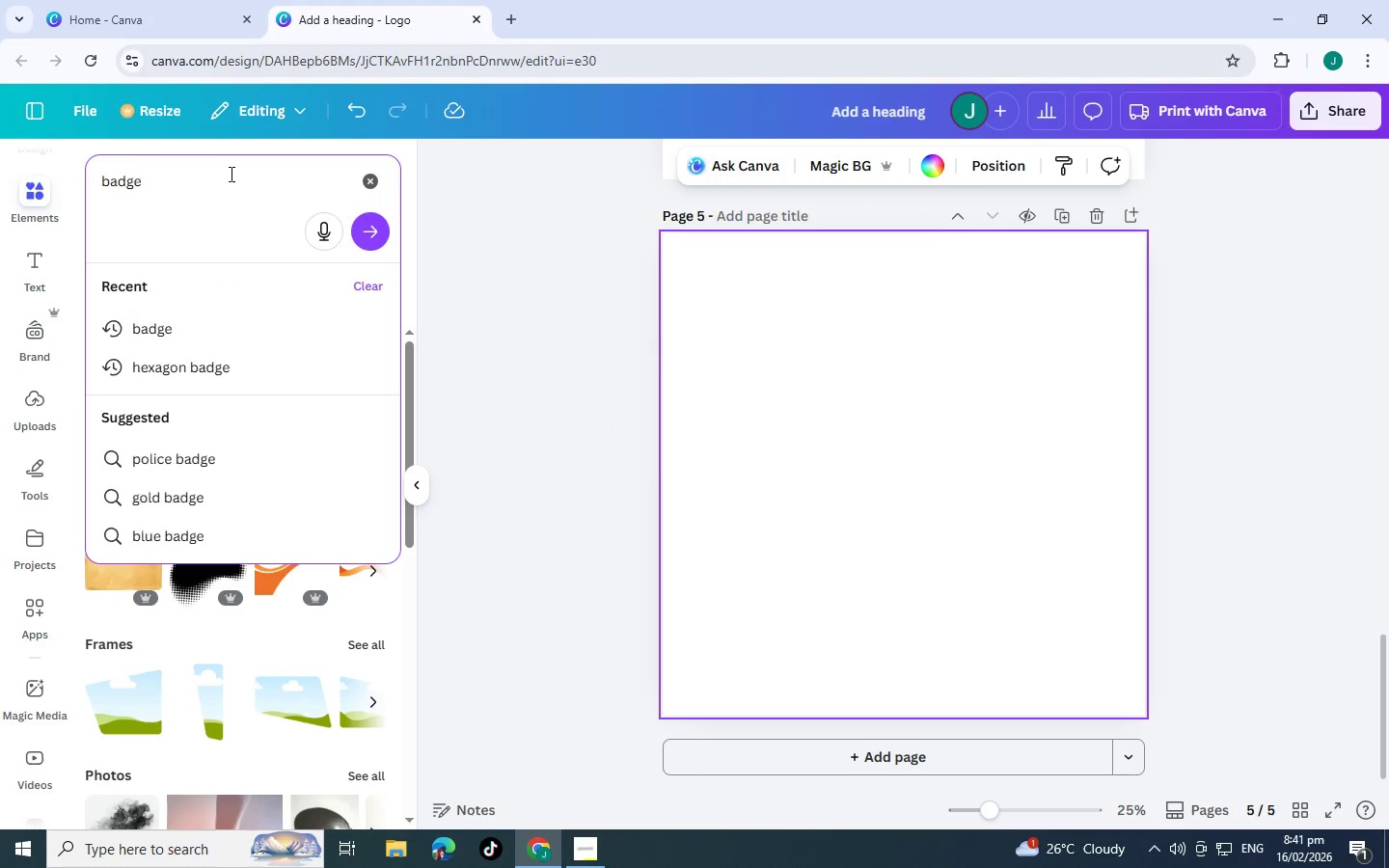 
key(Enter)
 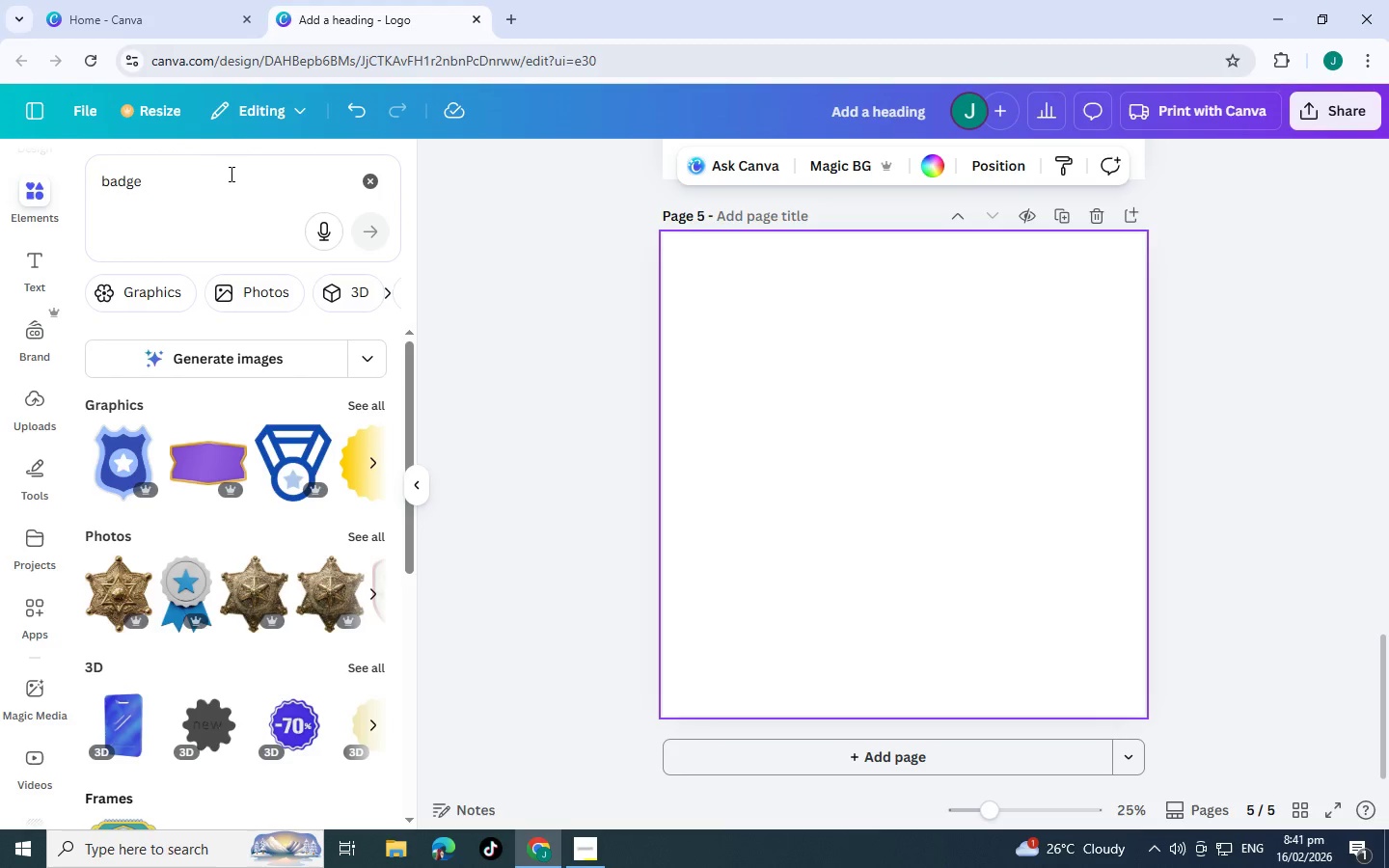 
scroll: coordinate [179, 502], scroll_direction: down, amount: 1.0
 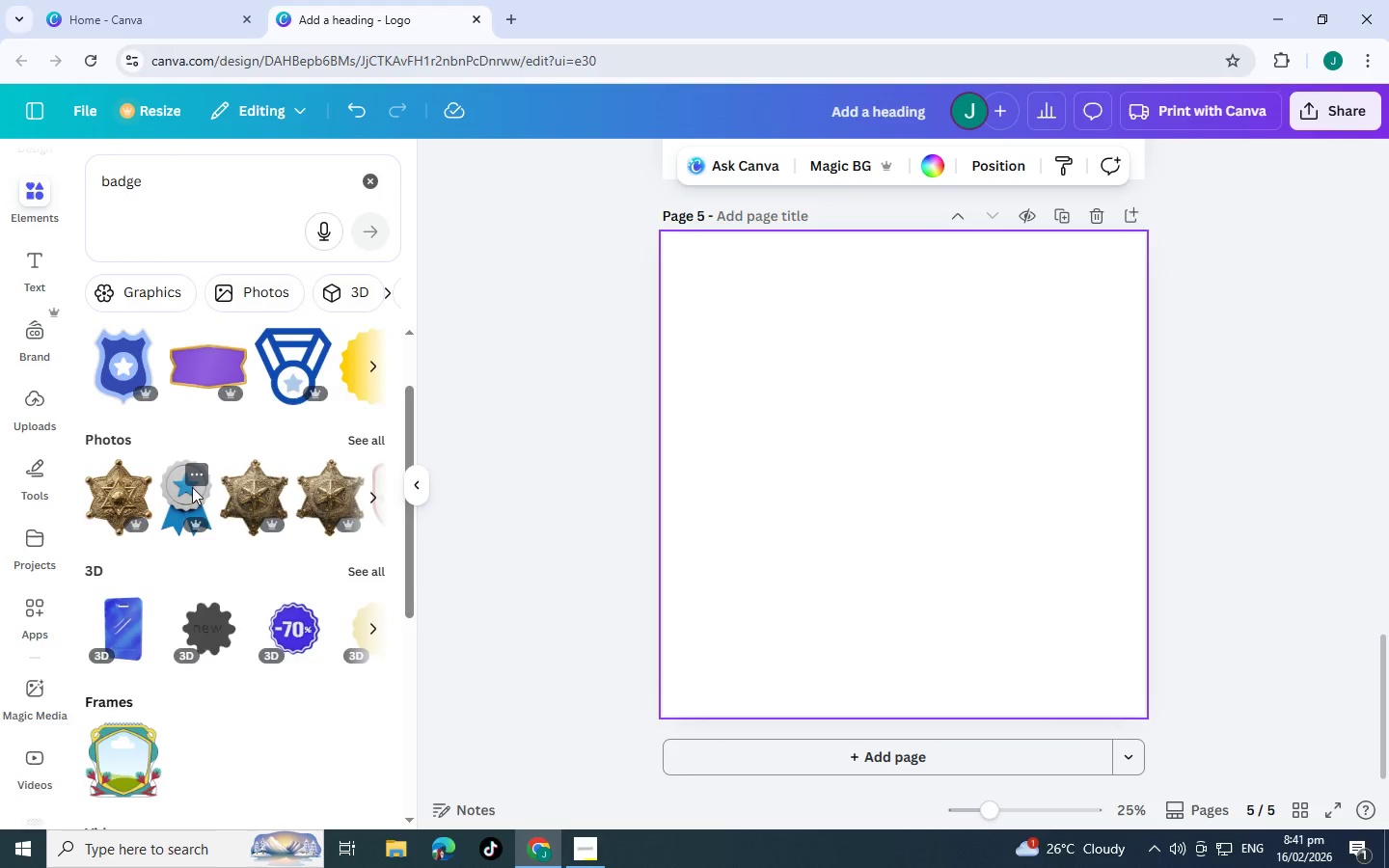 
scroll: coordinate [185, 492], scroll_direction: up, amount: 2.0
 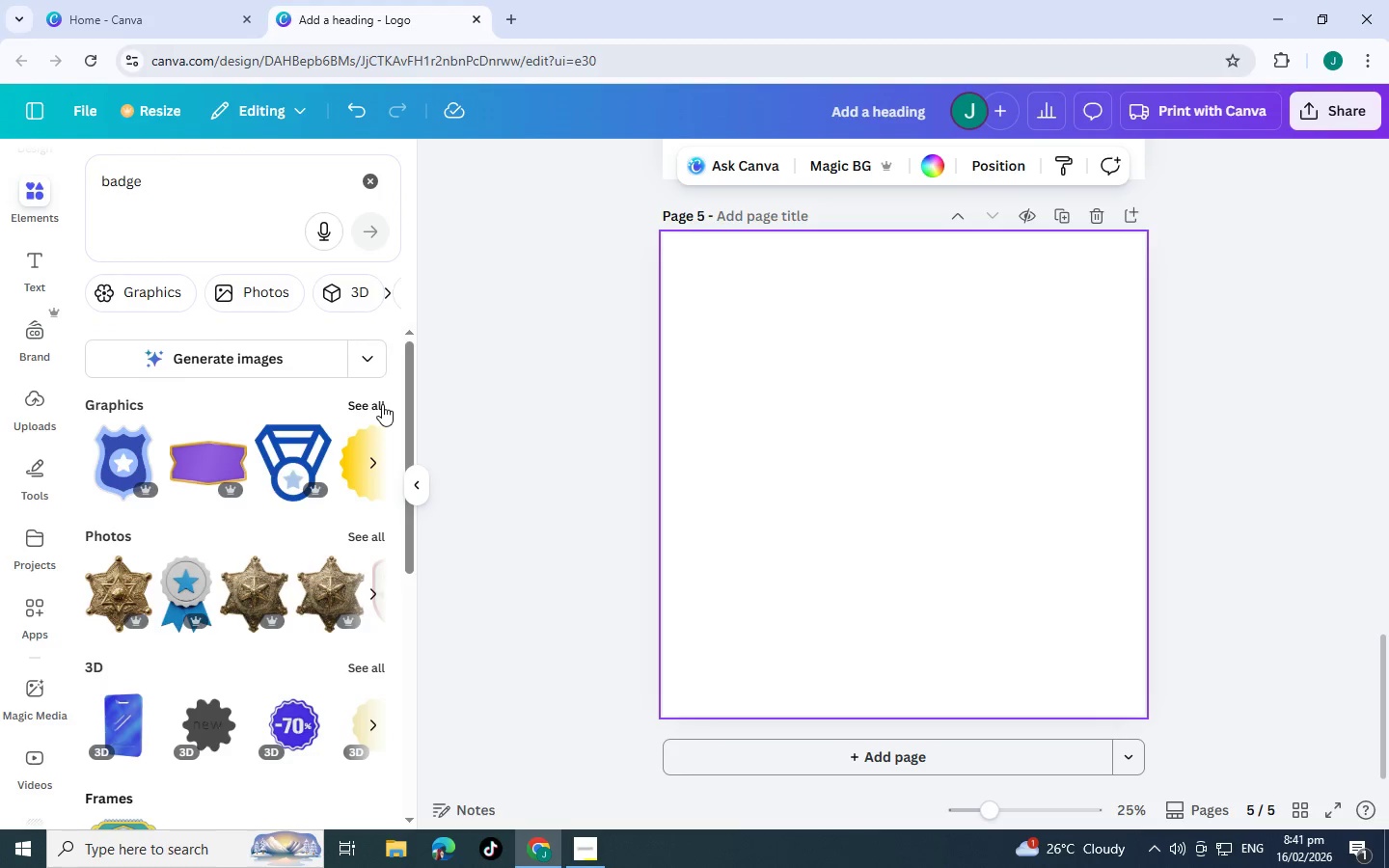 
left_click([382, 404])
 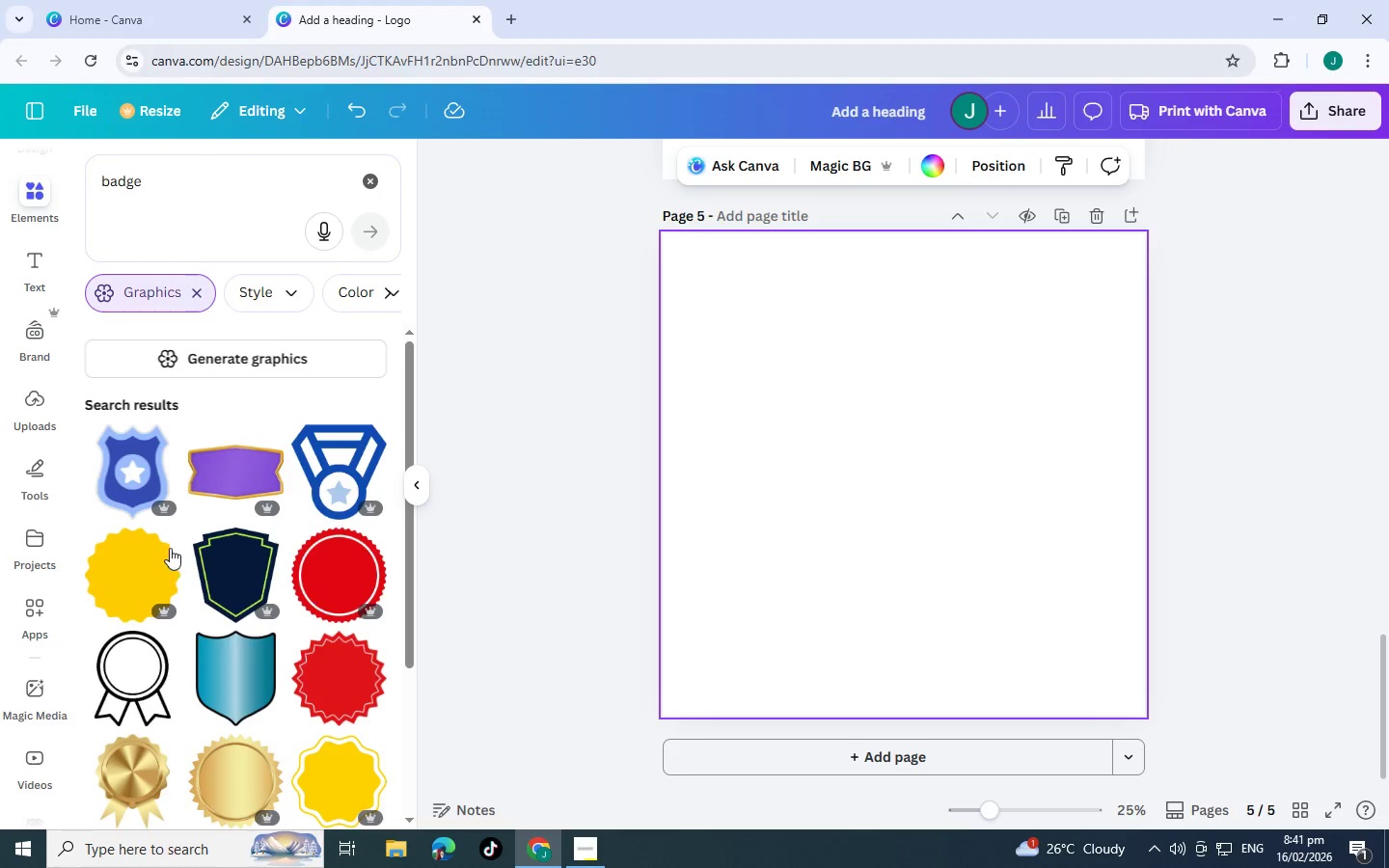 
scroll: coordinate [253, 540], scroll_direction: down, amount: 7.0
 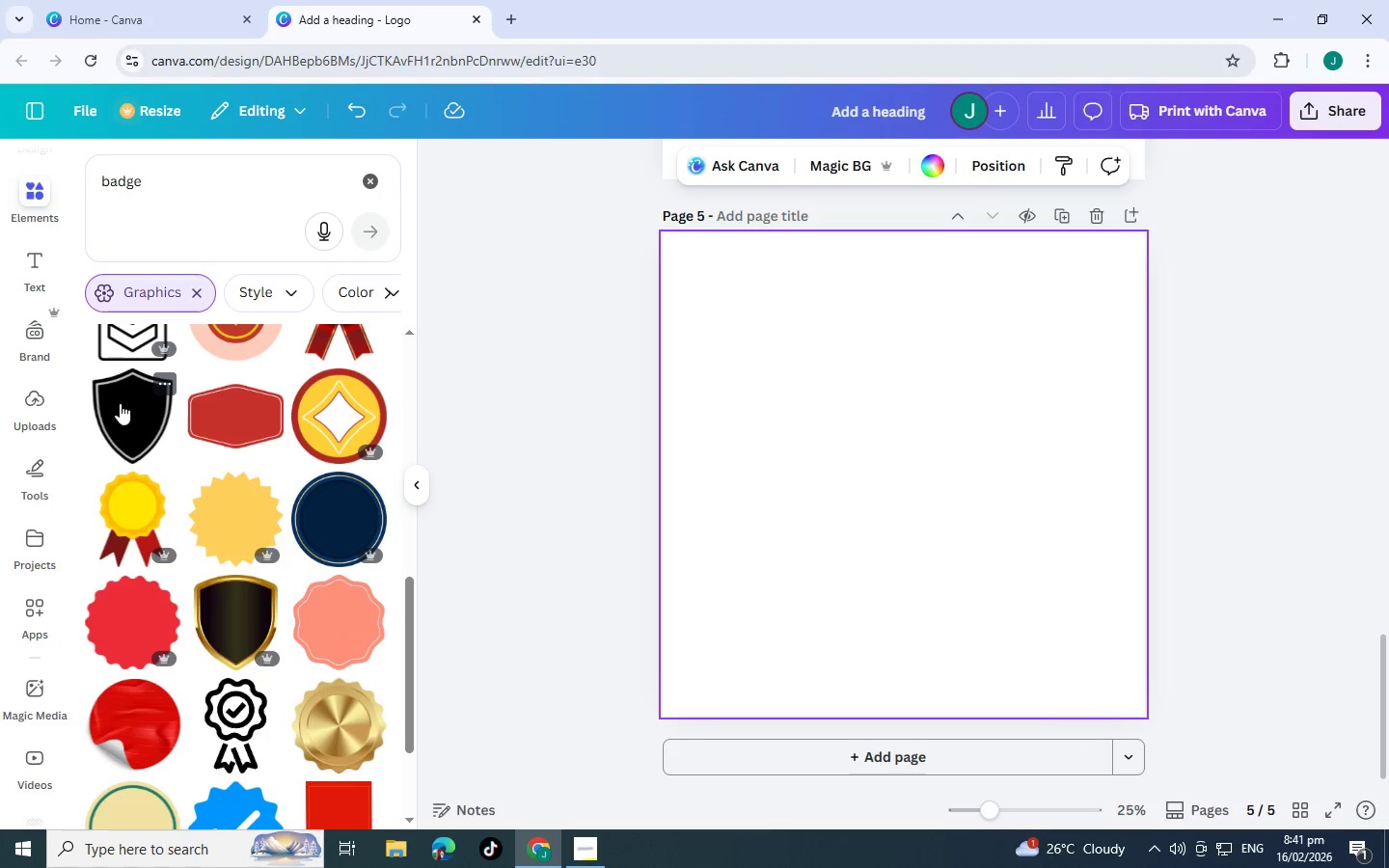 
scroll: coordinate [180, 604], scroll_direction: down, amount: 19.0
 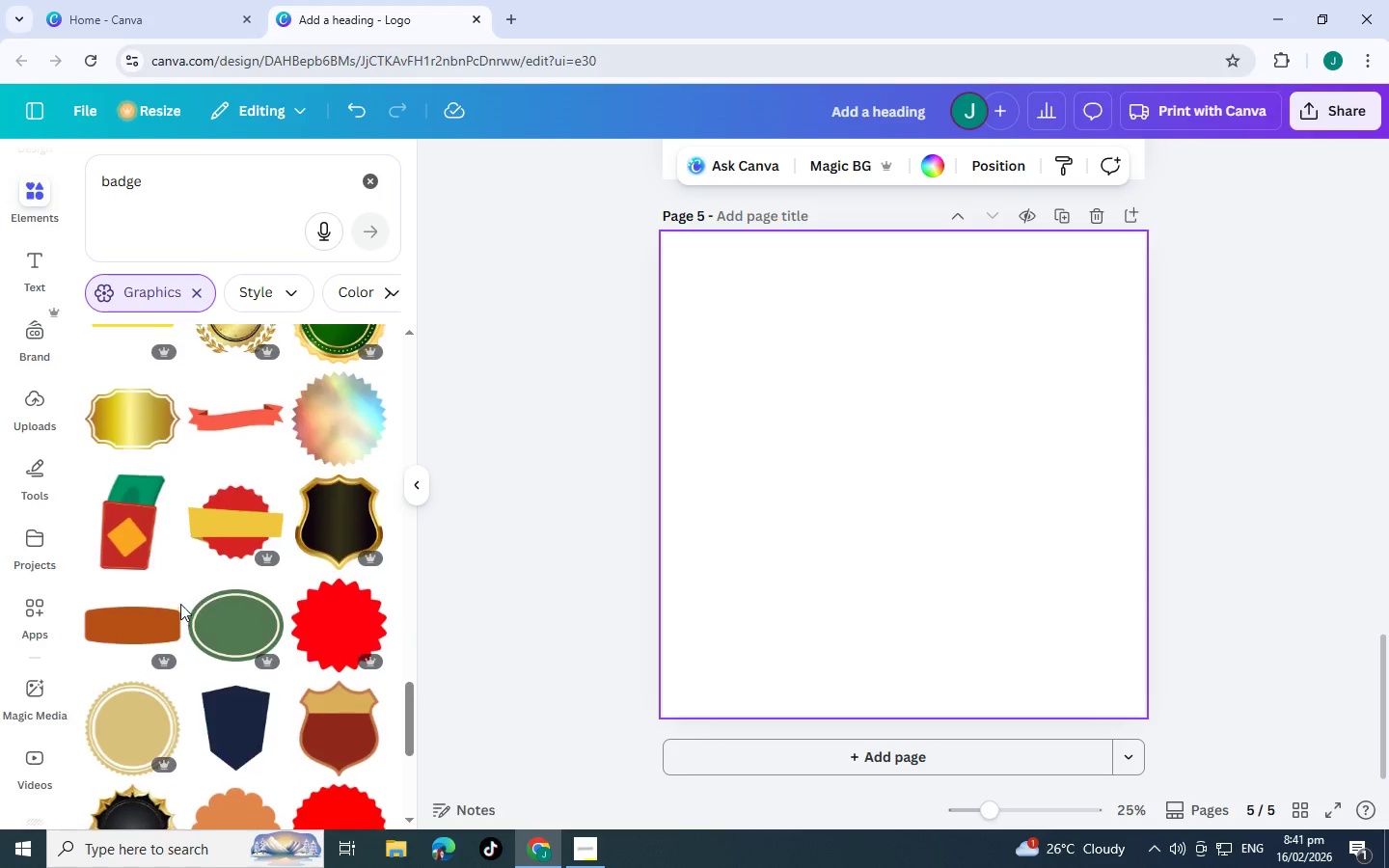 
scroll: coordinate [180, 604], scroll_direction: up, amount: 3.0
 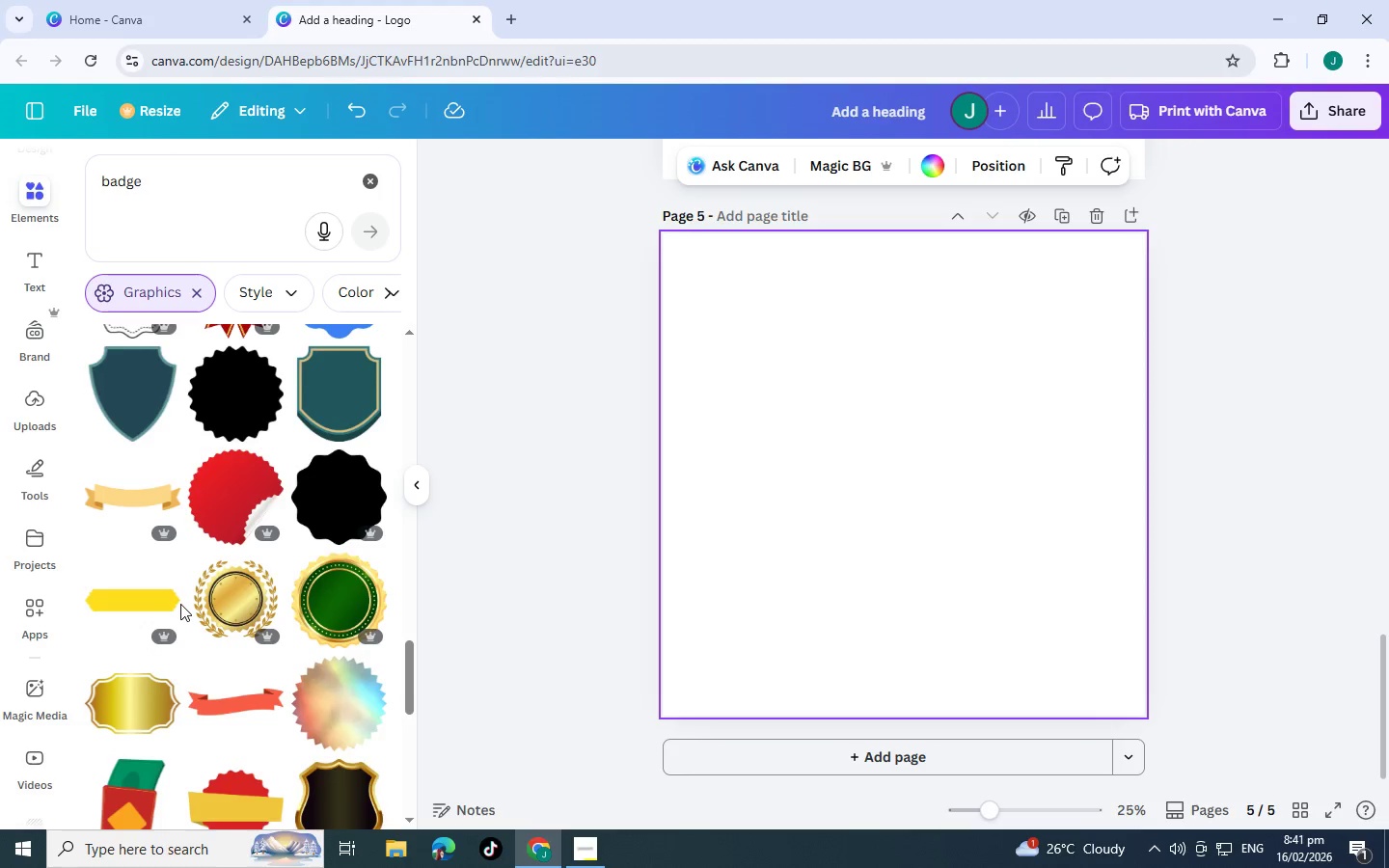 
scroll: coordinate [198, 554], scroll_direction: down, amount: 10.0
 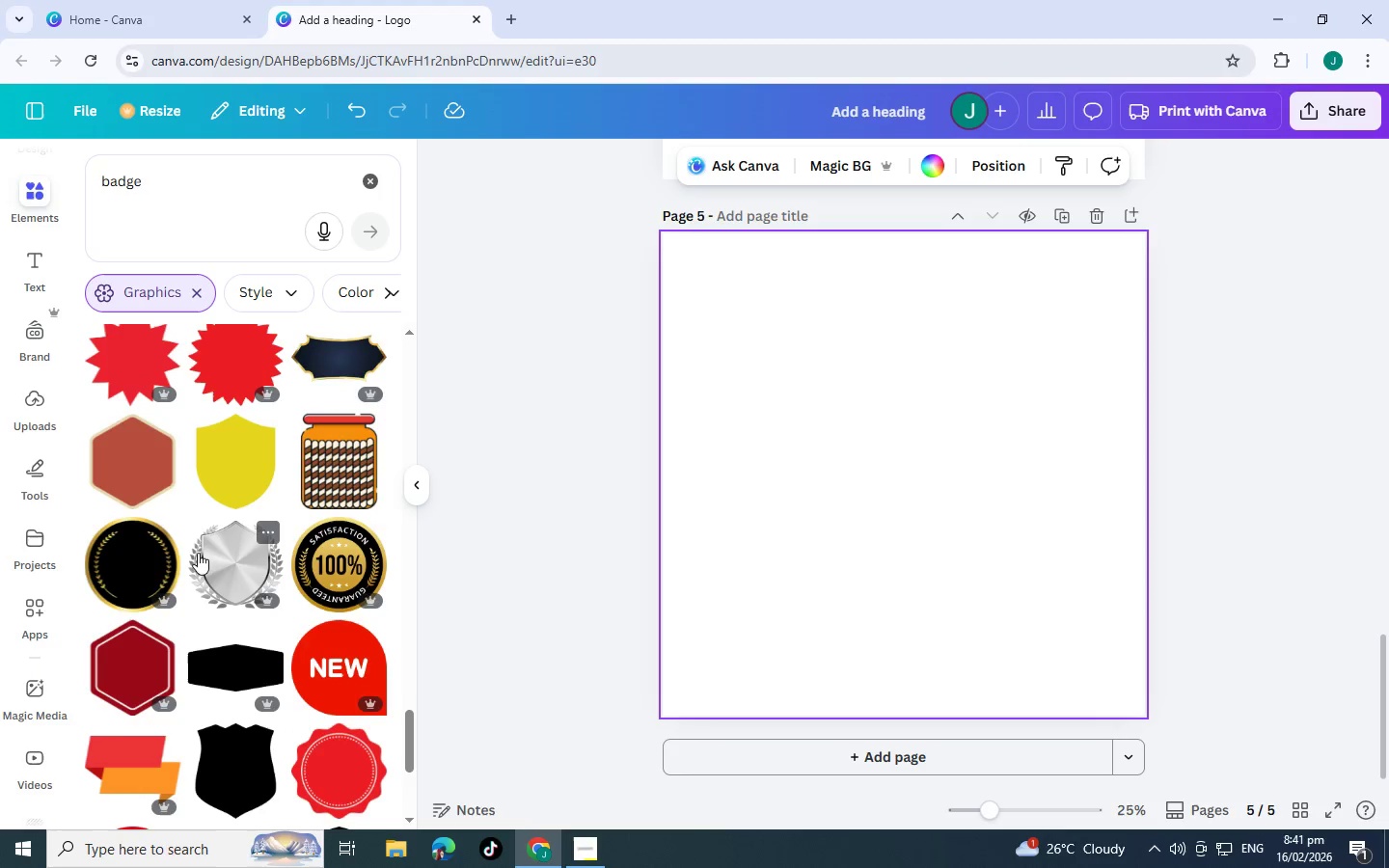 
scroll: coordinate [150, 545], scroll_direction: down, amount: 6.0
 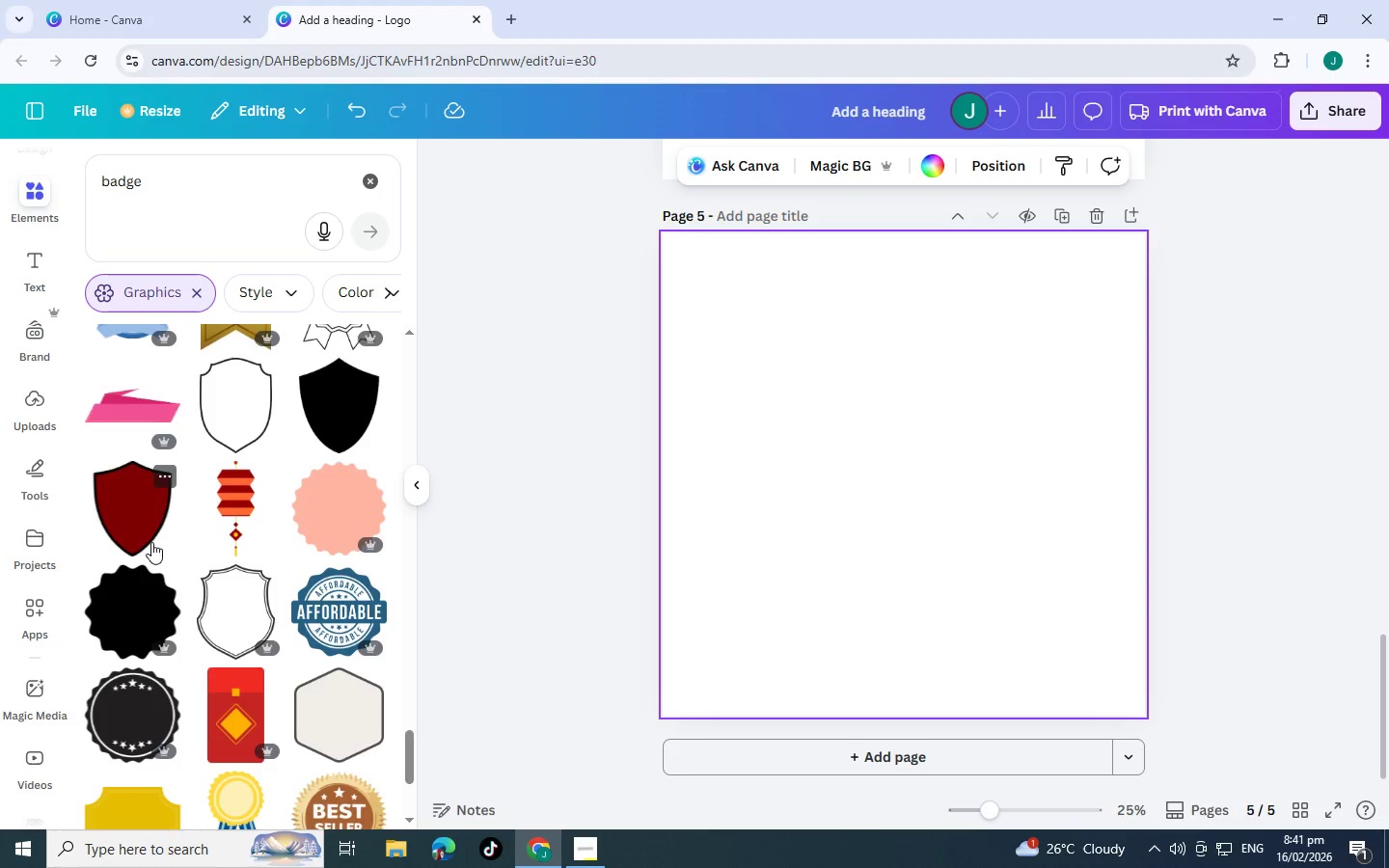 
scroll: coordinate [156, 542], scroll_direction: down, amount: 12.0
 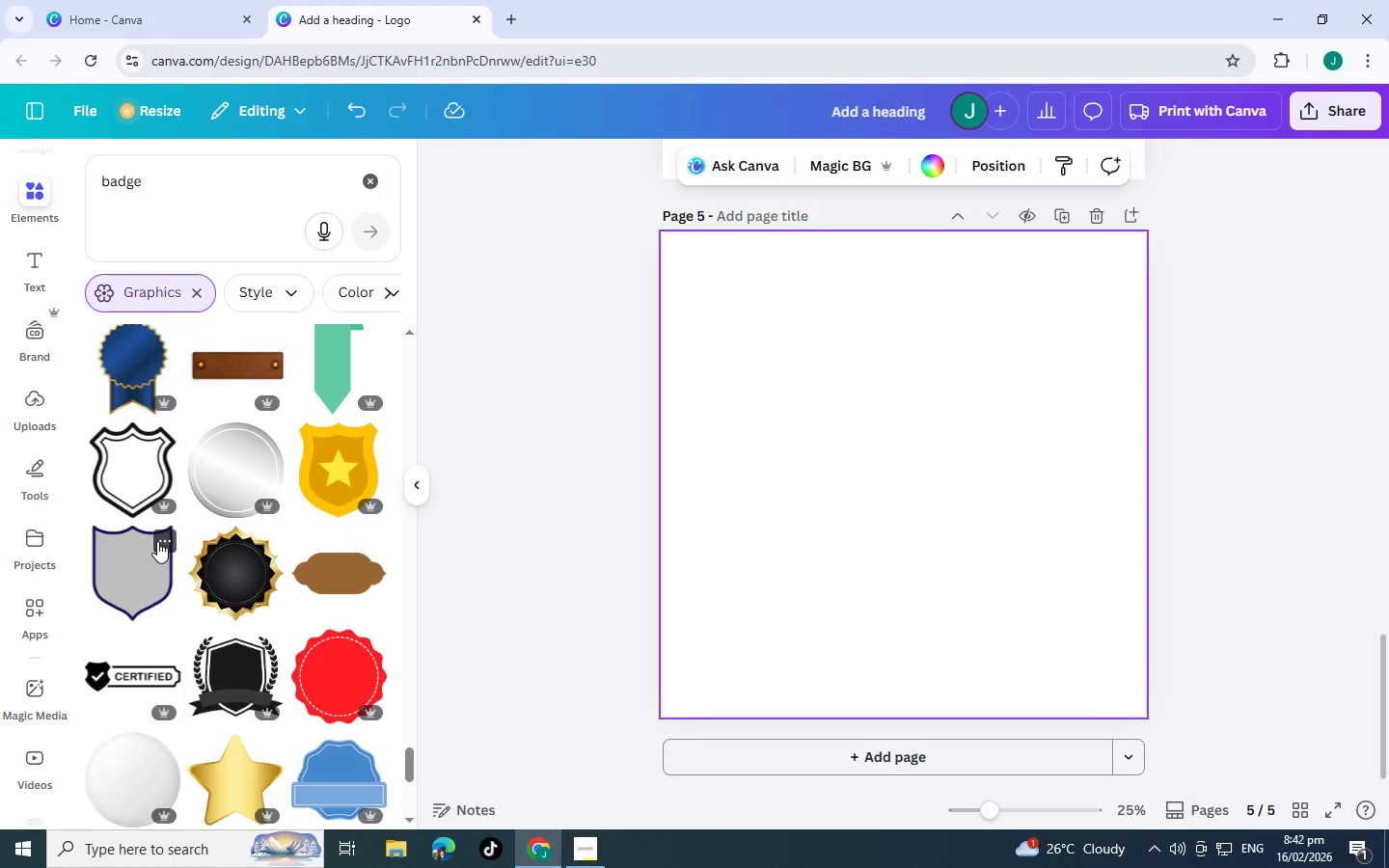 
scroll: coordinate [246, 517], scroll_direction: down, amount: 6.0
 